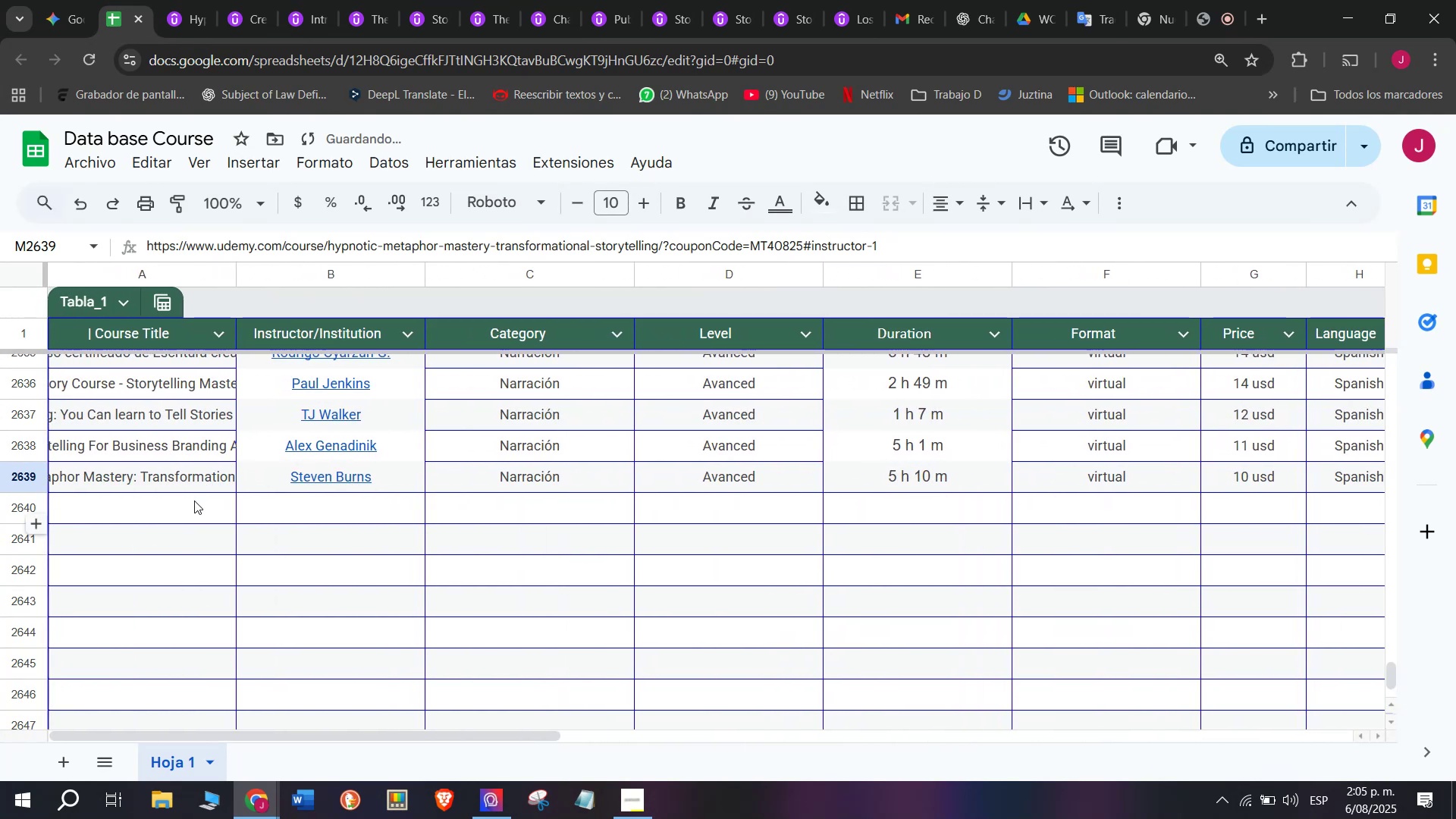 
left_click([194, 500])
 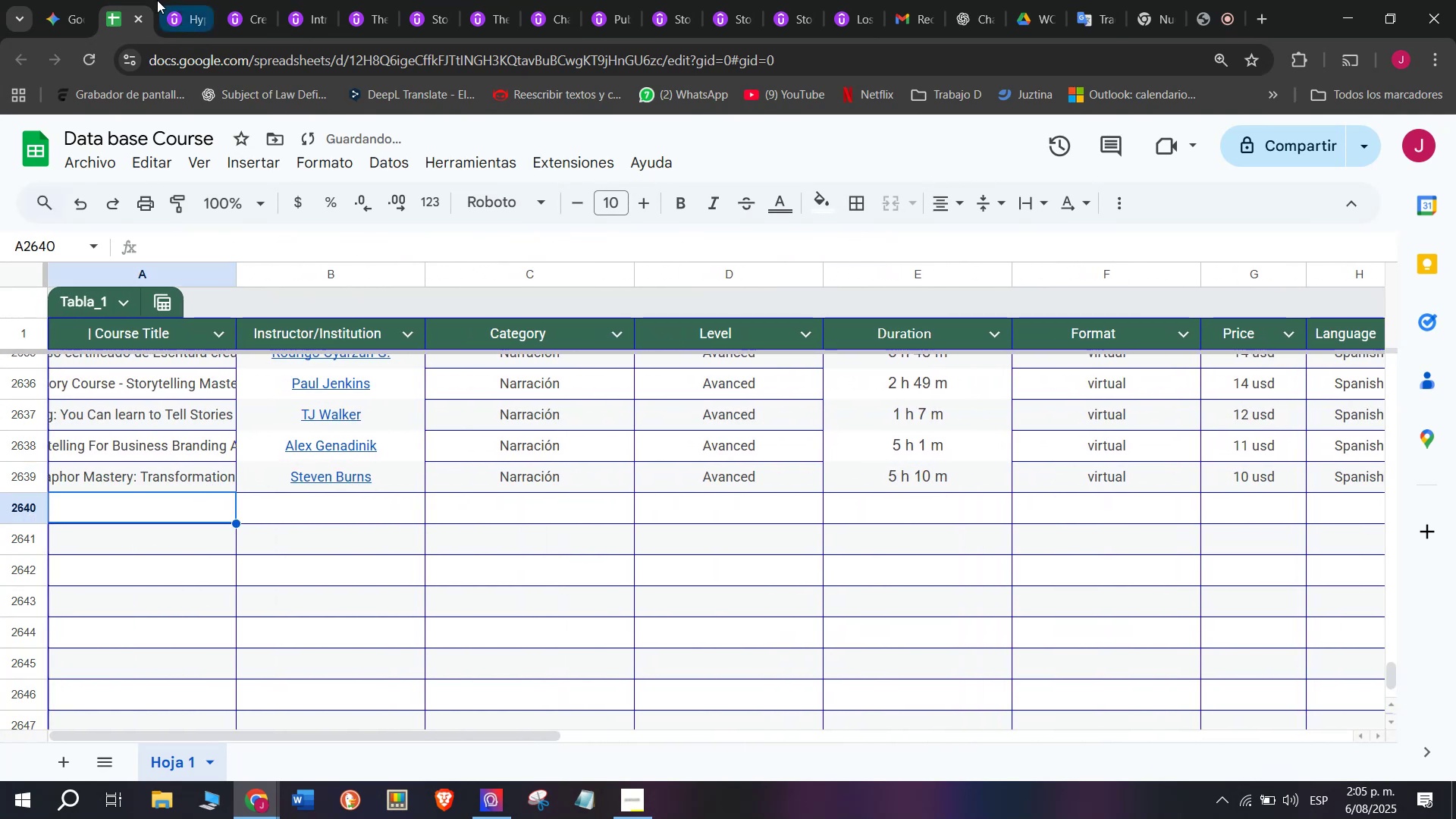 
double_click([174, 7])
 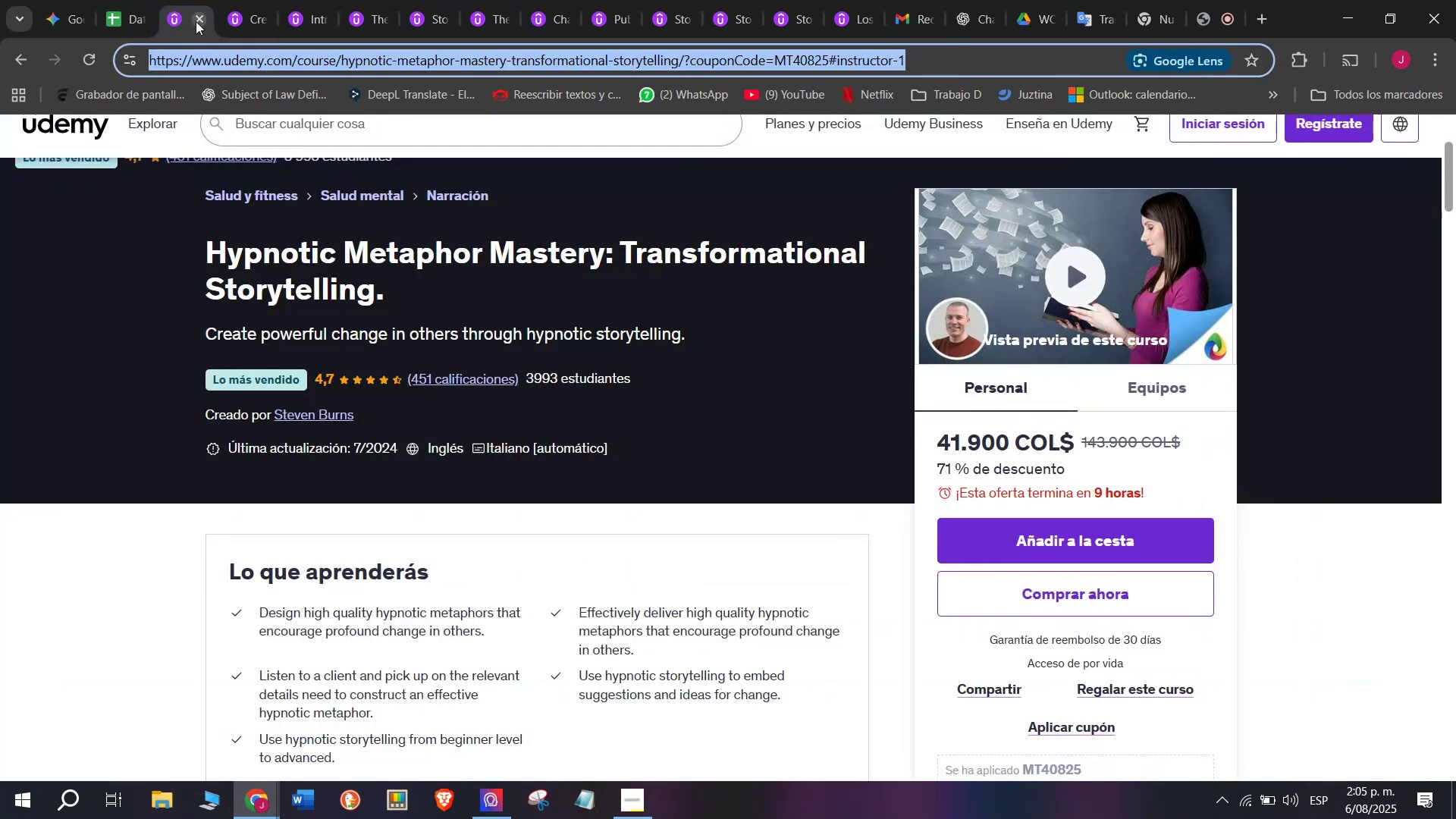 
triple_click([196, 21])
 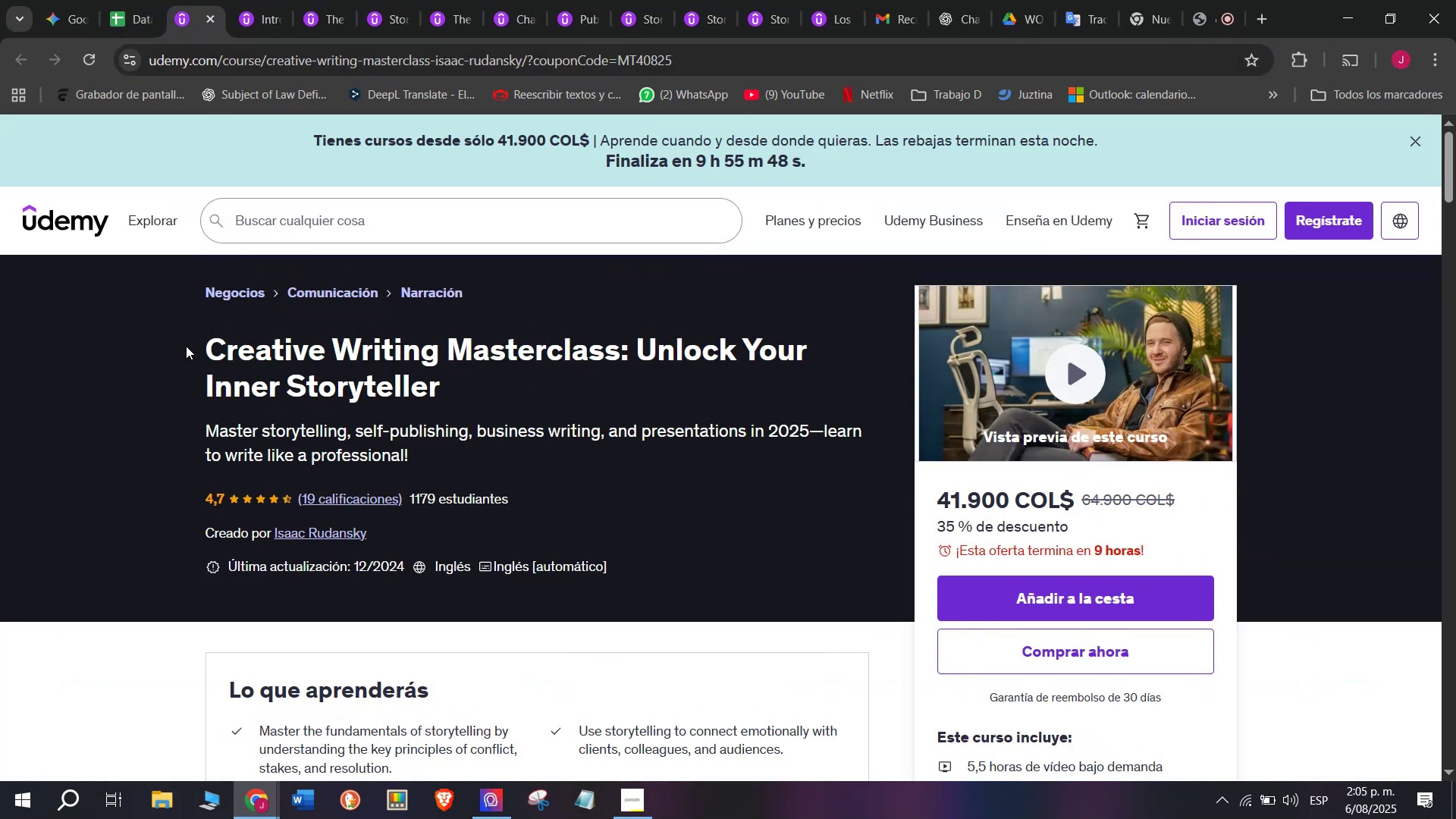 
left_click_drag(start_coordinate=[184, 348], to_coordinate=[520, 378])
 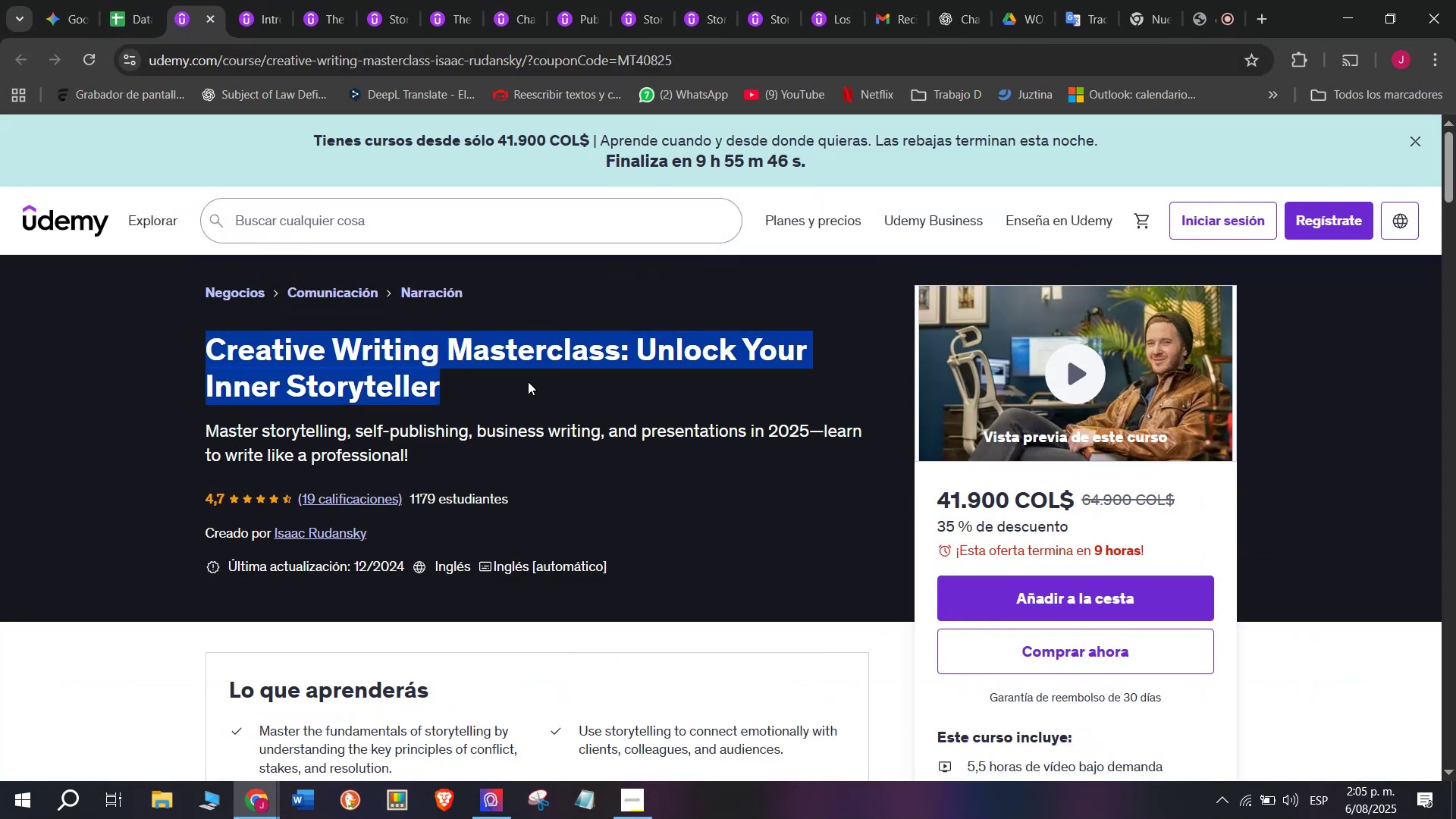 
key(Control+ControlLeft)
 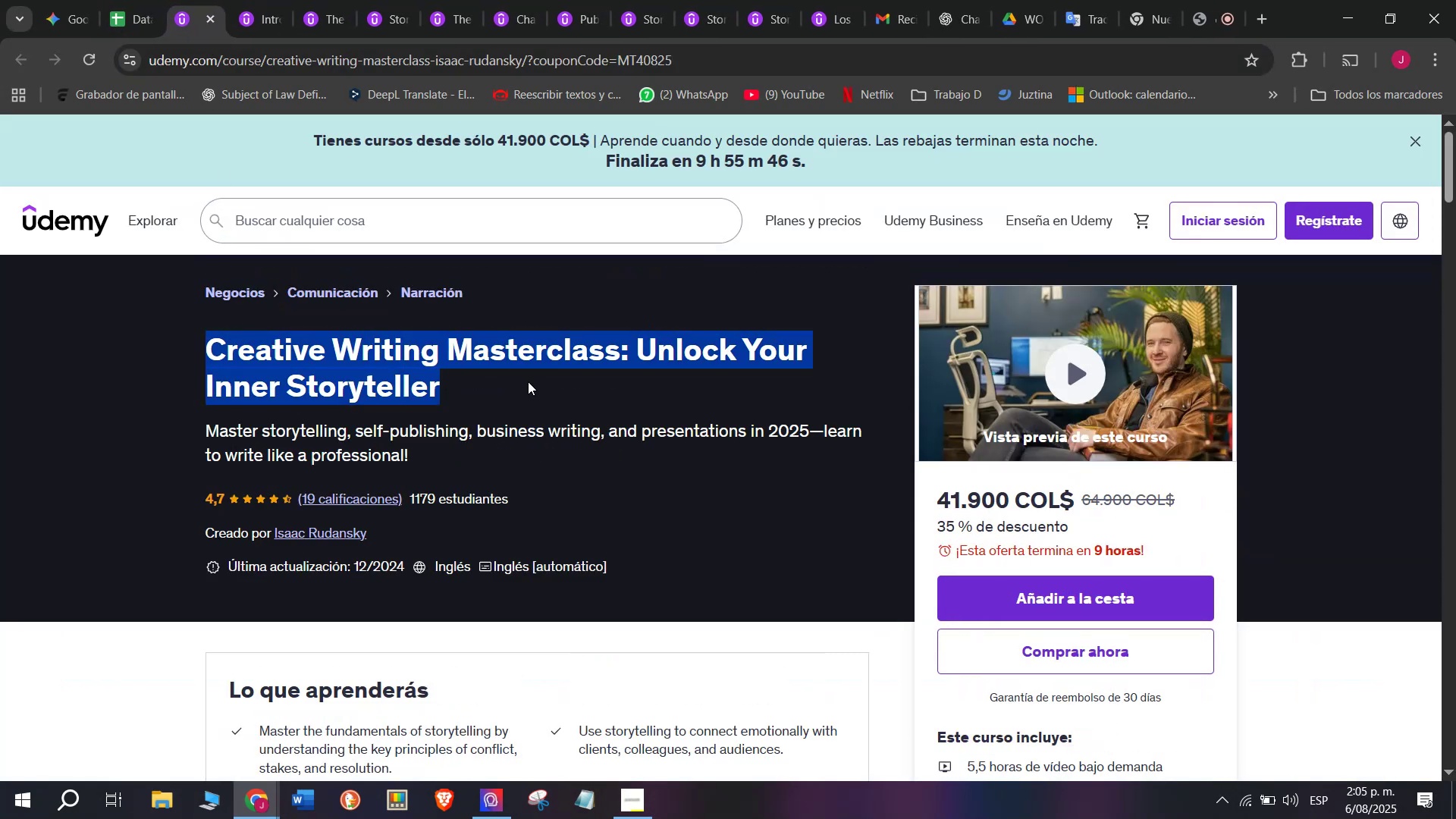 
key(Break)
 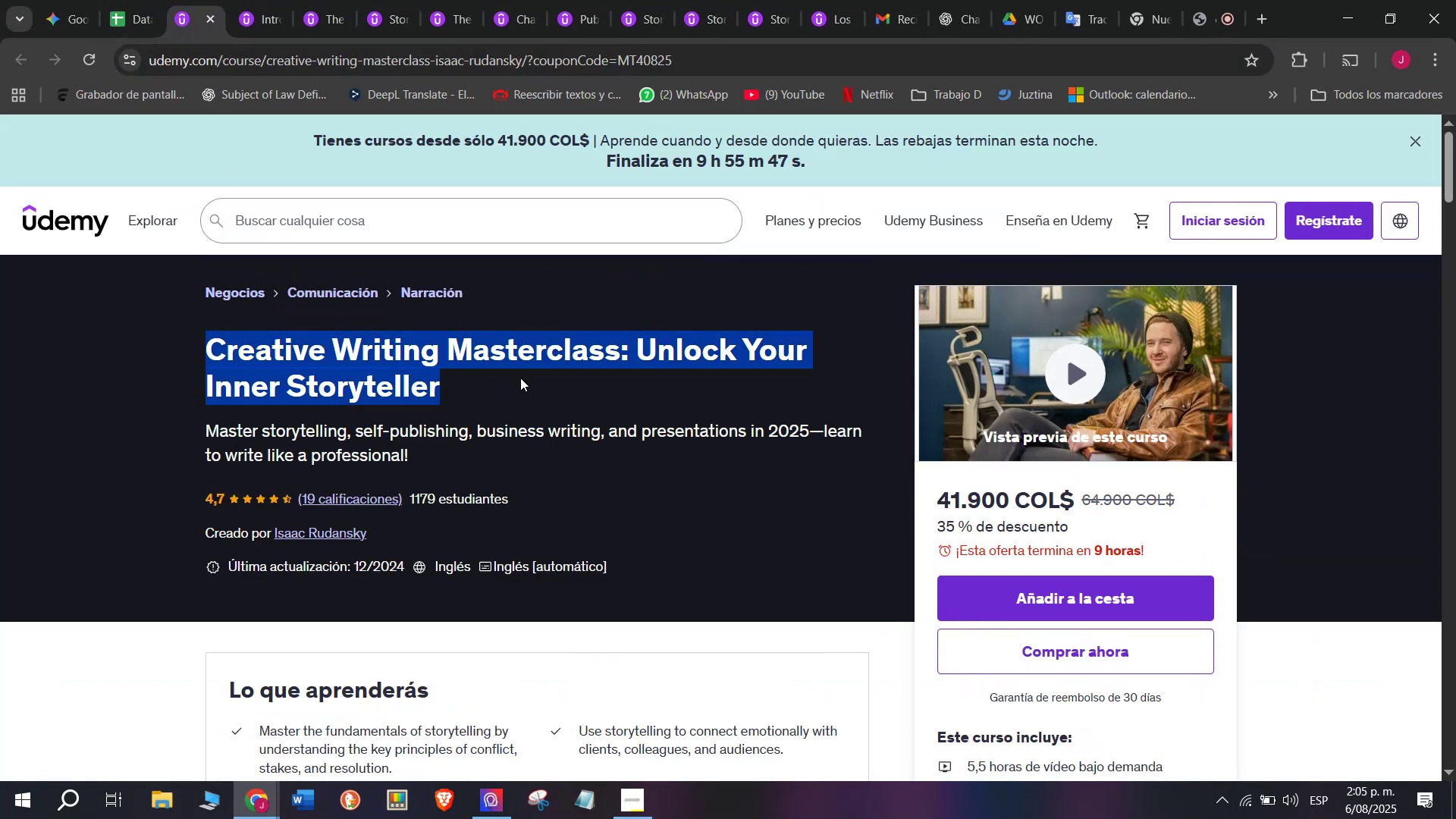 
key(Control+C)
 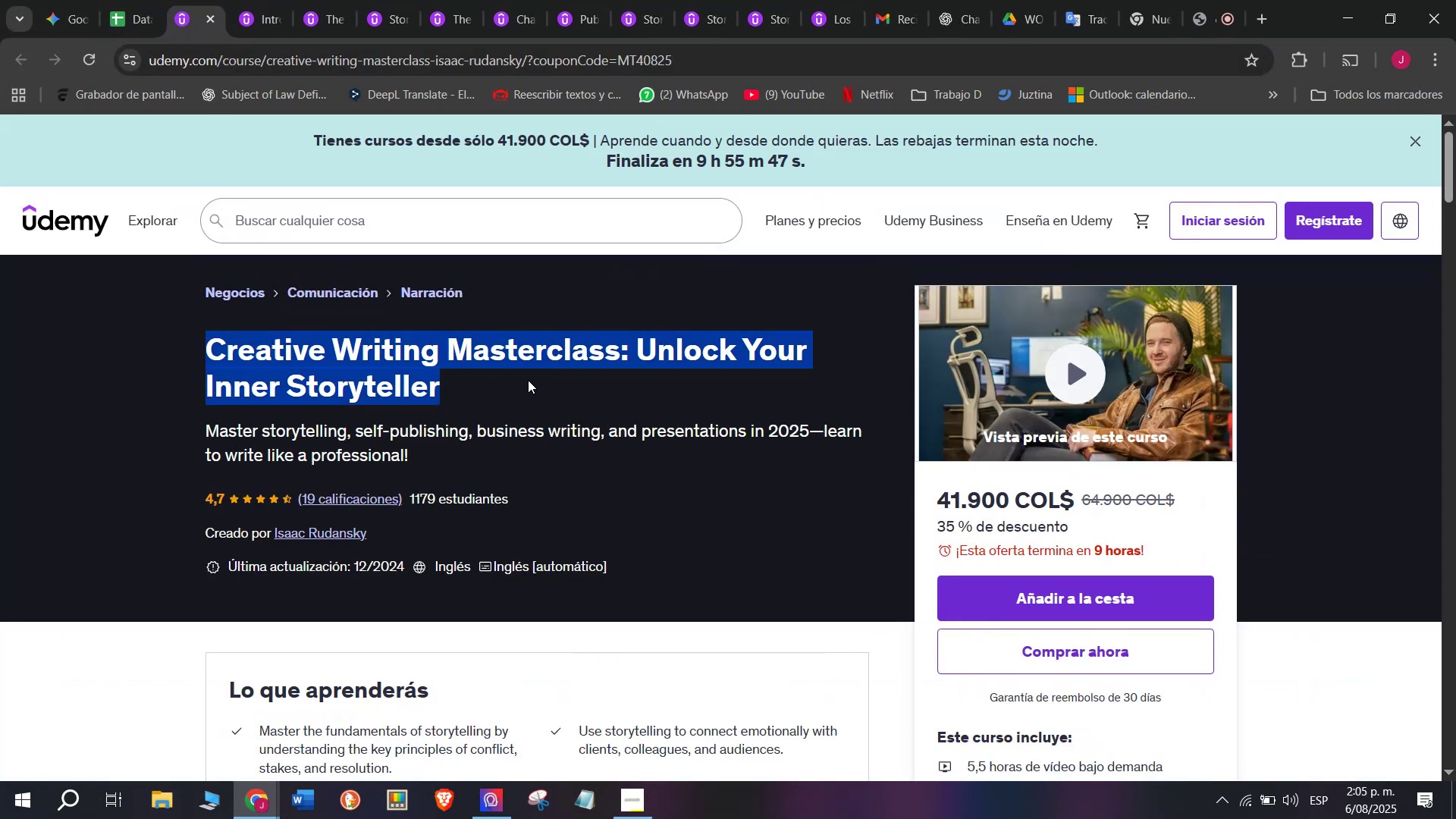 
key(Control+ControlLeft)
 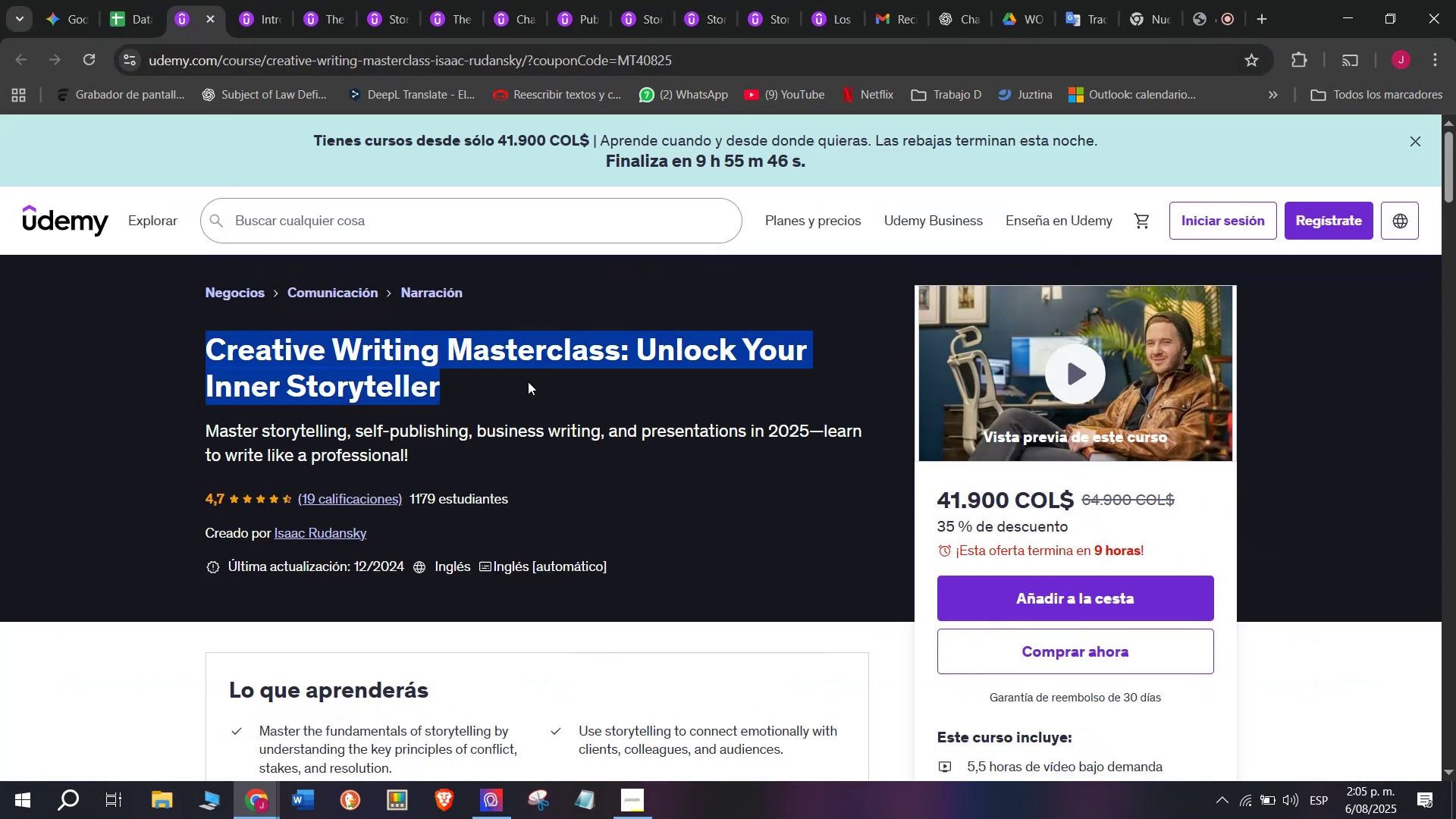 
key(Break)
 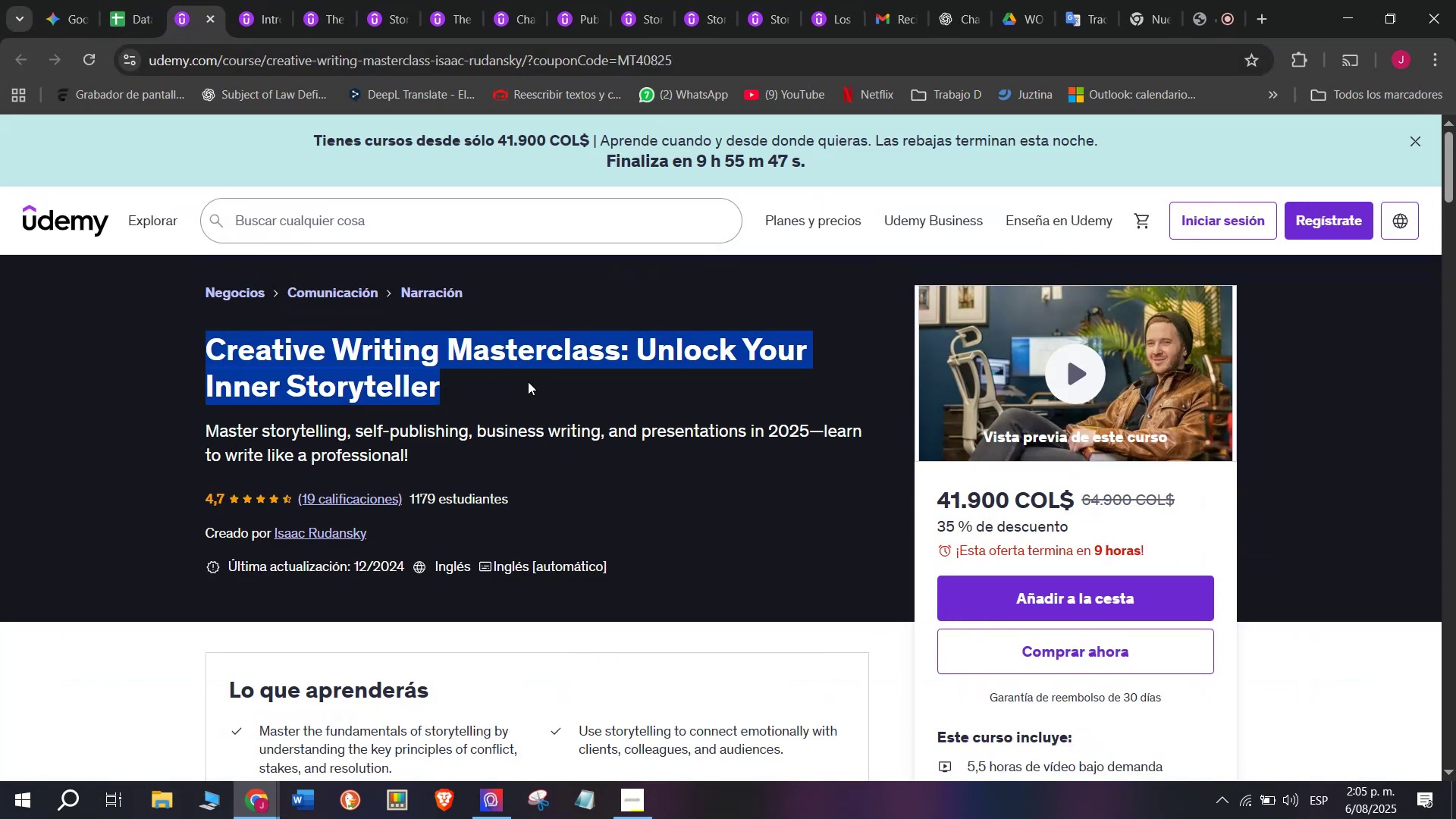 
key(Control+C)
 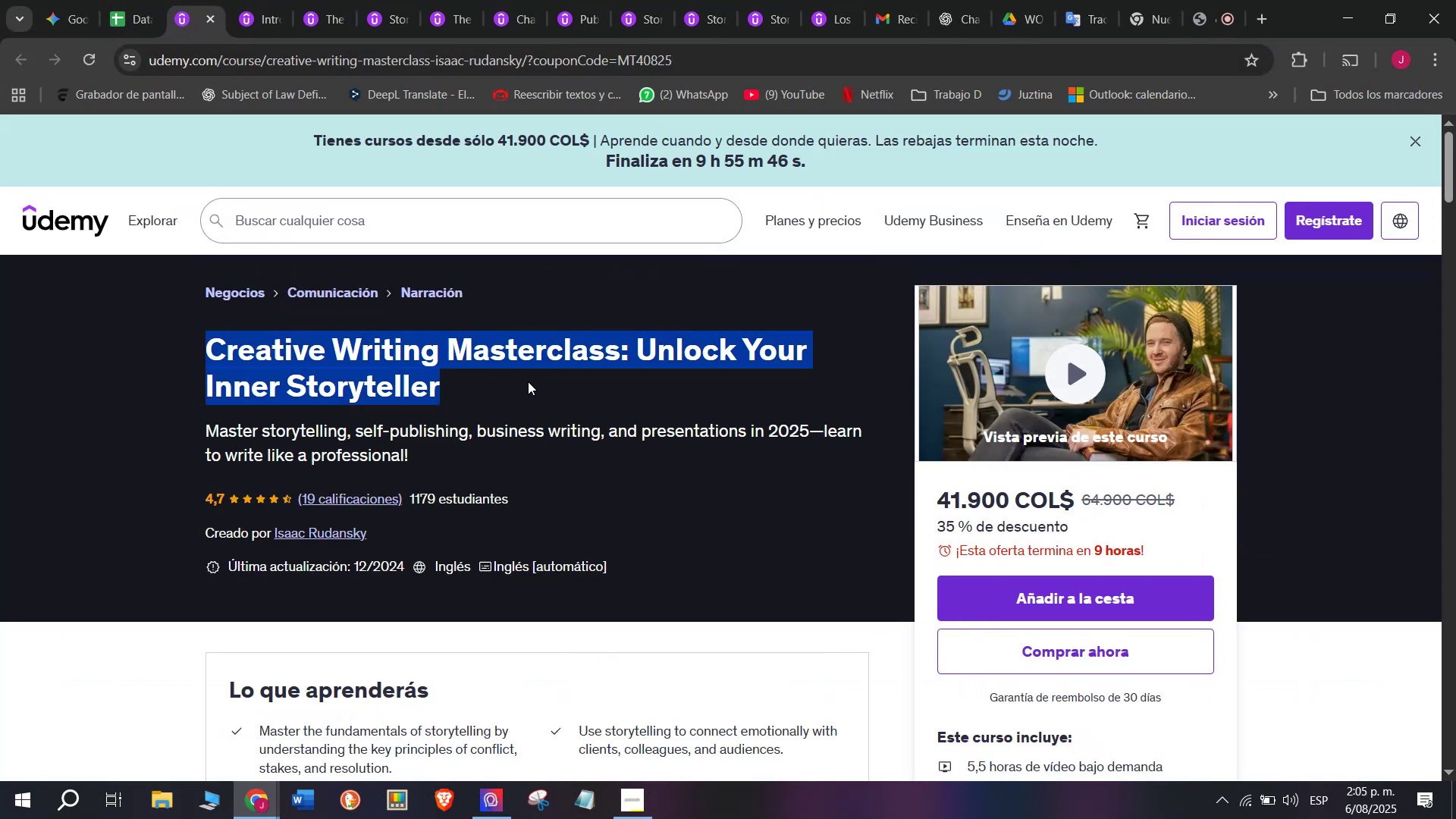 
key(Control+ControlLeft)
 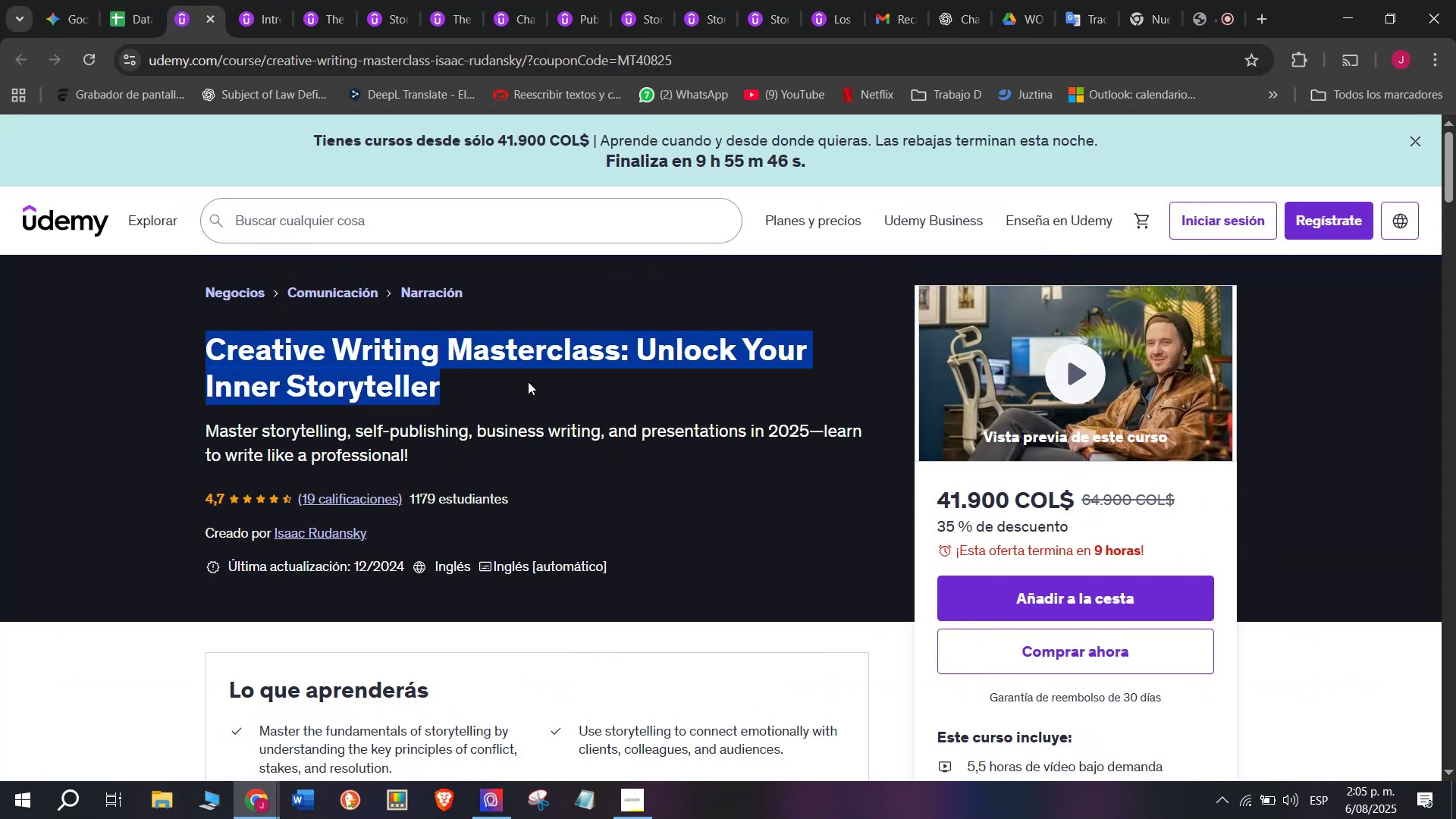 
key(Break)
 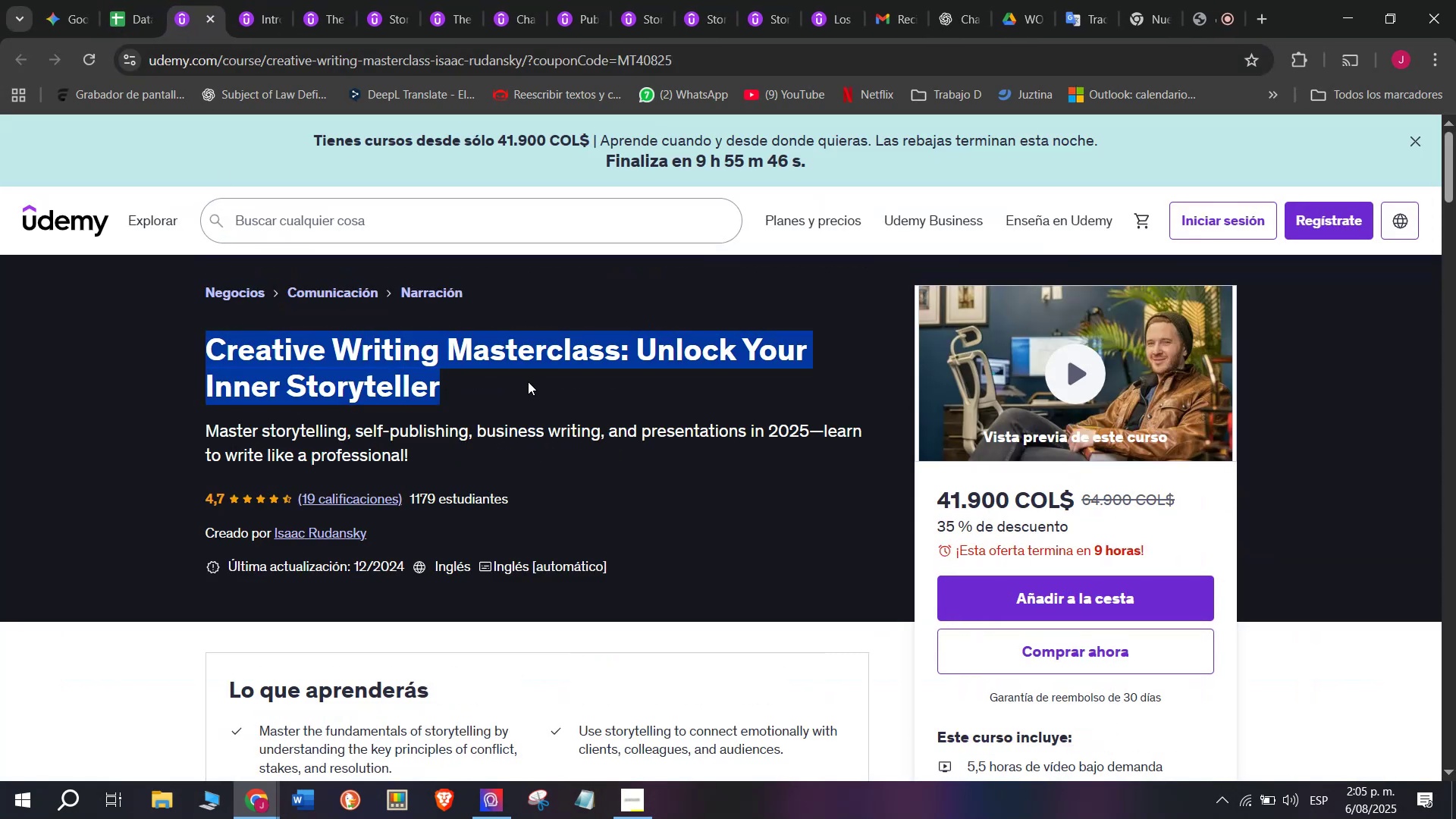 
key(Control+C)
 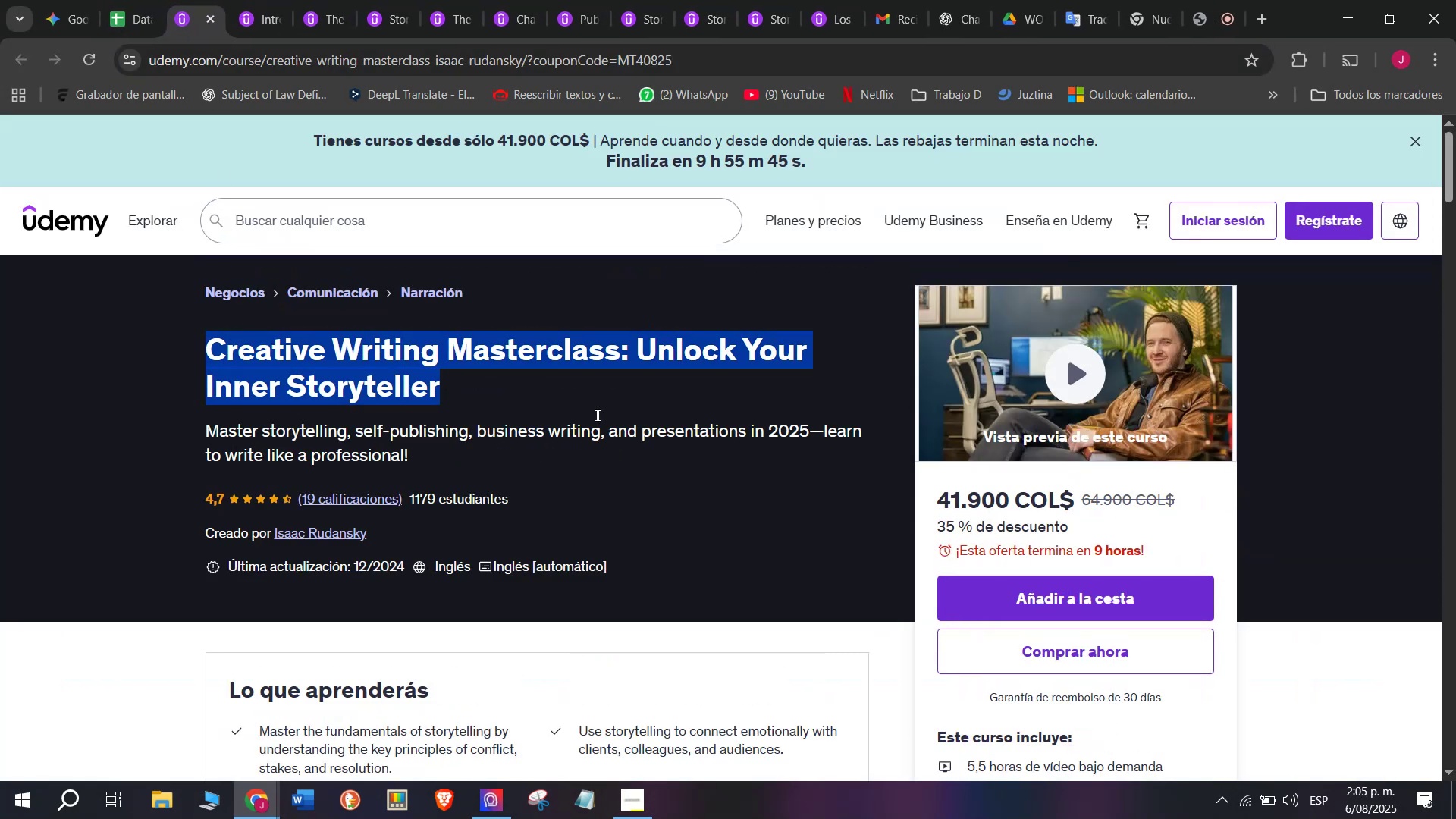 
key(Break)
 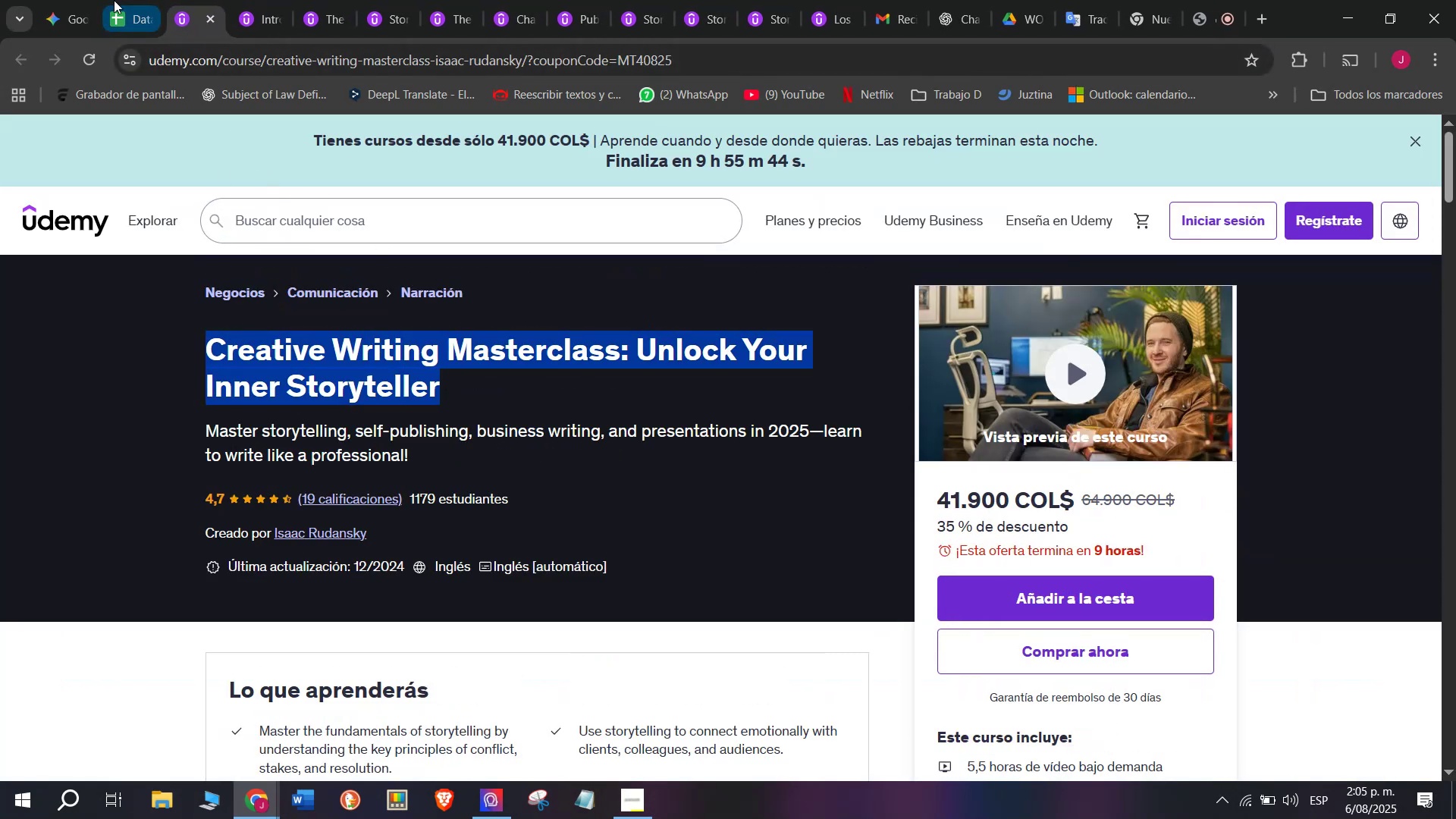 
key(Control+ControlLeft)
 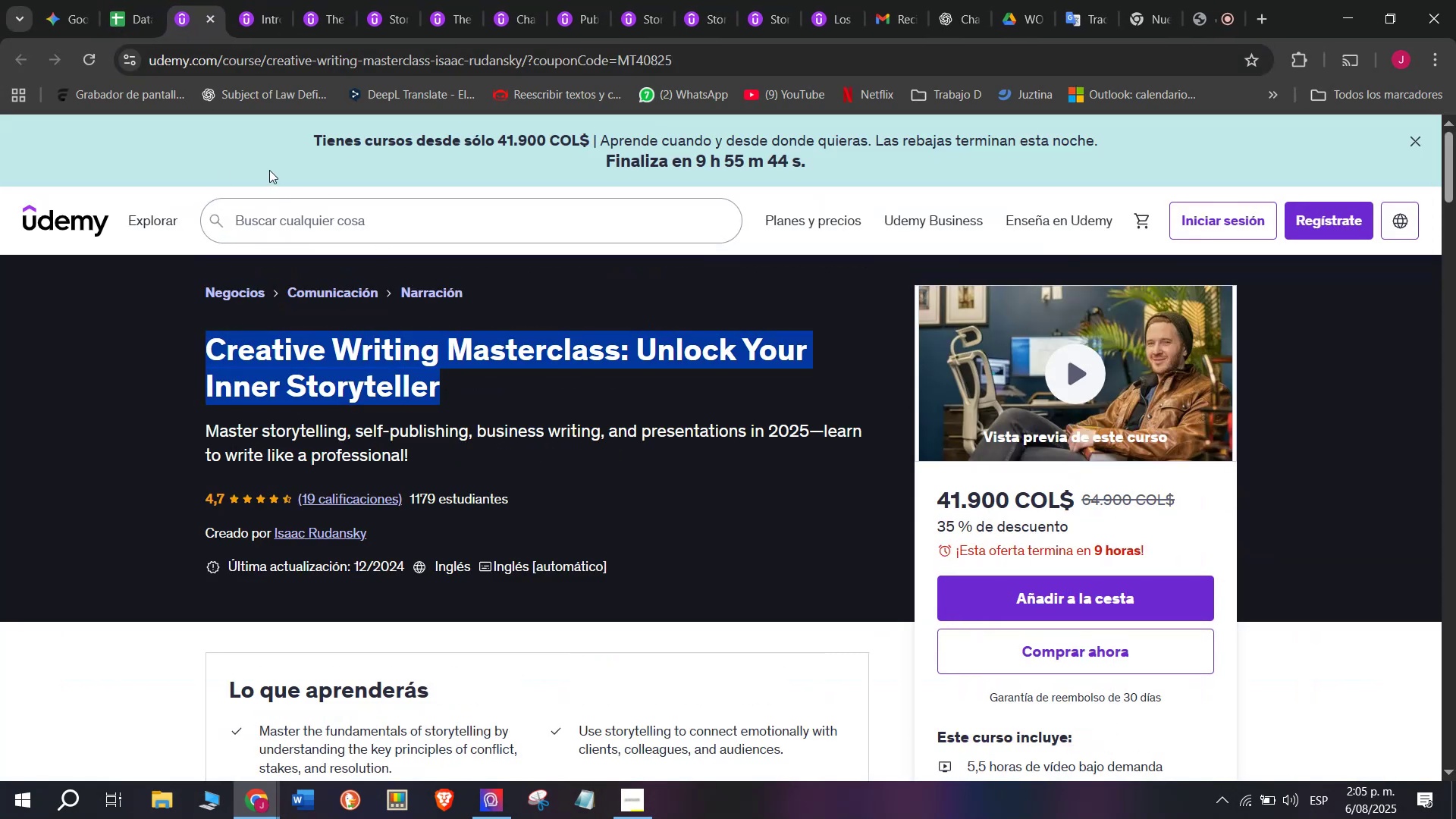 
key(Control+C)
 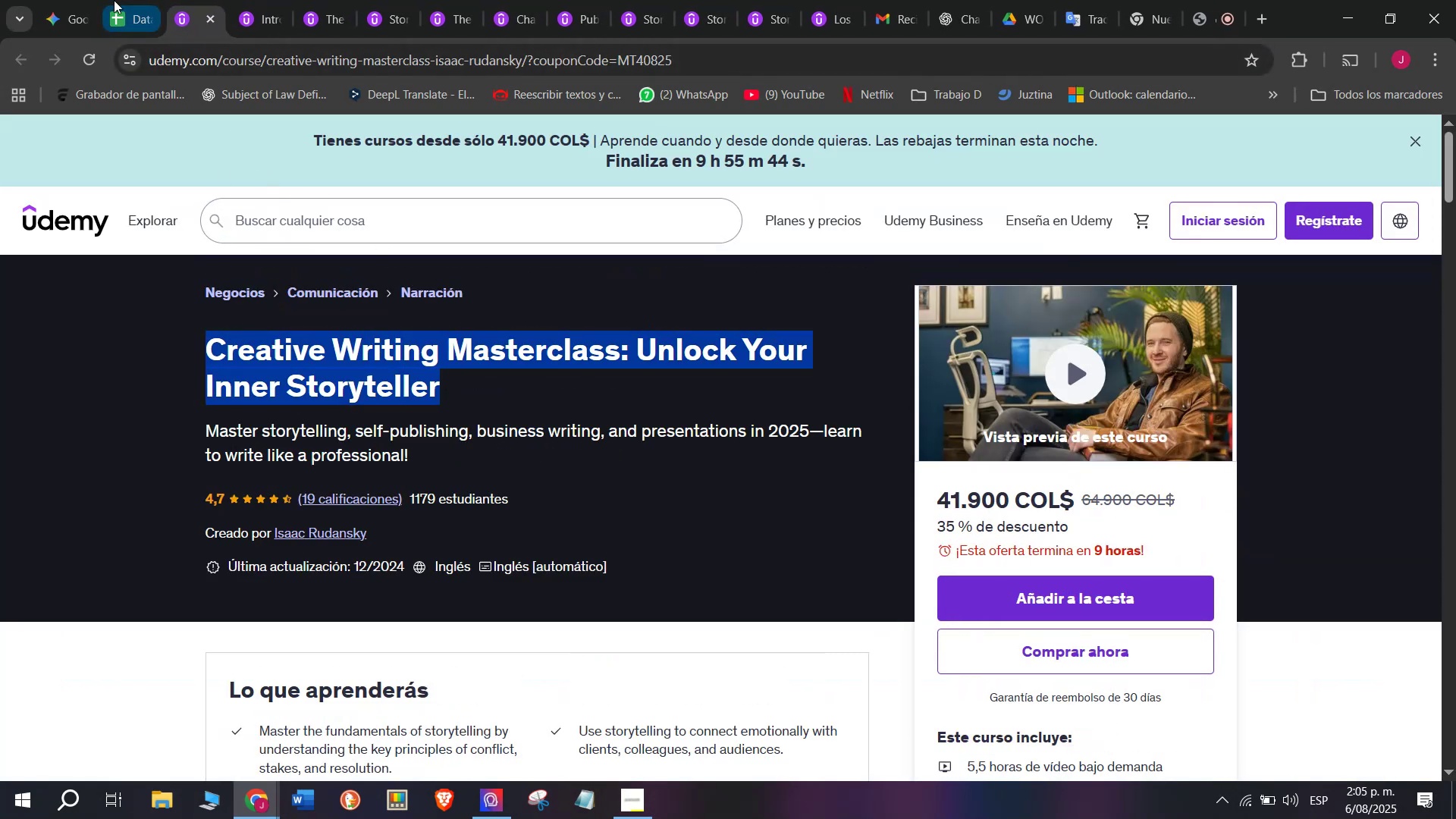 
left_click([114, 0])
 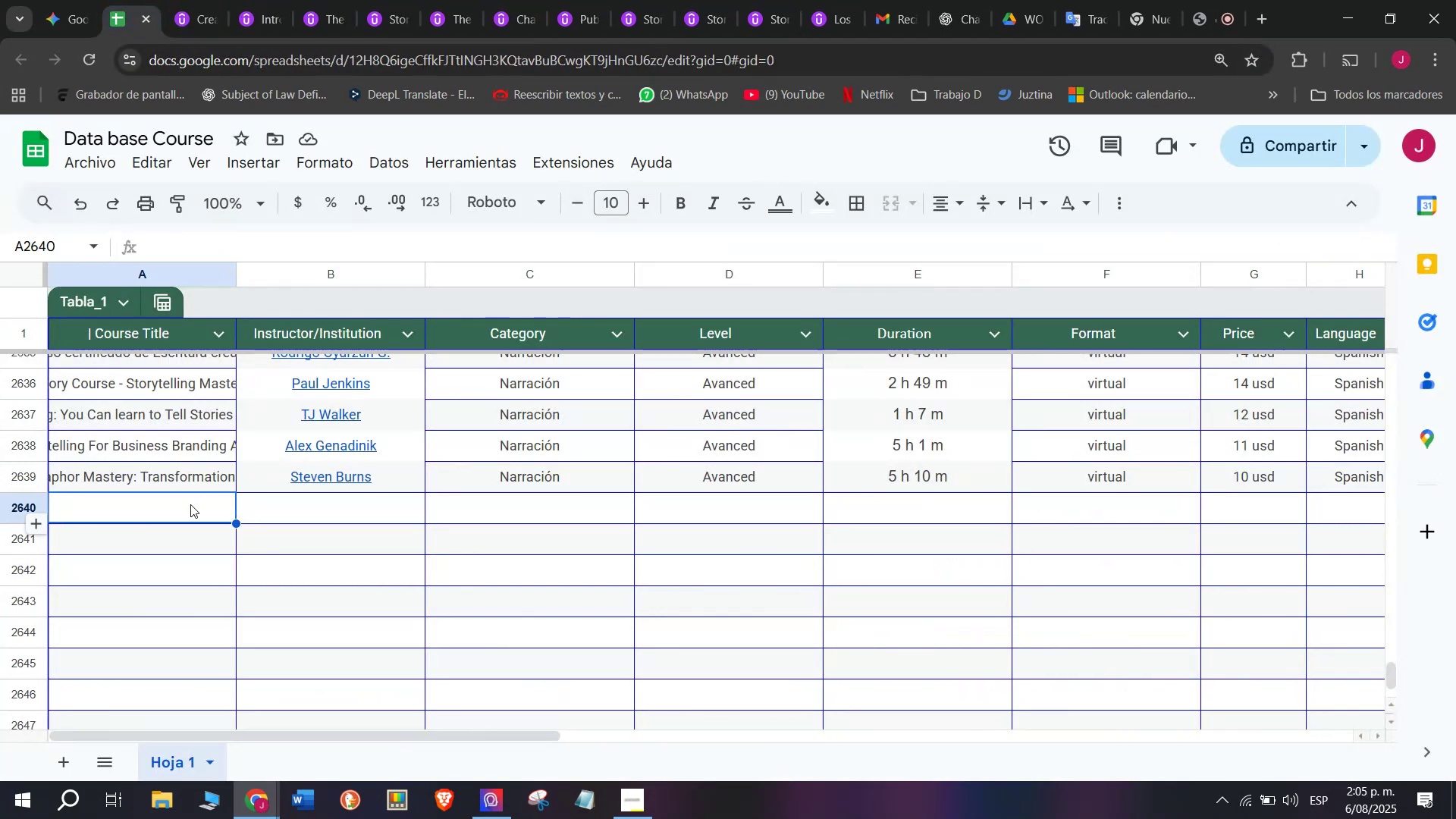 
double_click([190, 504])
 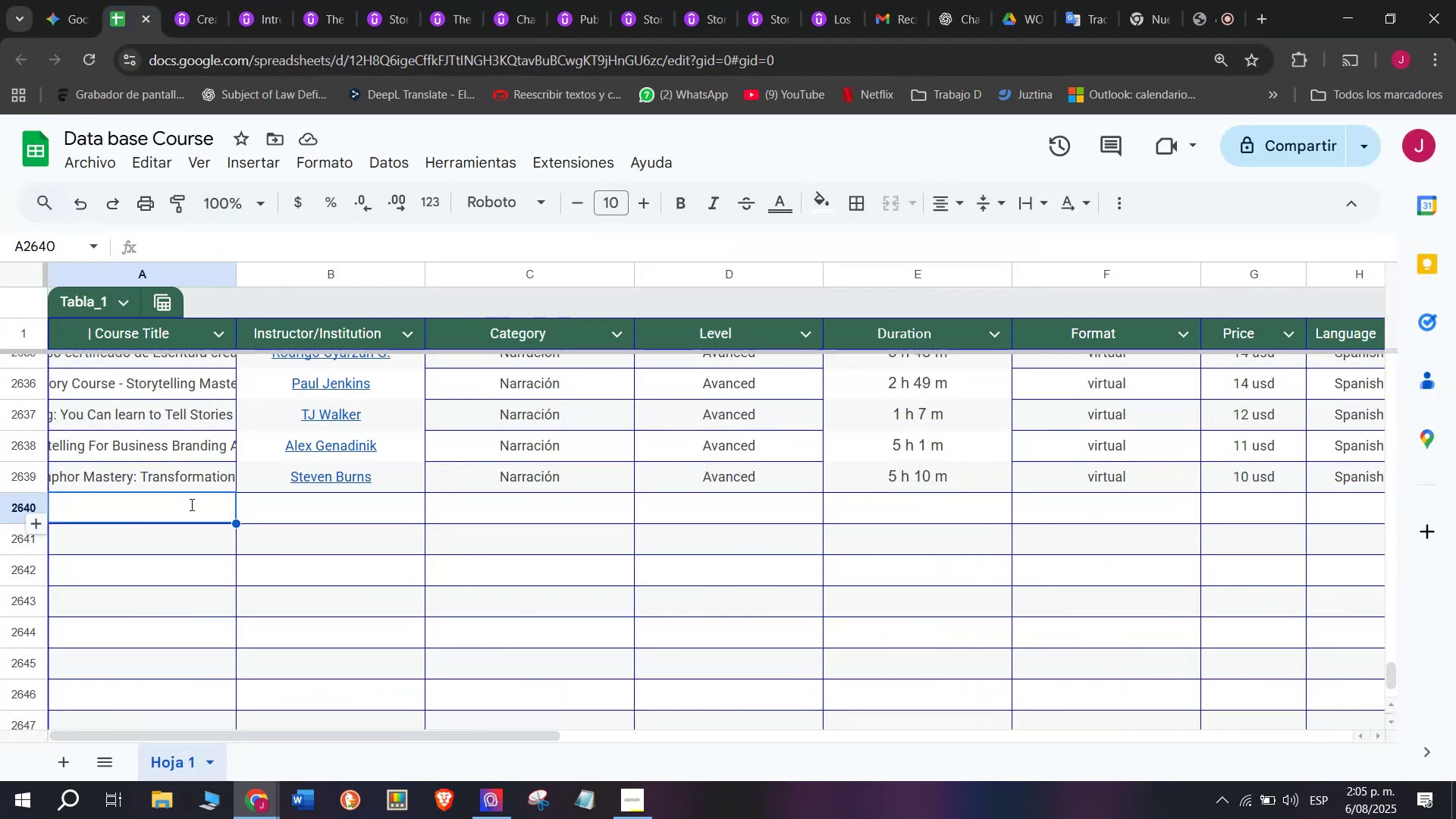 
key(Control+ControlLeft)
 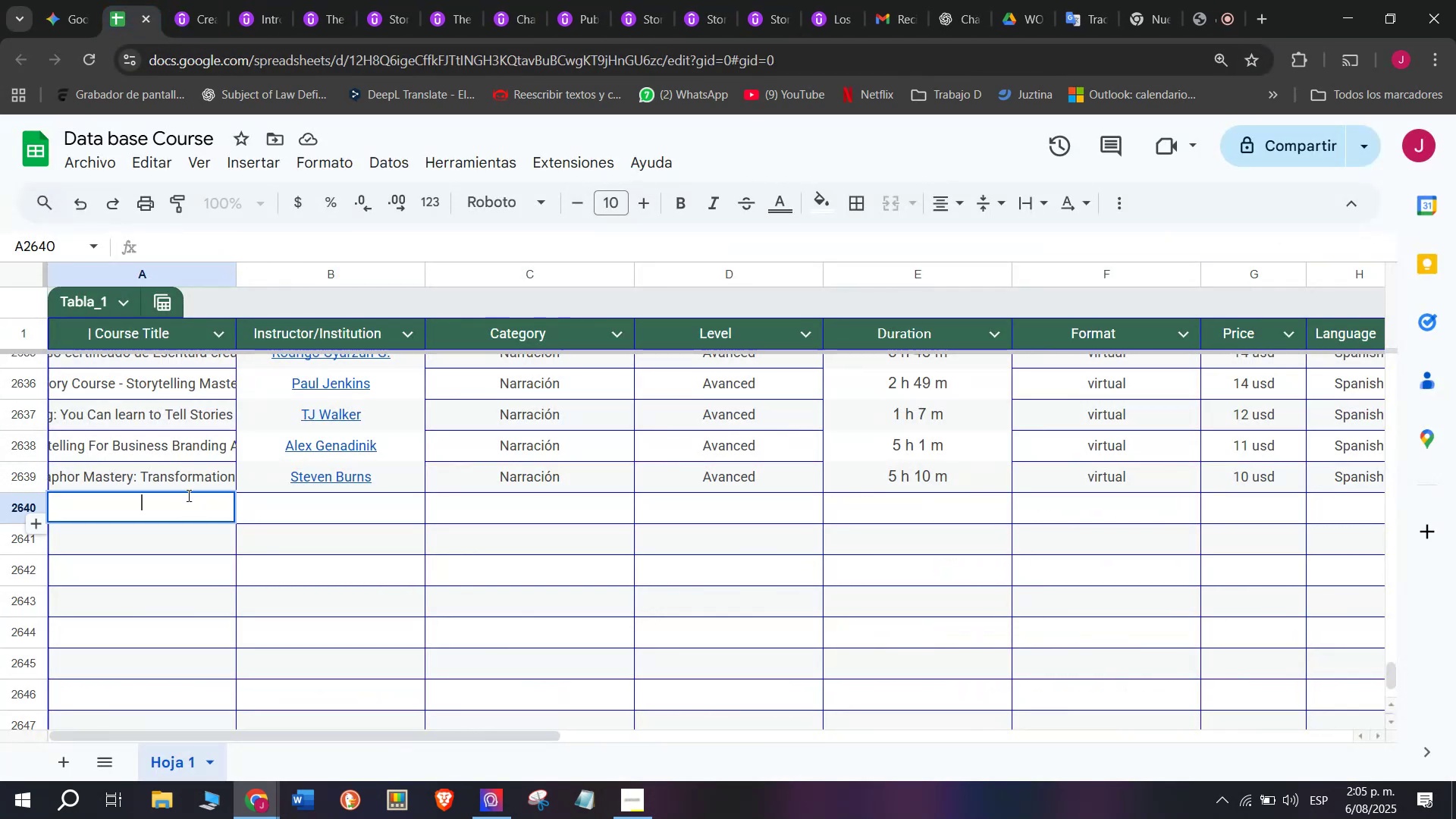 
key(Z)
 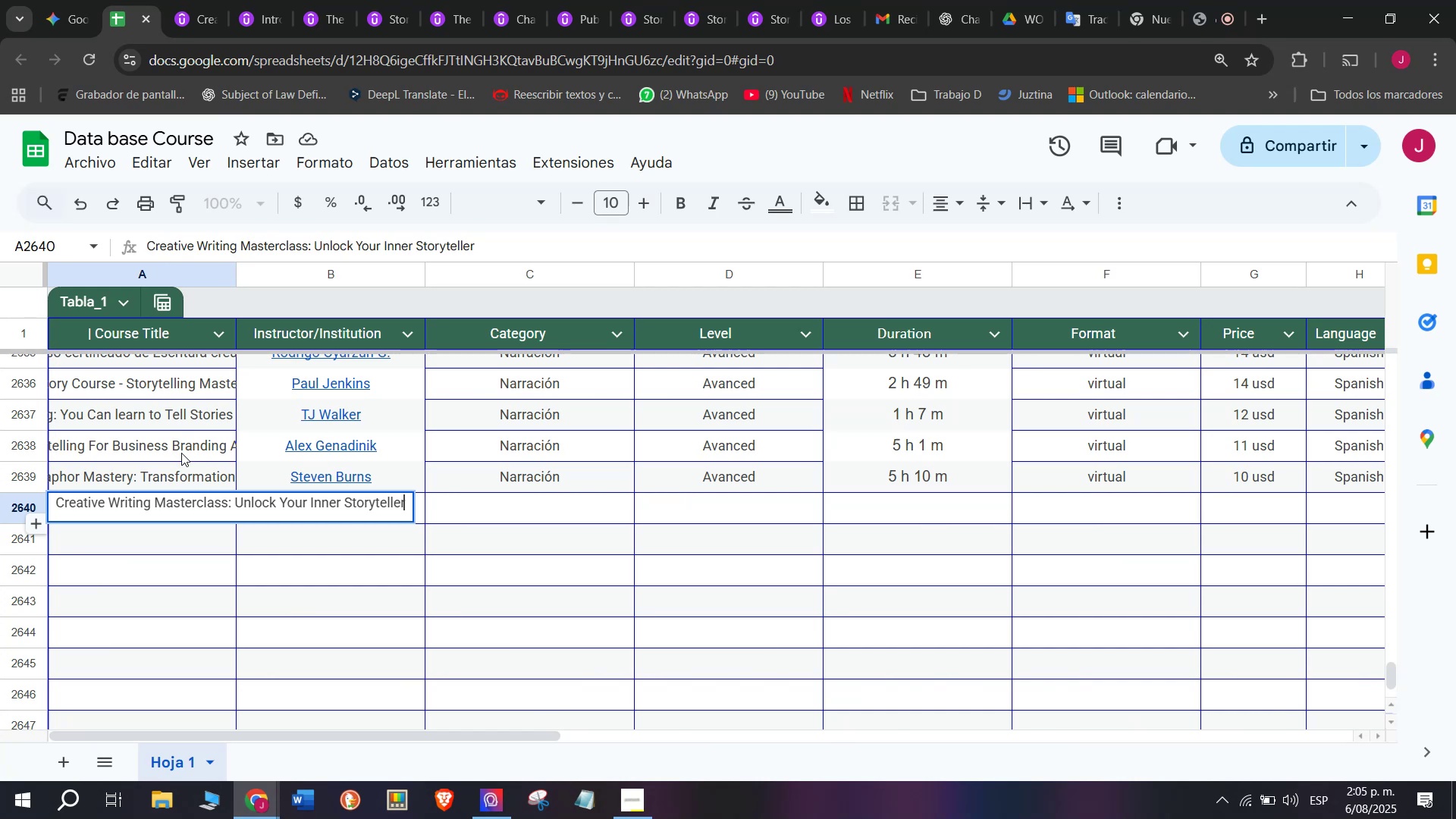 
key(Control+V)
 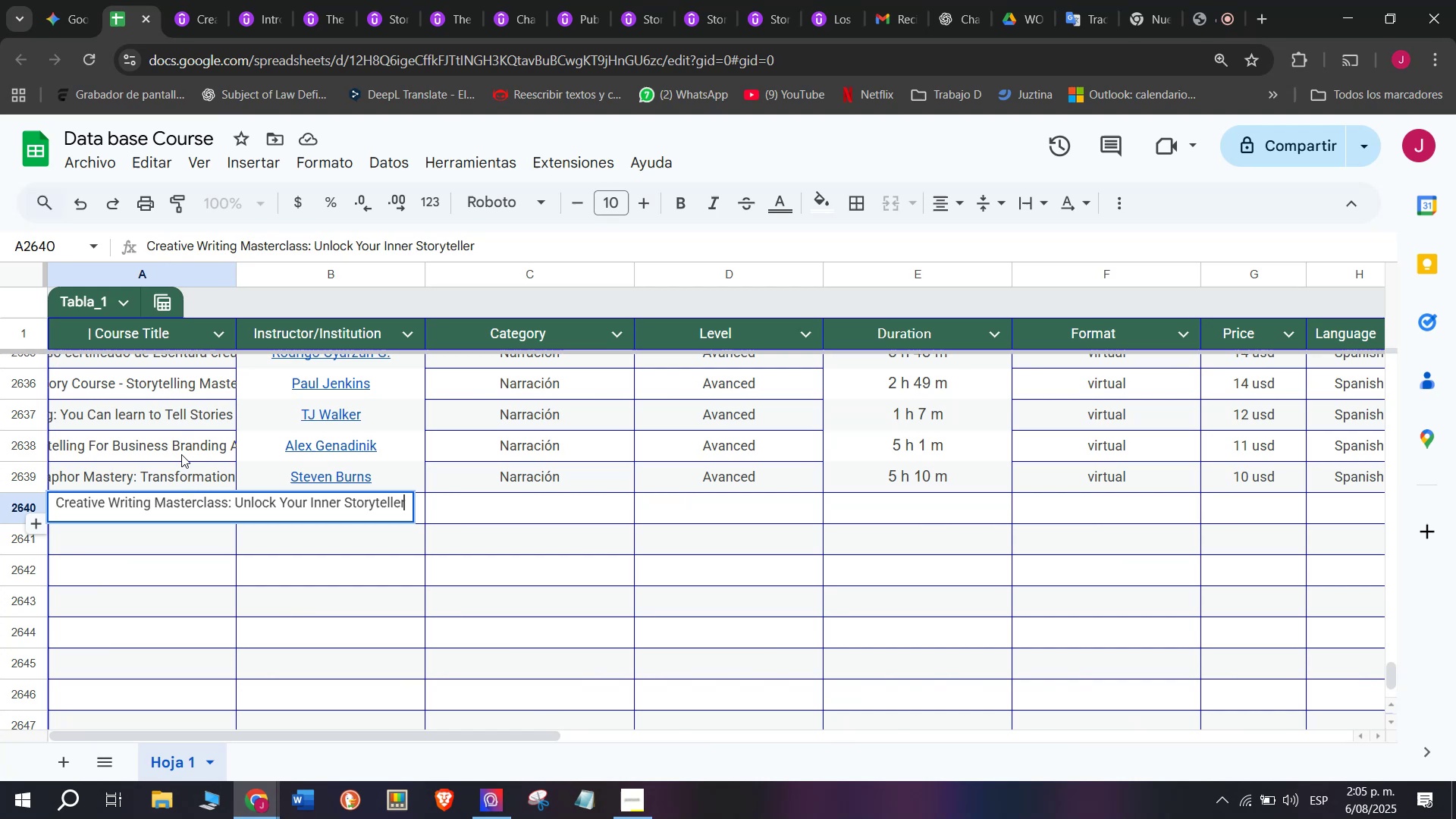 
left_click([181, 453])
 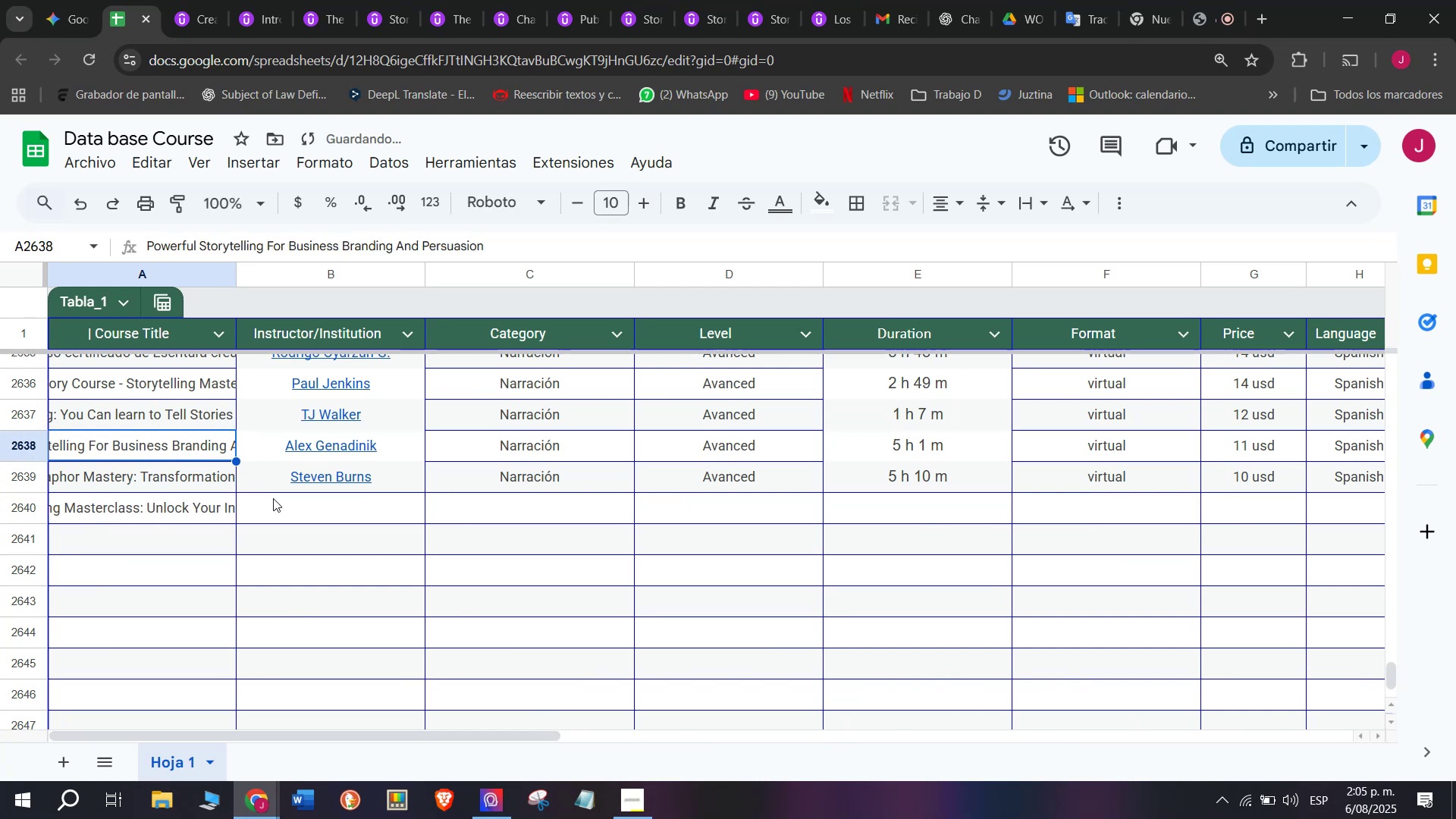 
left_click([273, 498])
 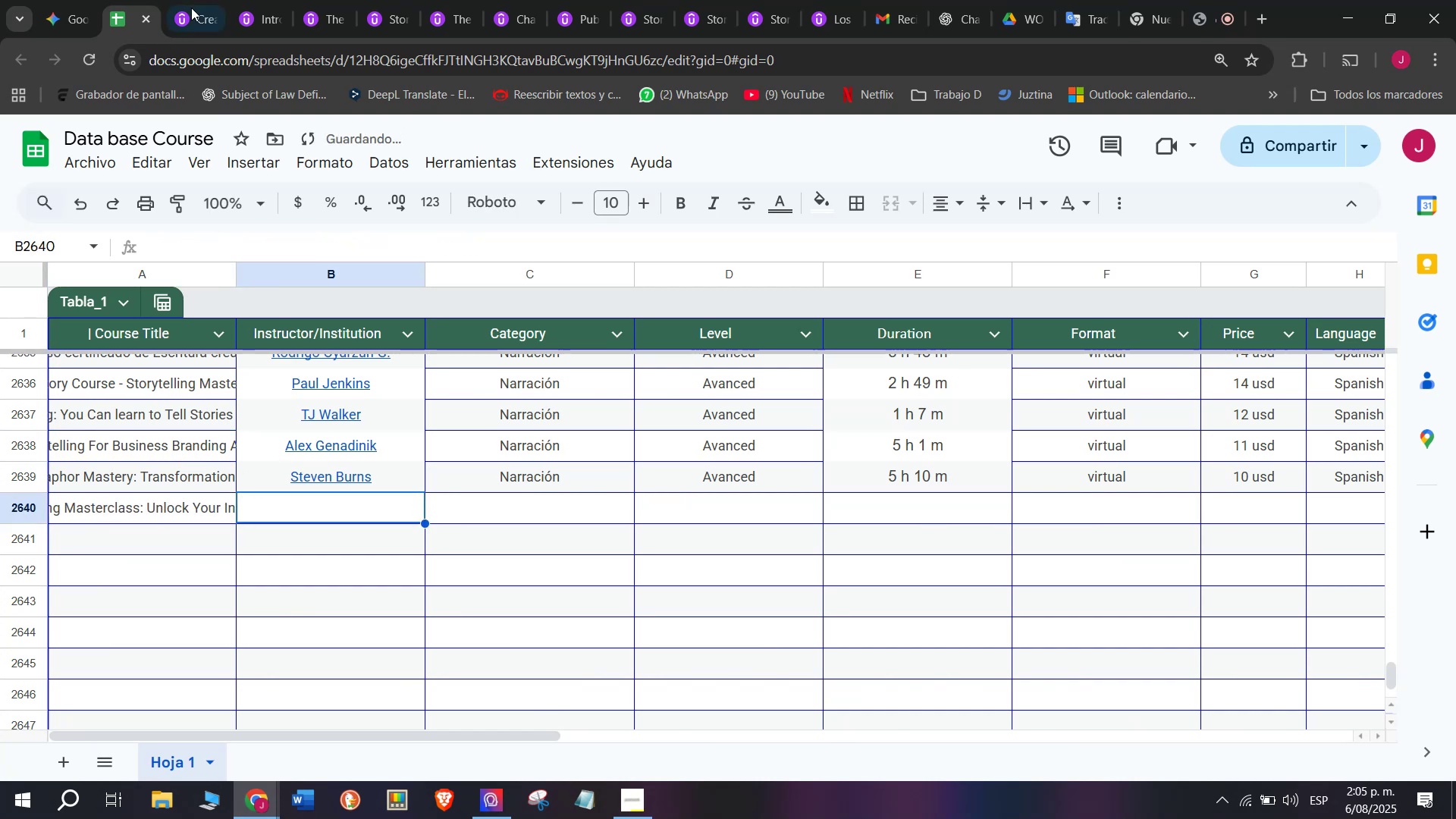 
left_click([209, 0])
 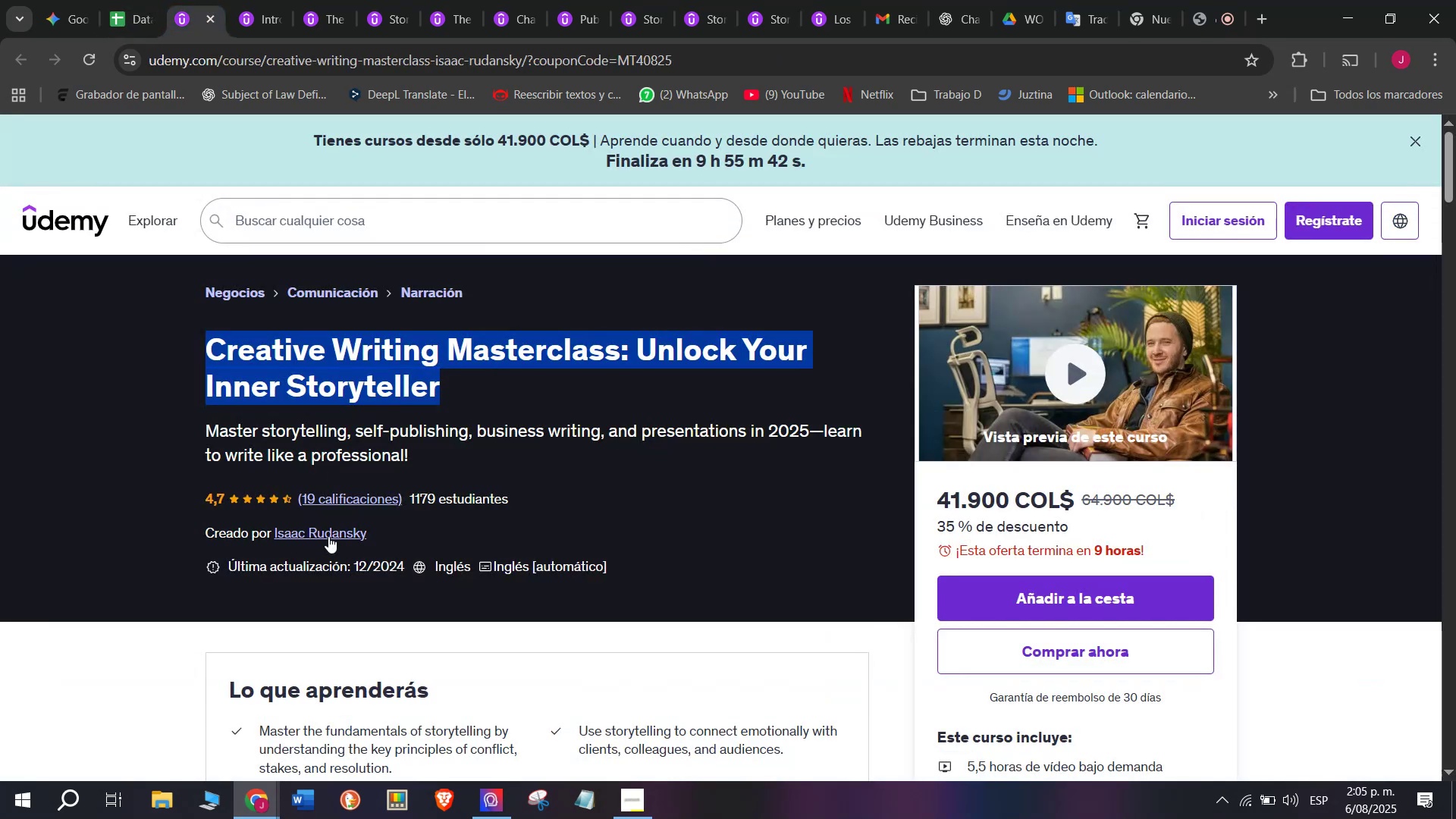 
left_click([320, 536])
 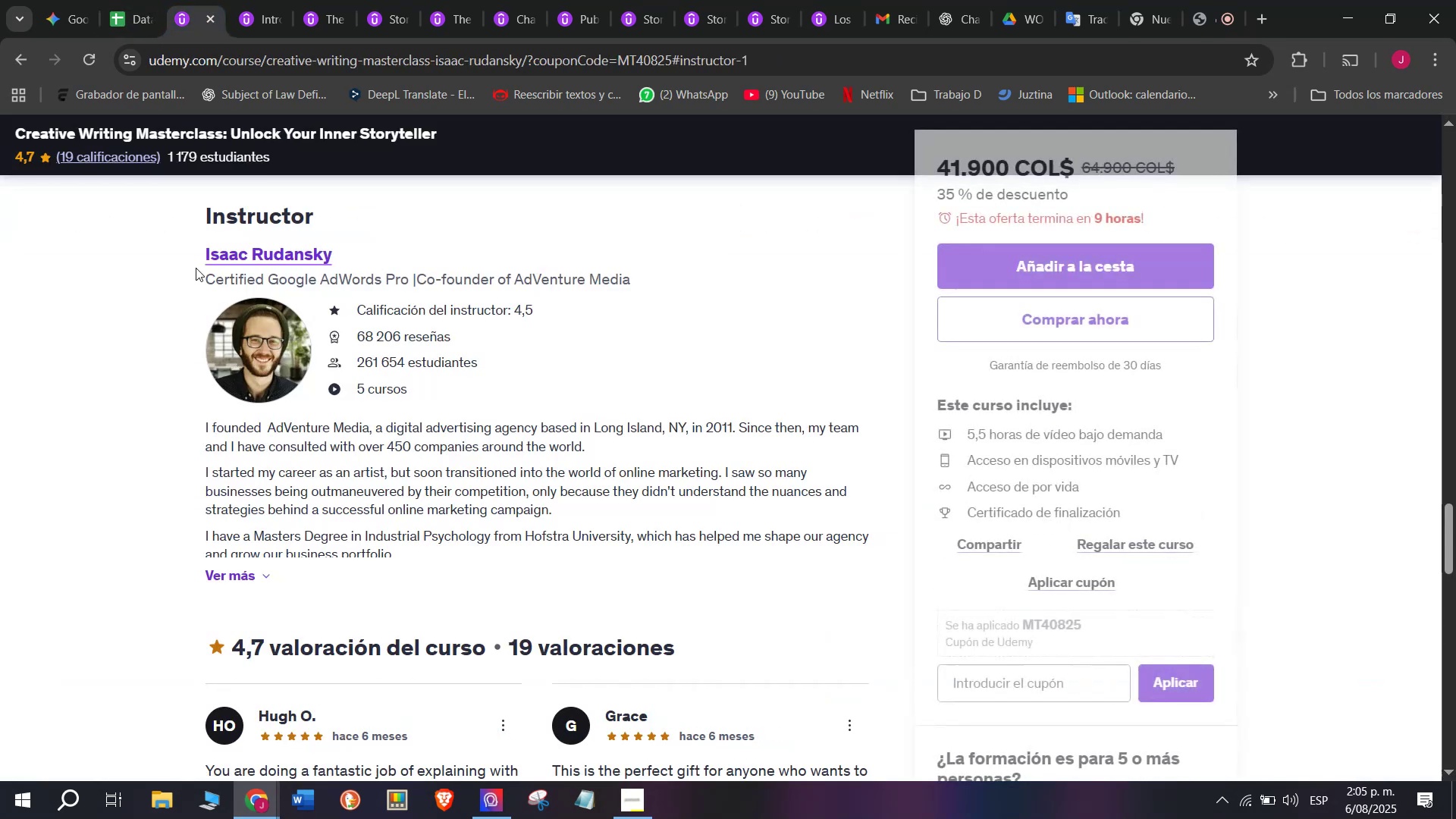 
left_click_drag(start_coordinate=[187, 241], to_coordinate=[412, 238])
 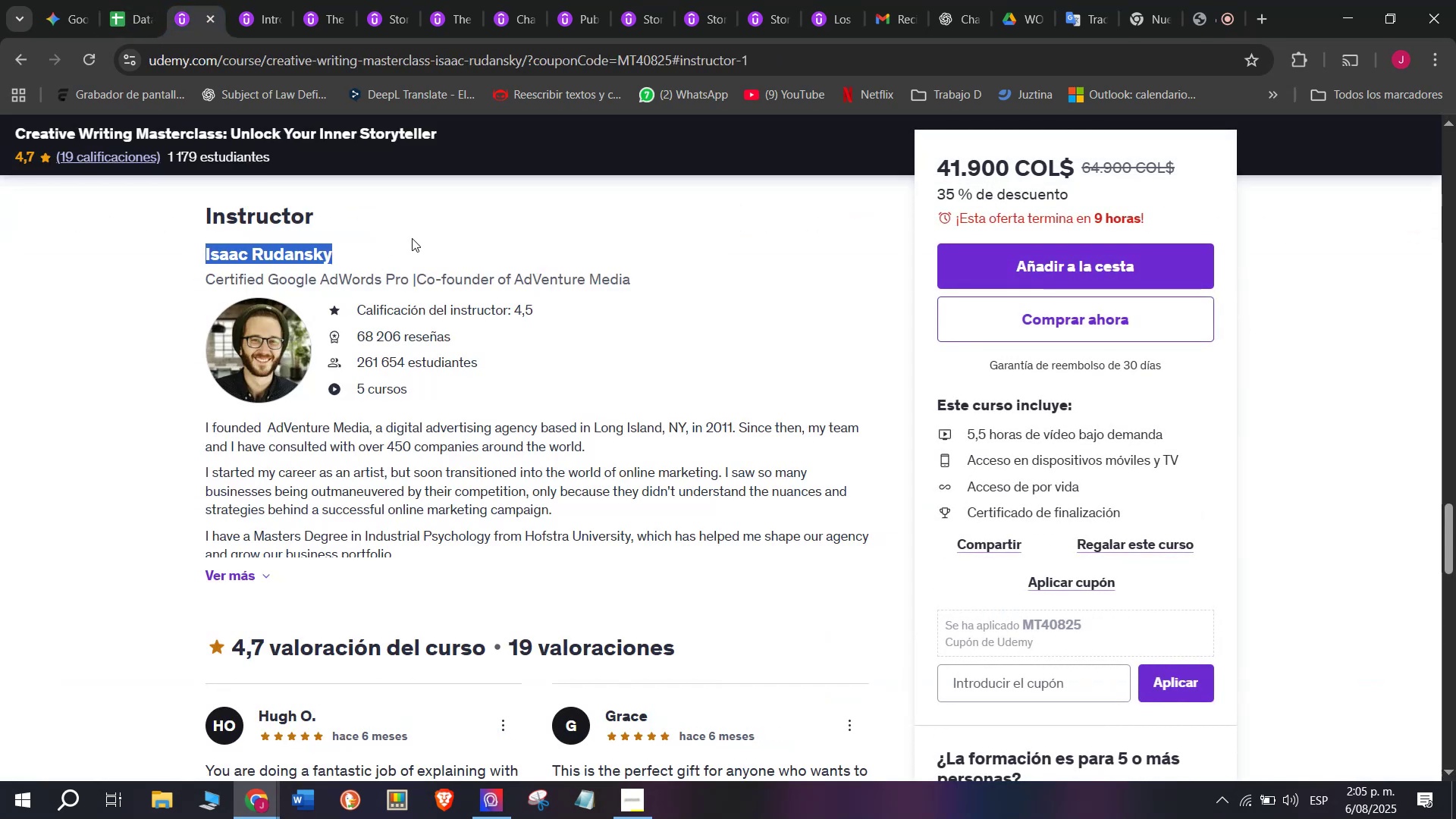 
key(Break)
 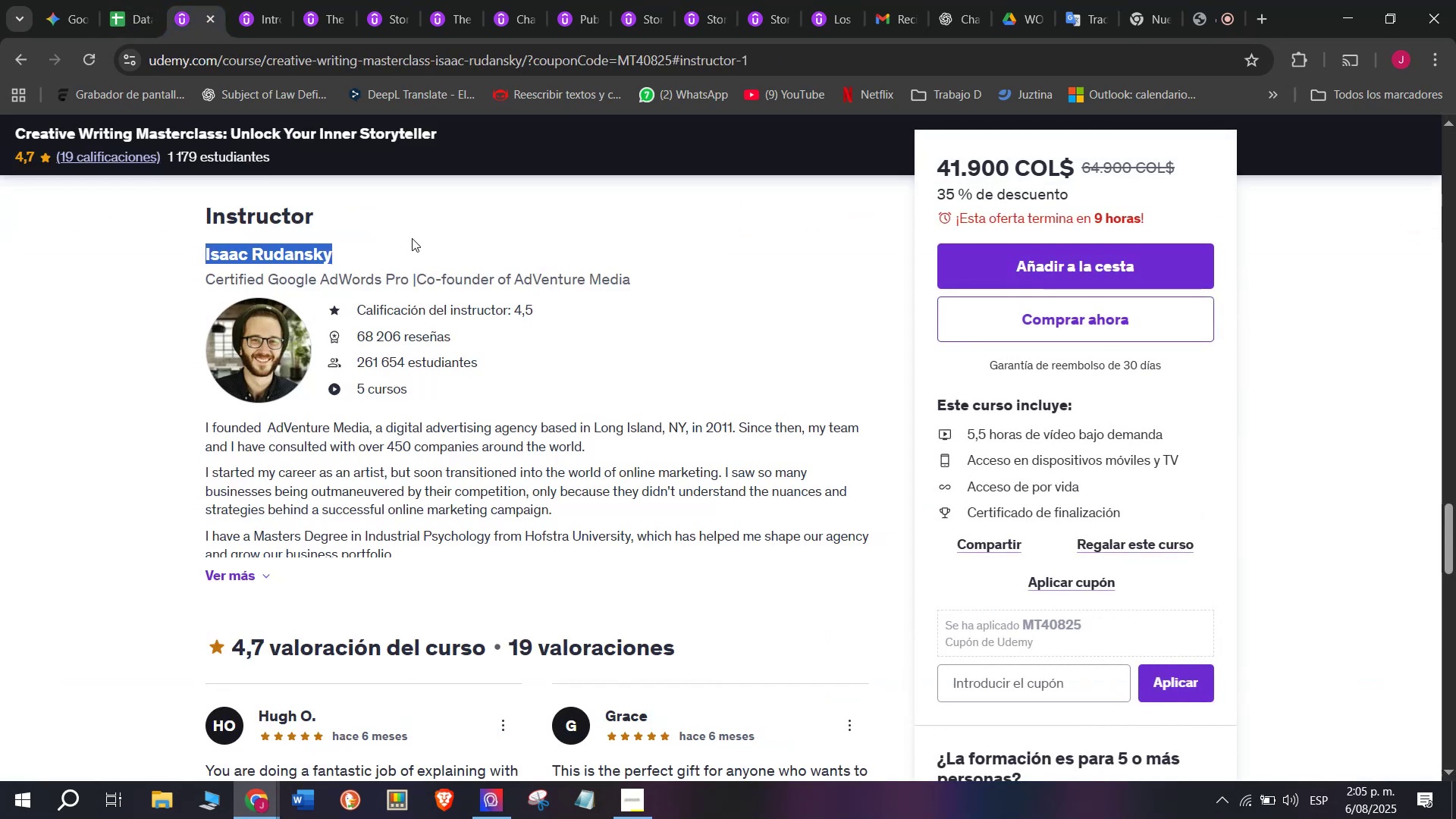 
key(Control+ControlLeft)
 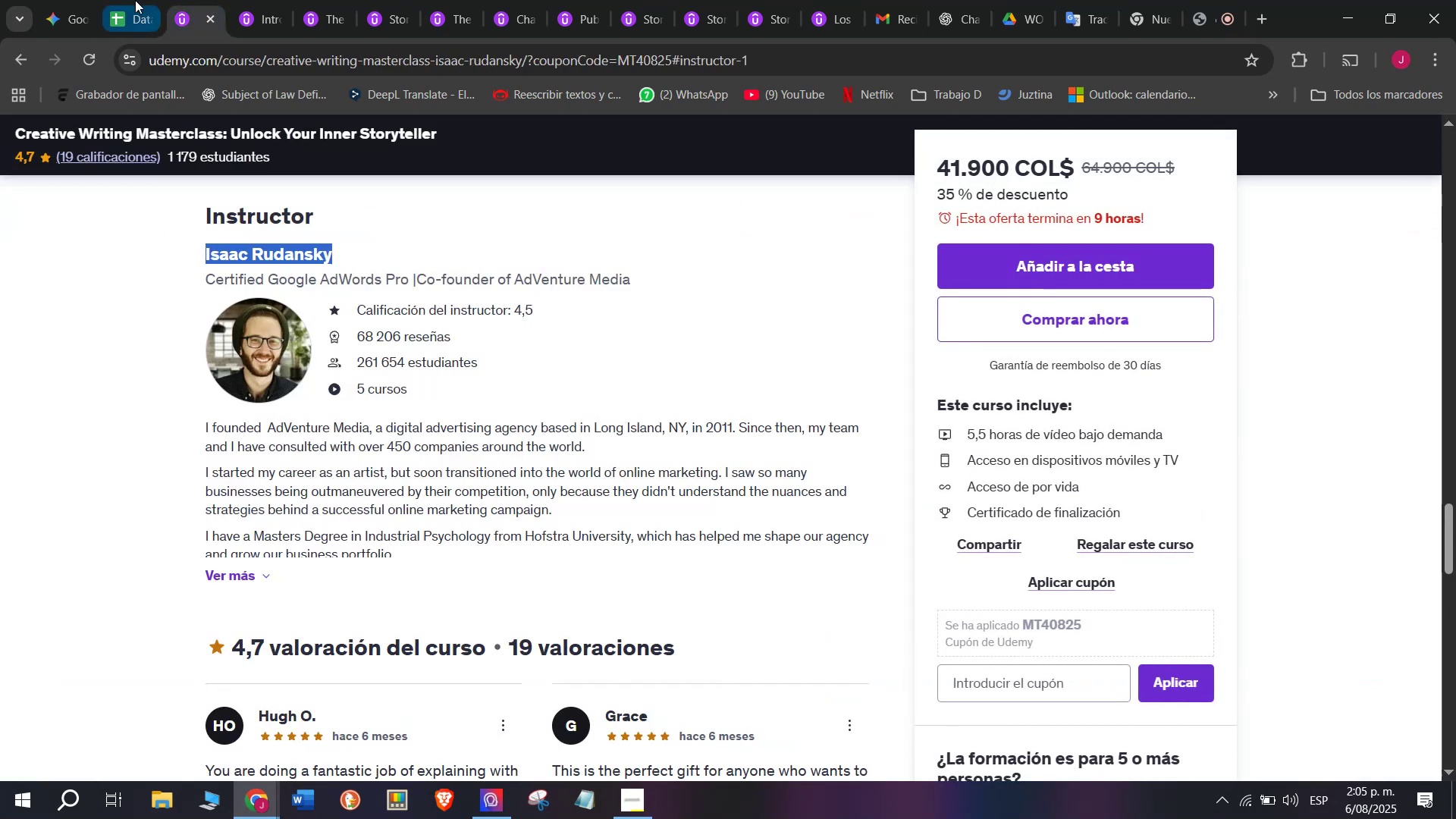 
key(Control+C)
 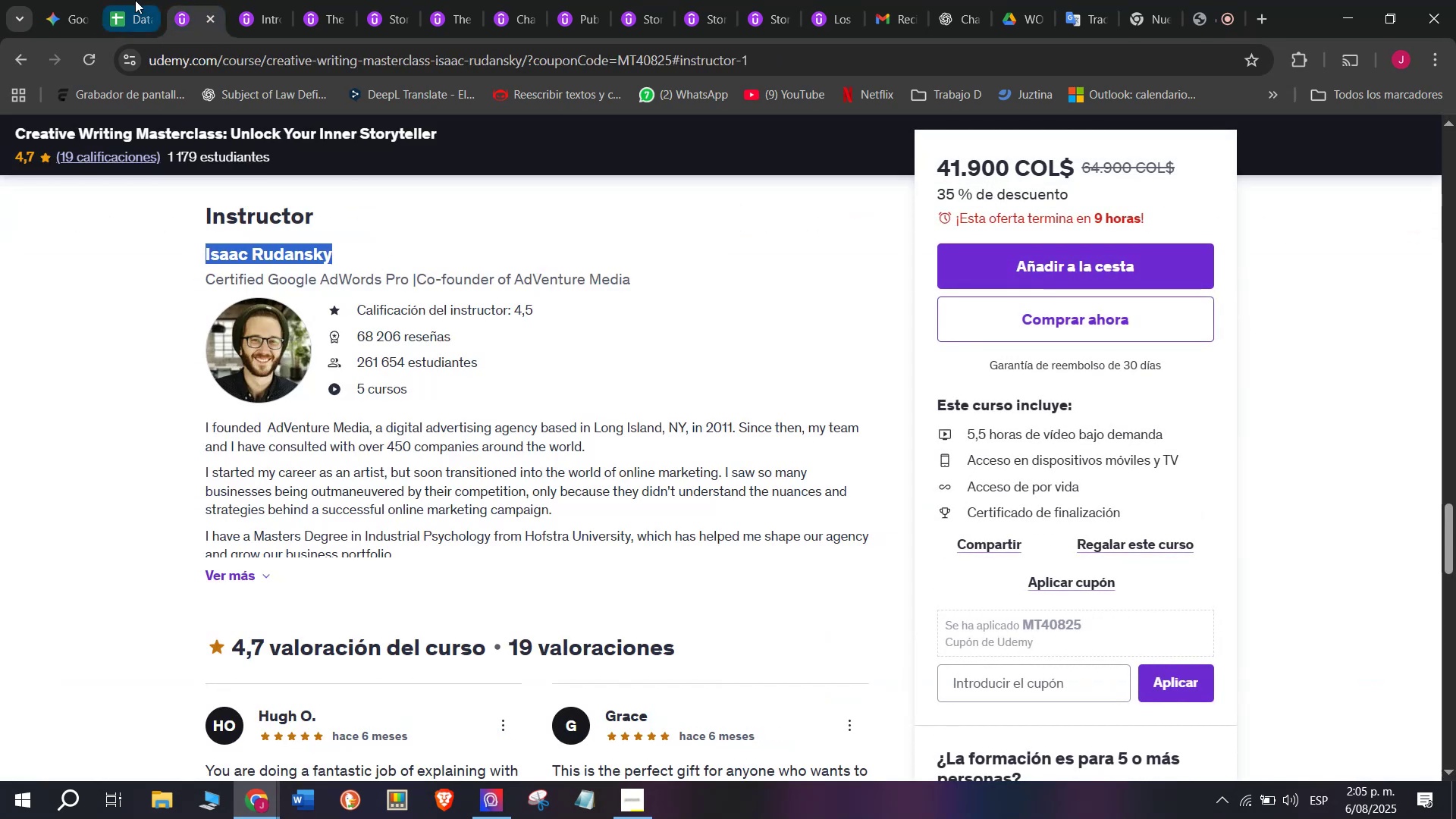 
left_click([135, 0])
 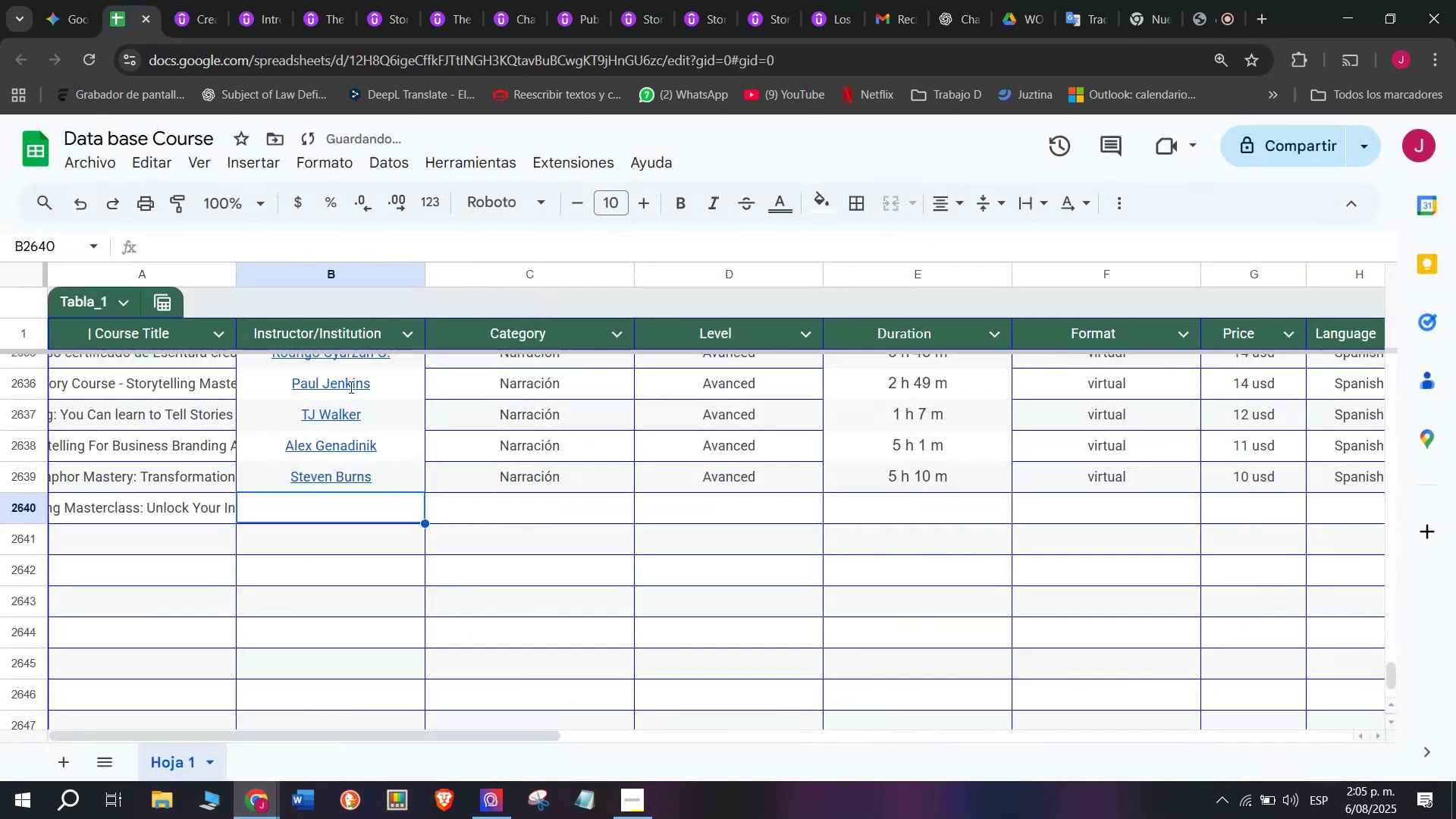 
key(Control+ControlLeft)
 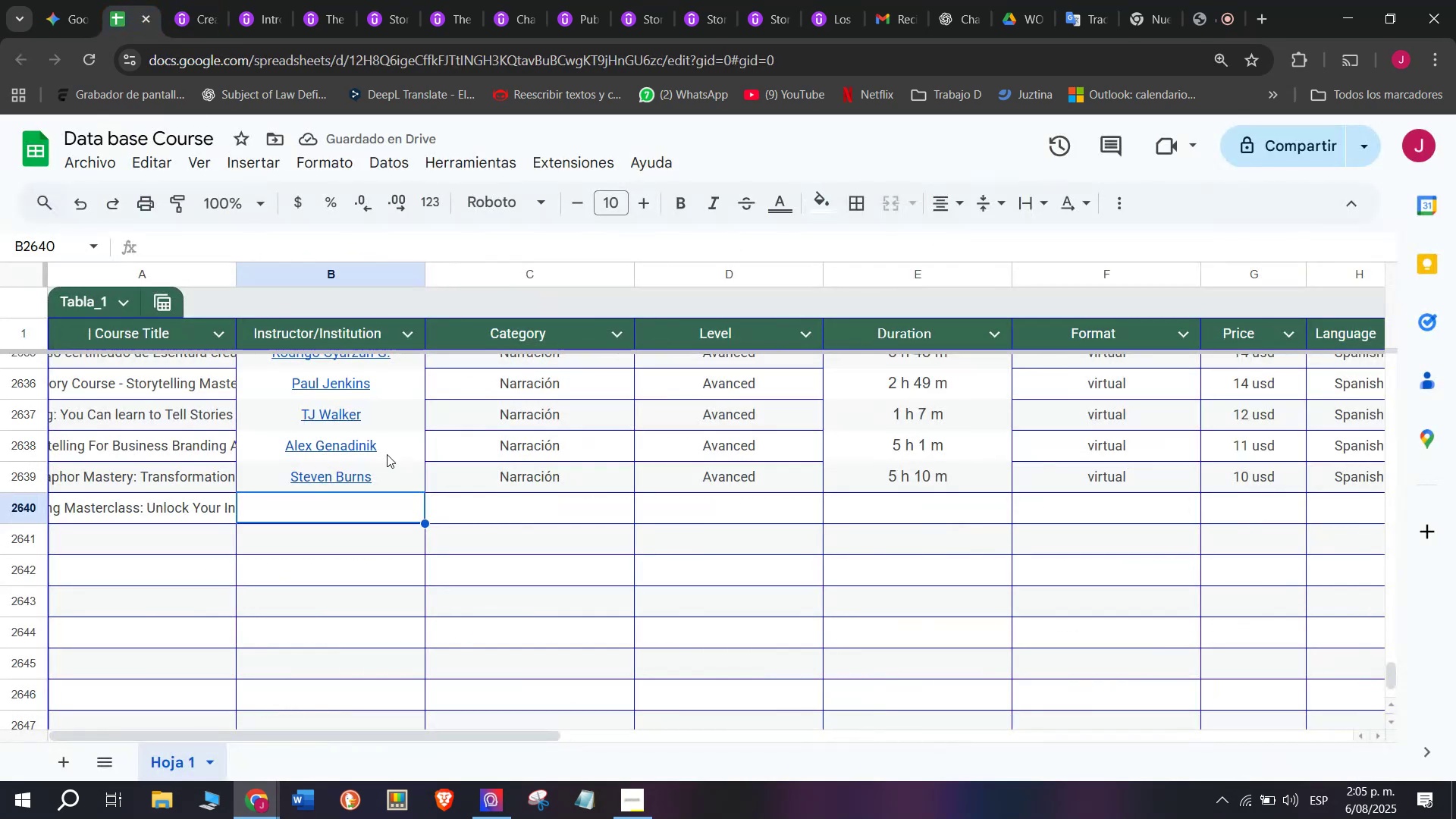 
key(Z)
 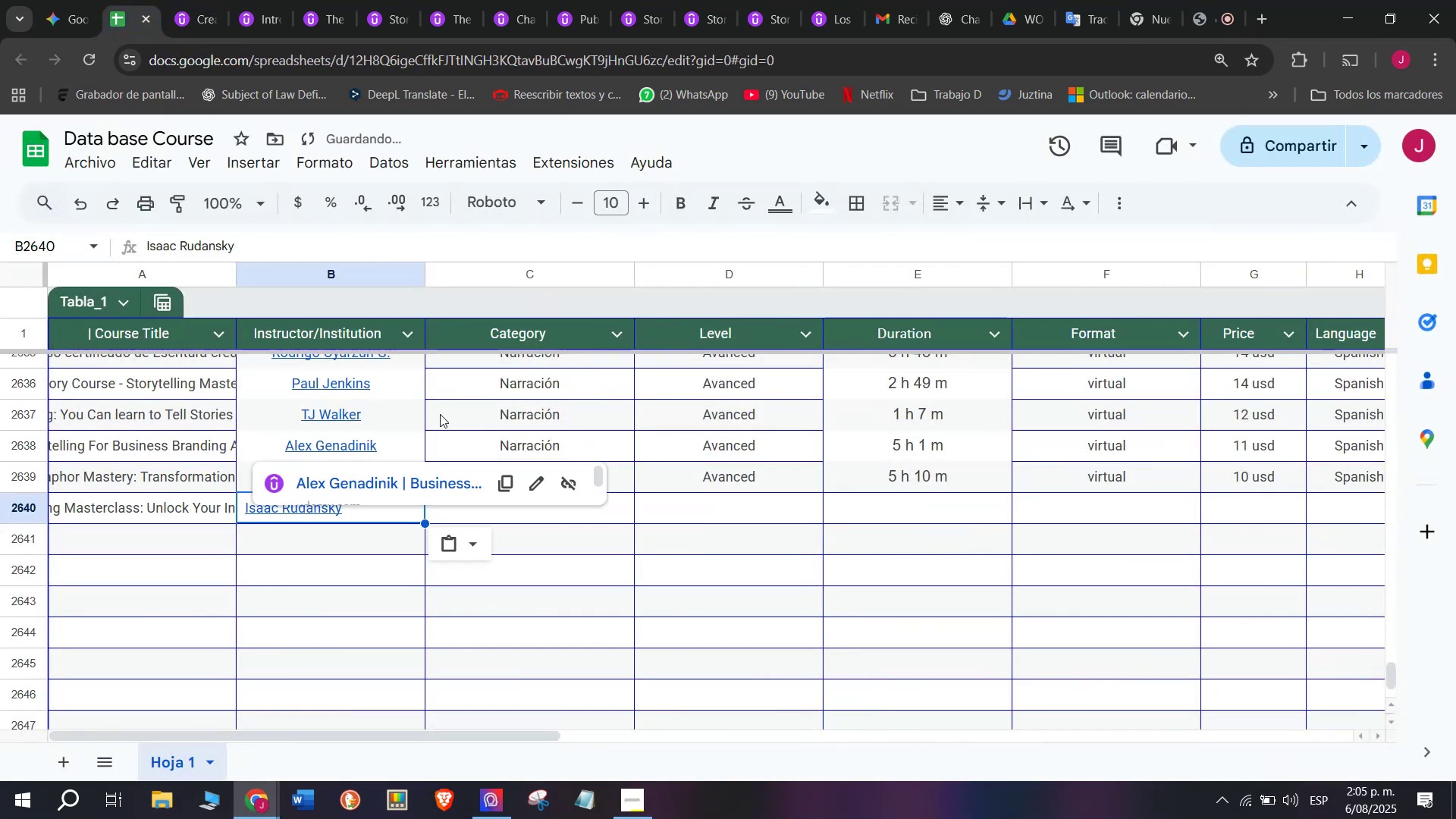 
key(Control+V)
 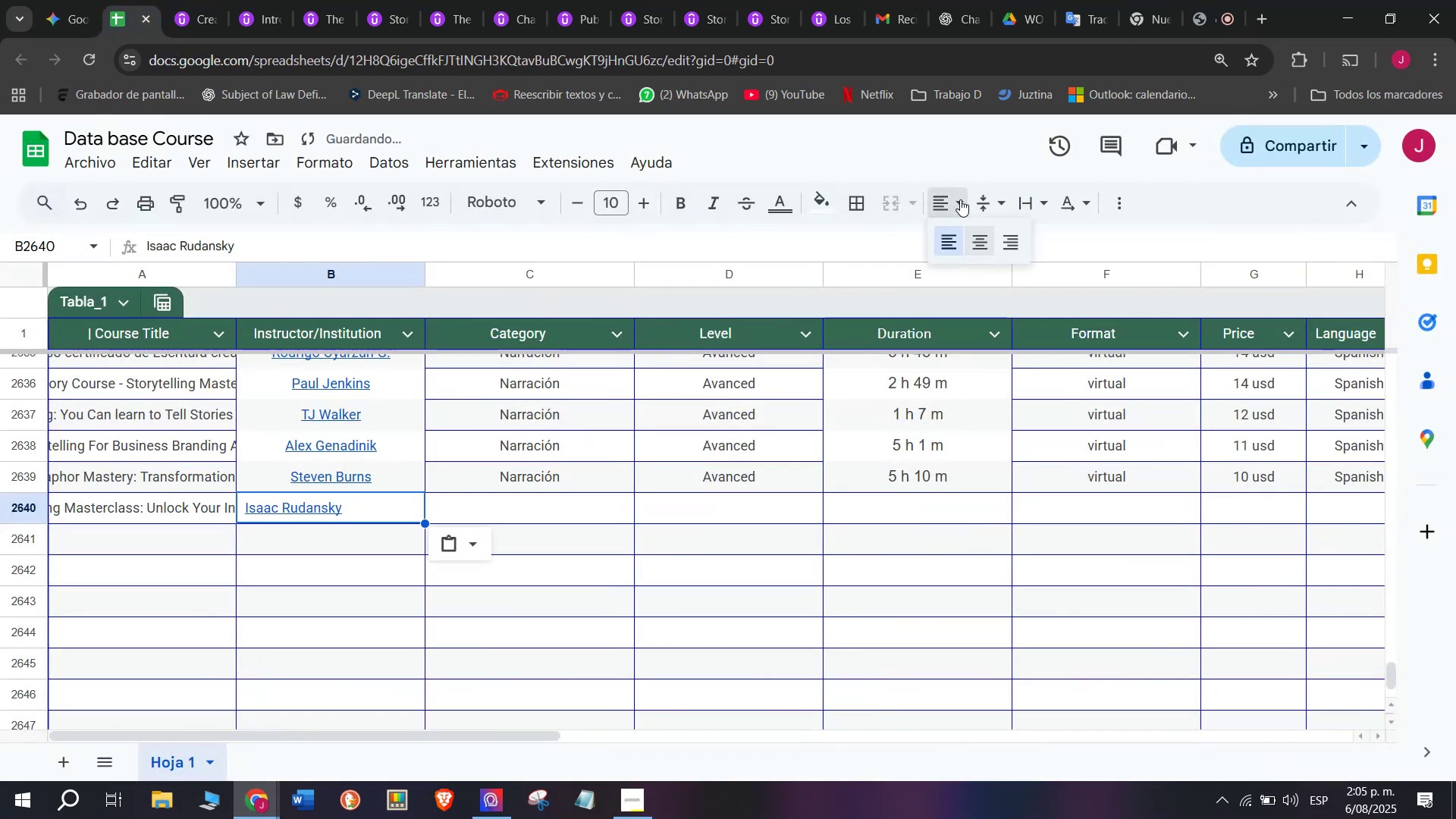 
double_click([984, 256])
 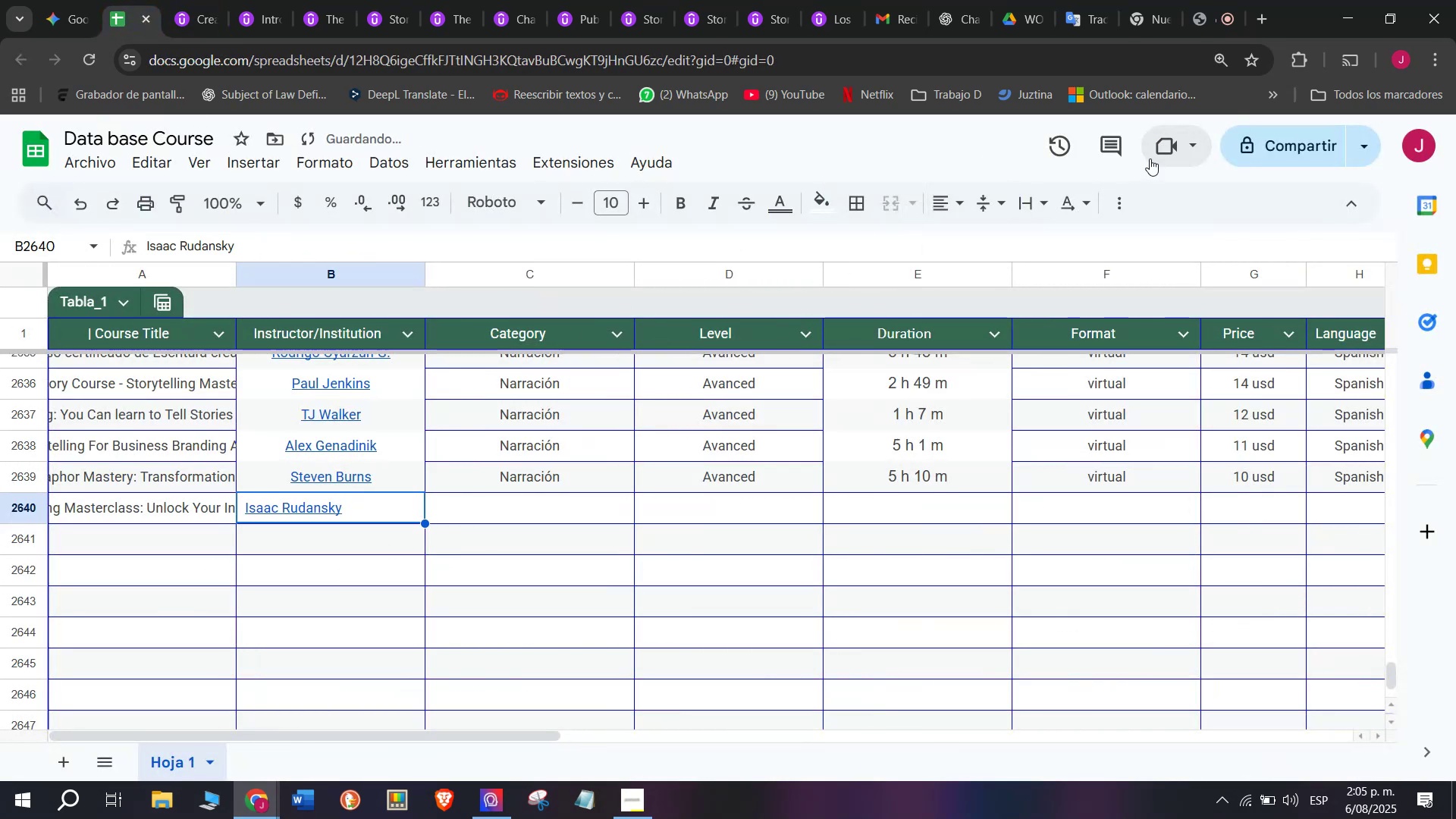 
left_click([927, 198])
 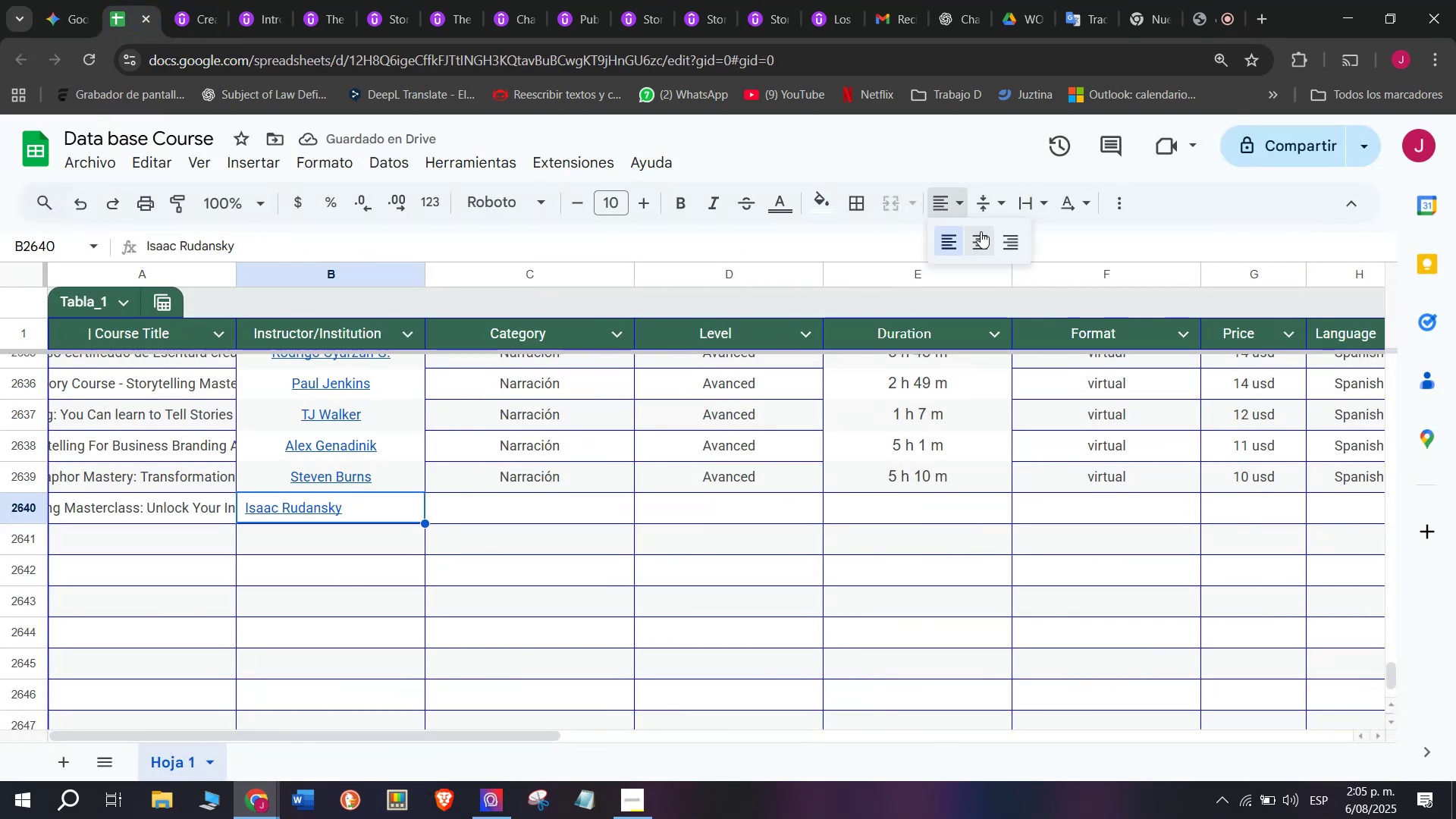 
left_click([981, 231])
 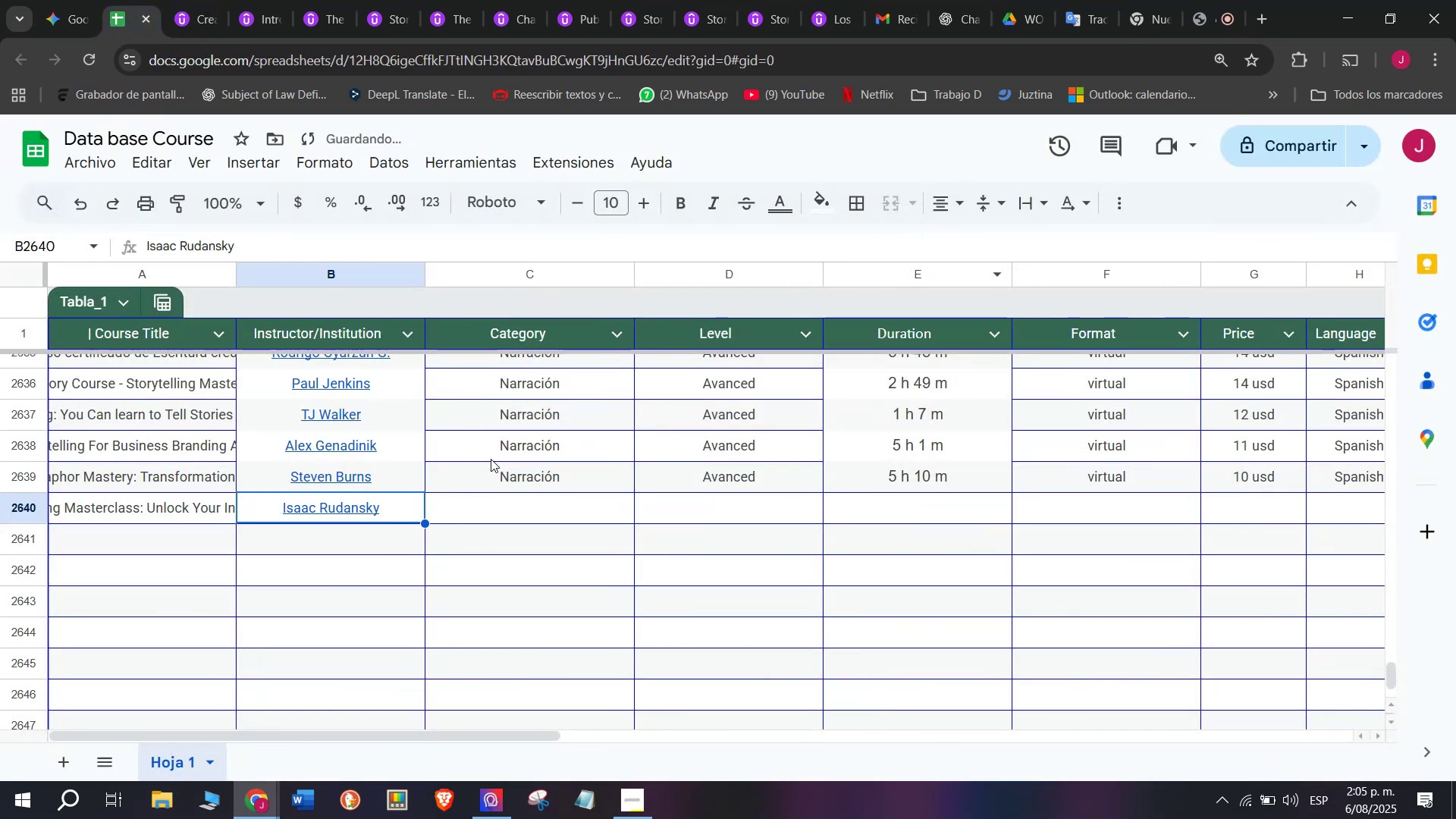 
left_click([510, 475])
 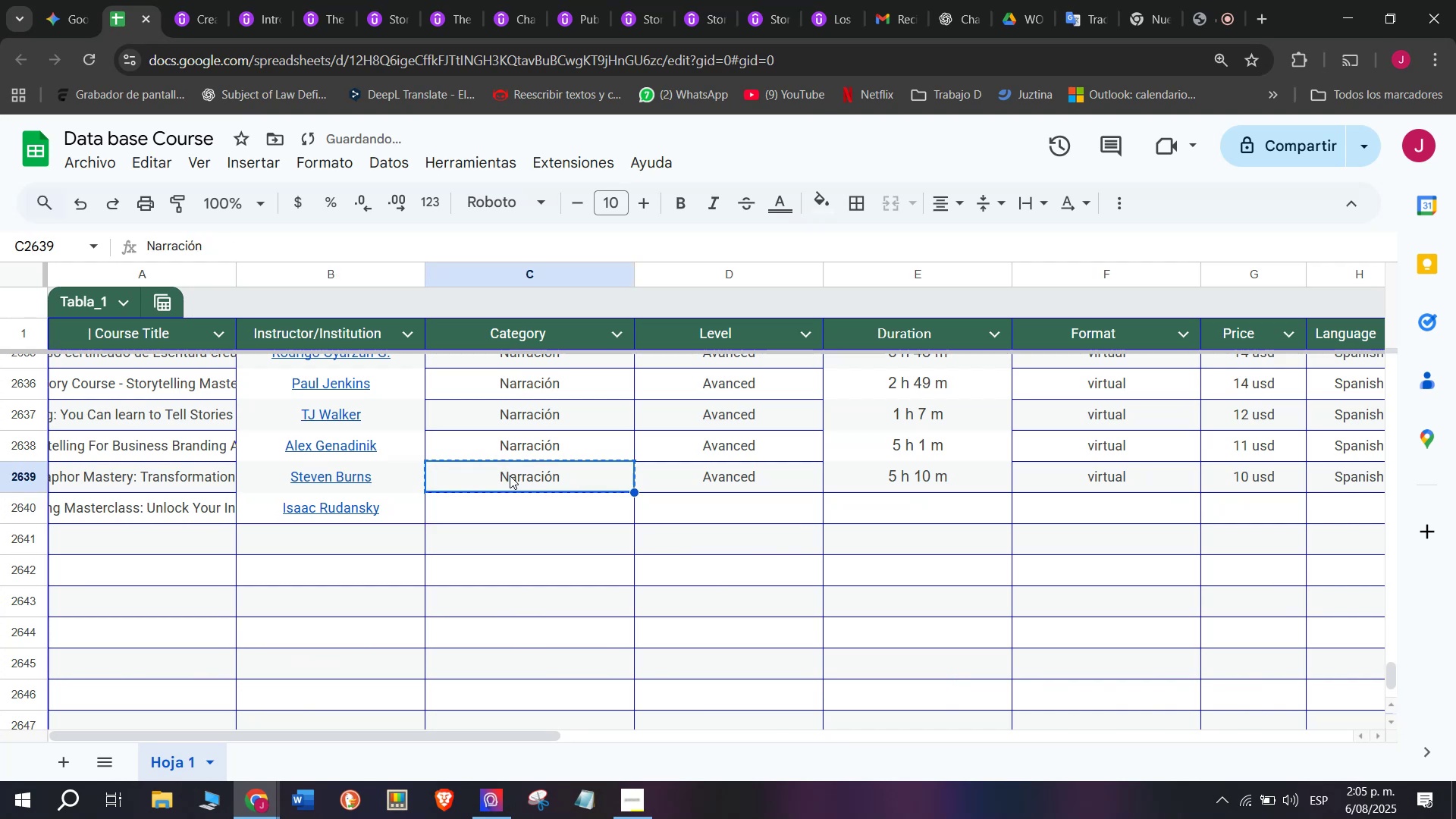 
key(Break)
 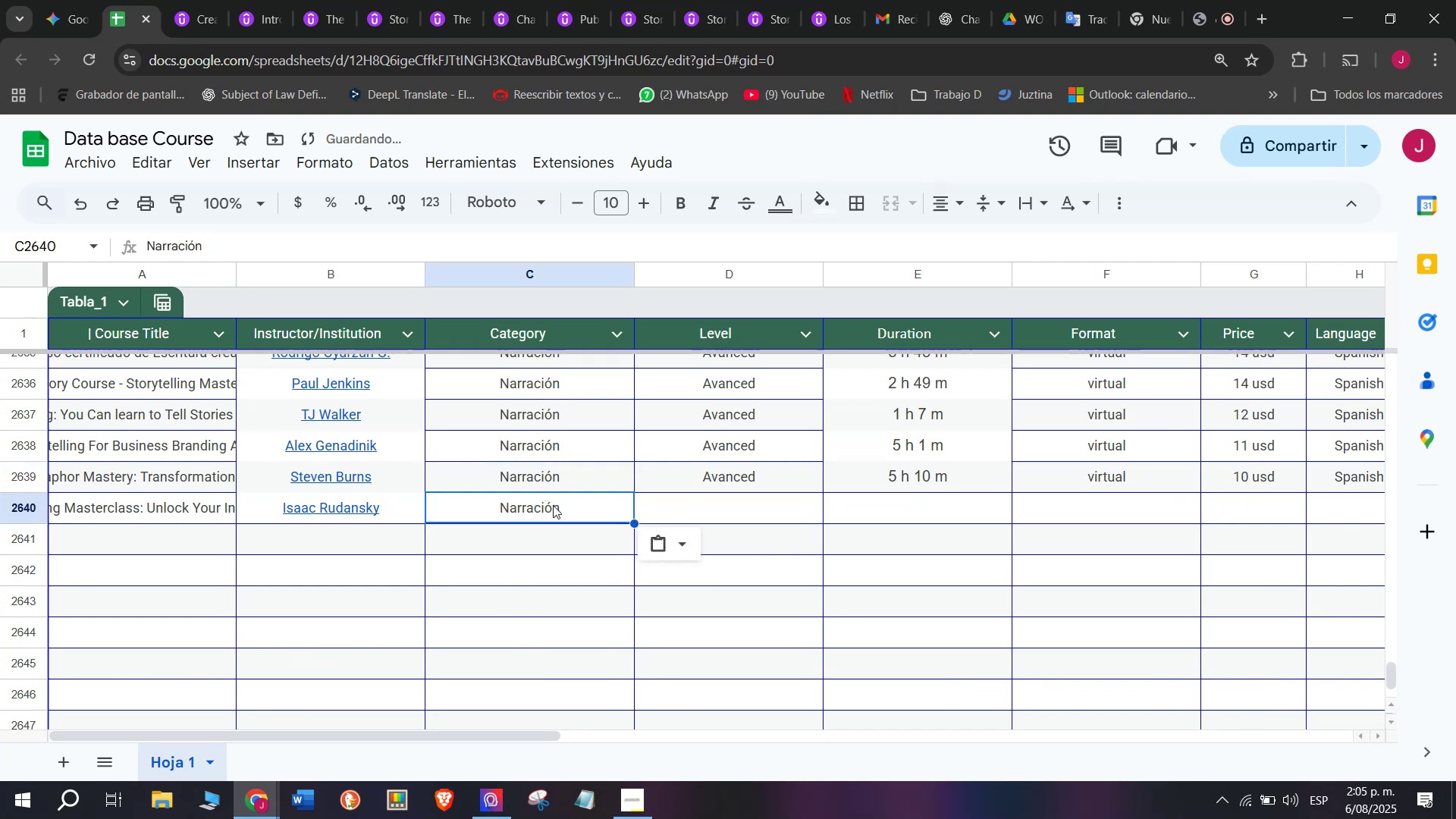 
key(Control+ControlLeft)
 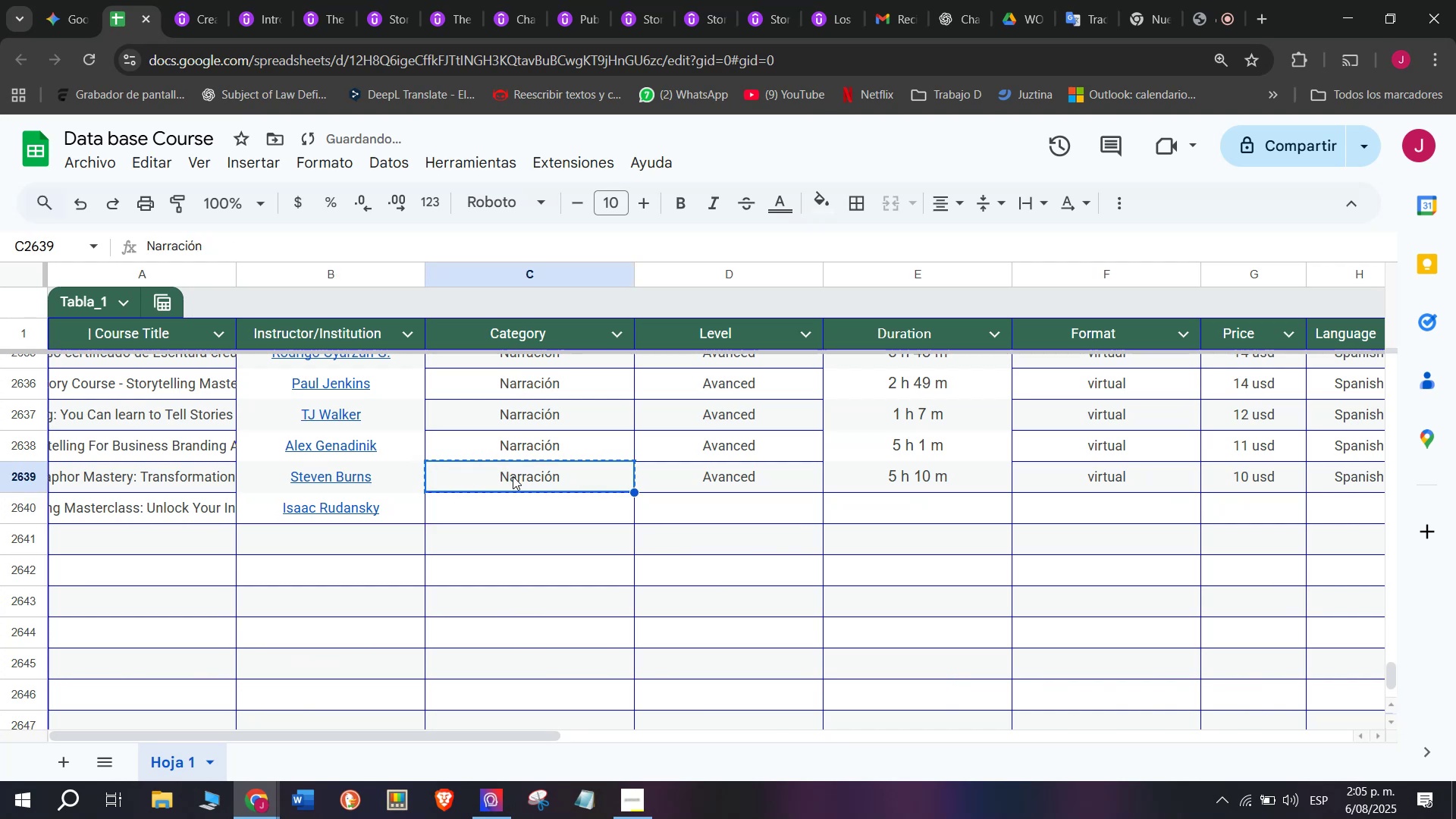 
key(Control+C)
 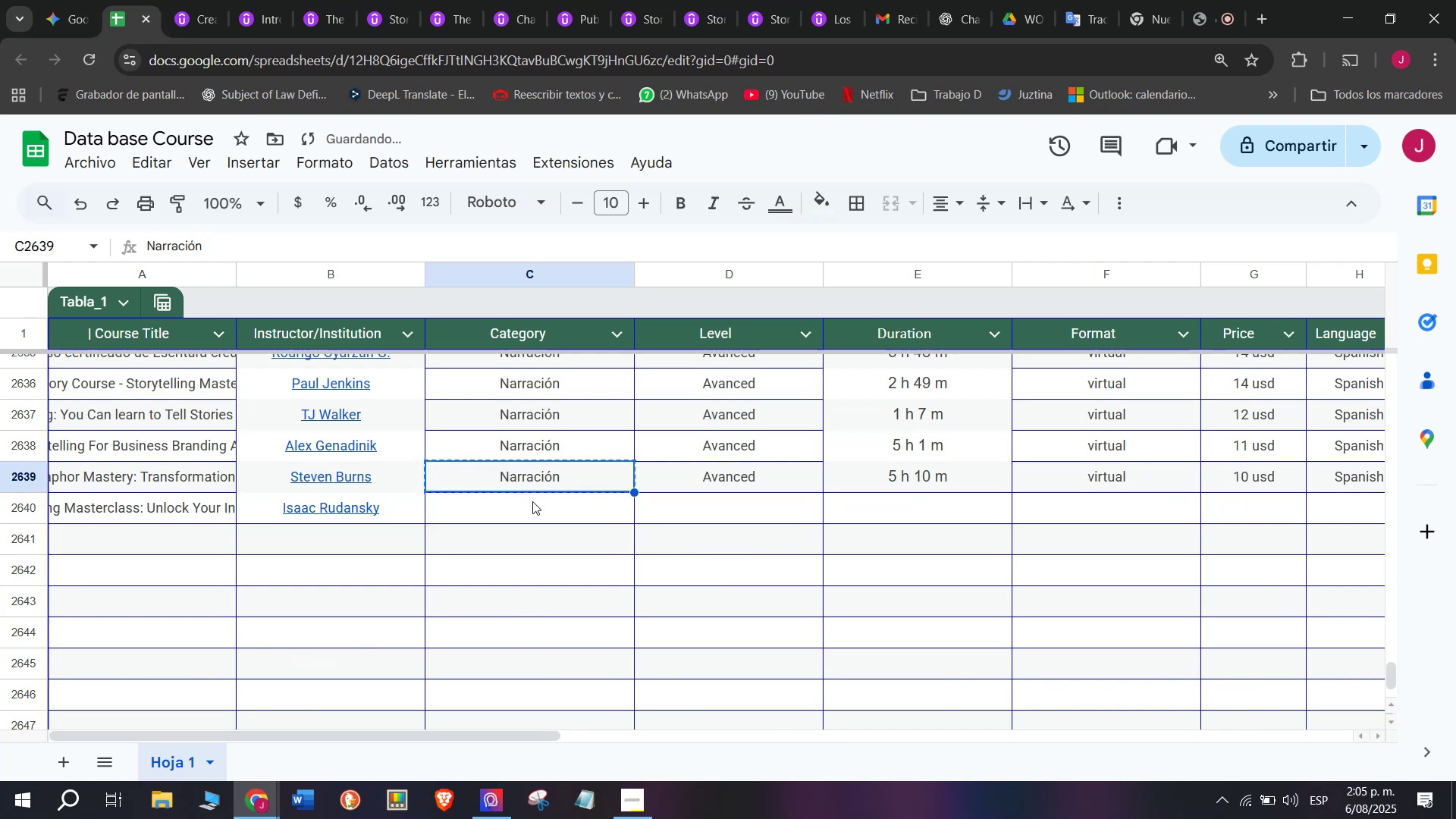 
double_click([532, 501])
 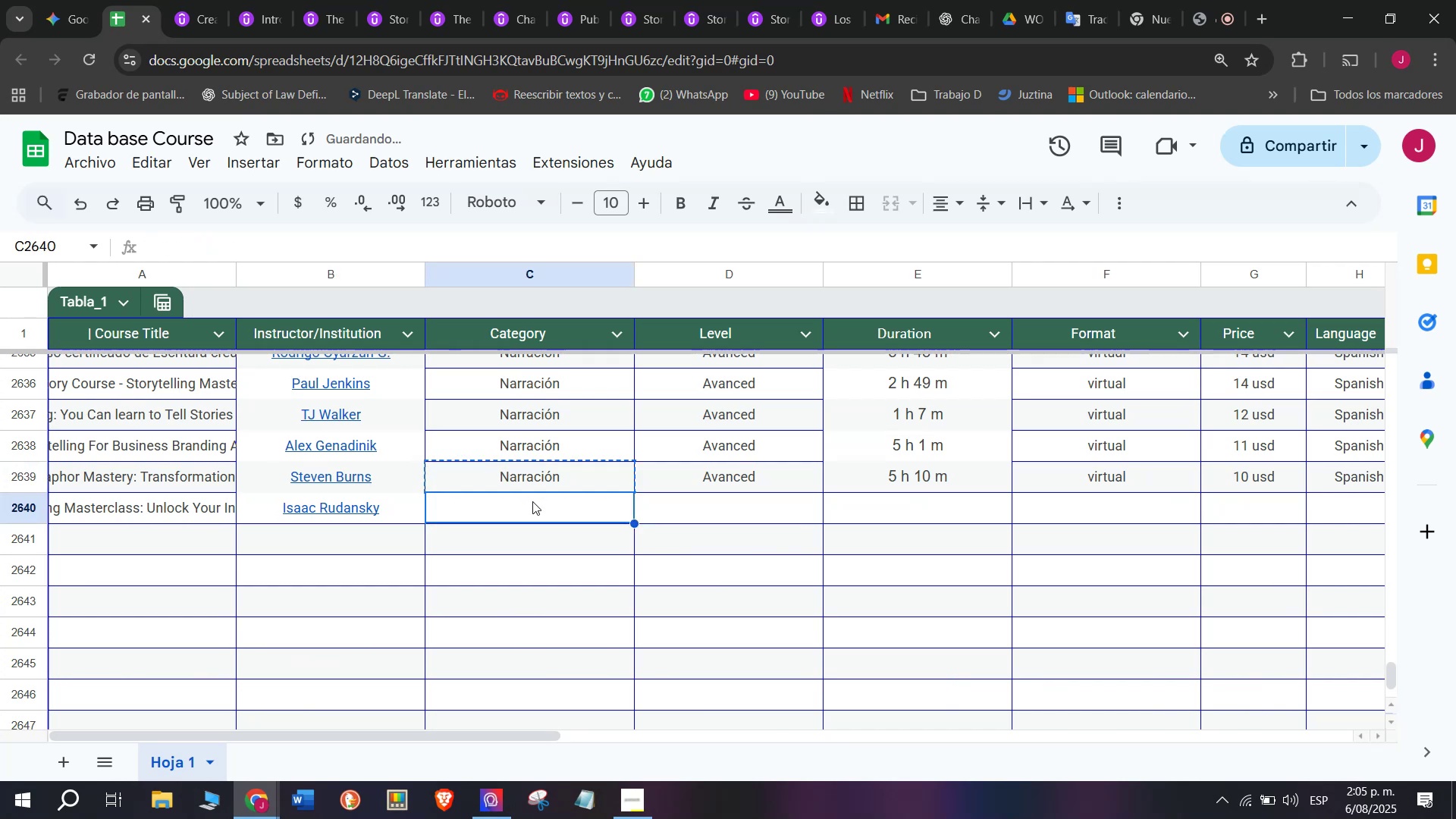 
key(Z)
 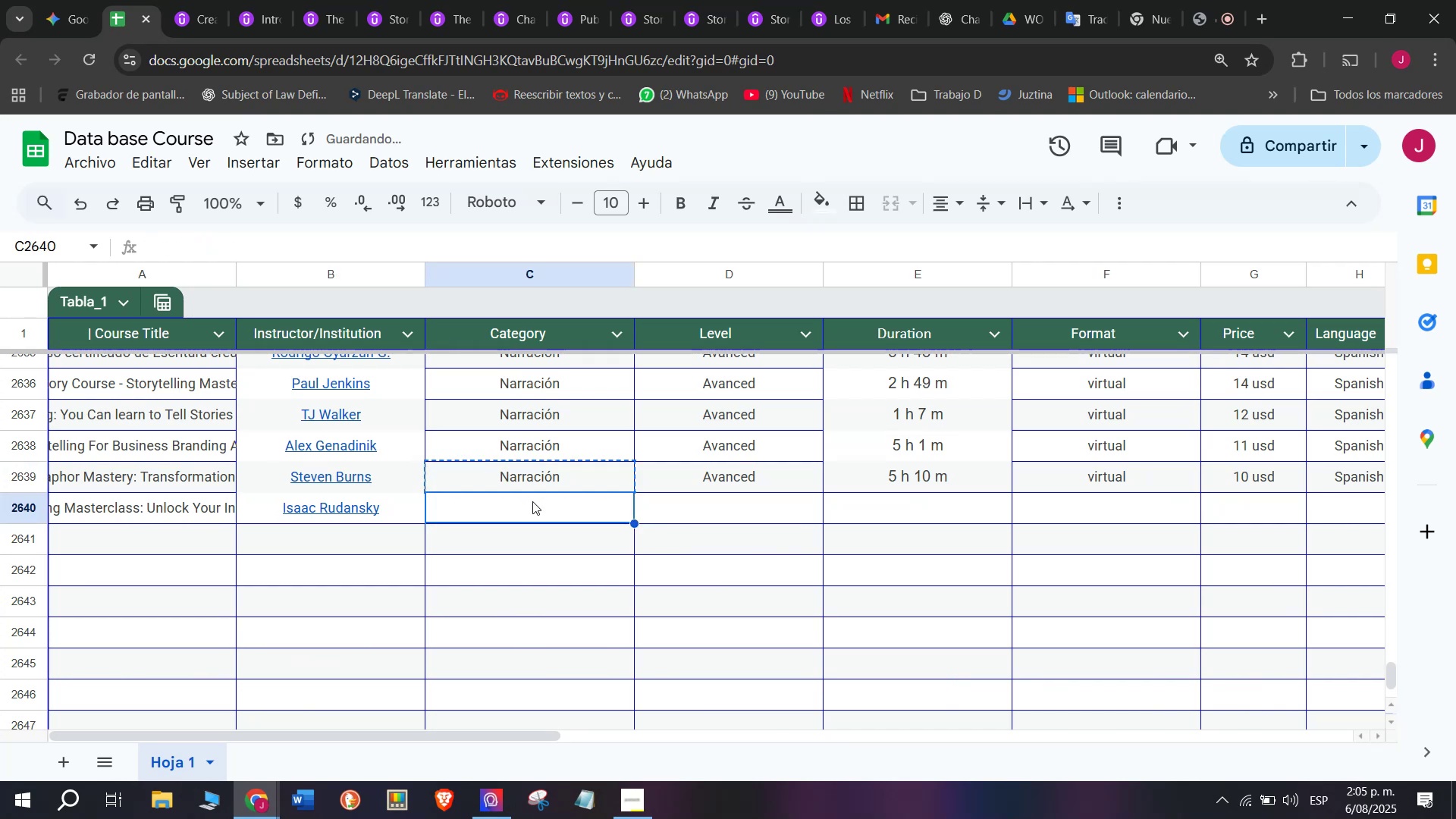 
key(Control+ControlLeft)
 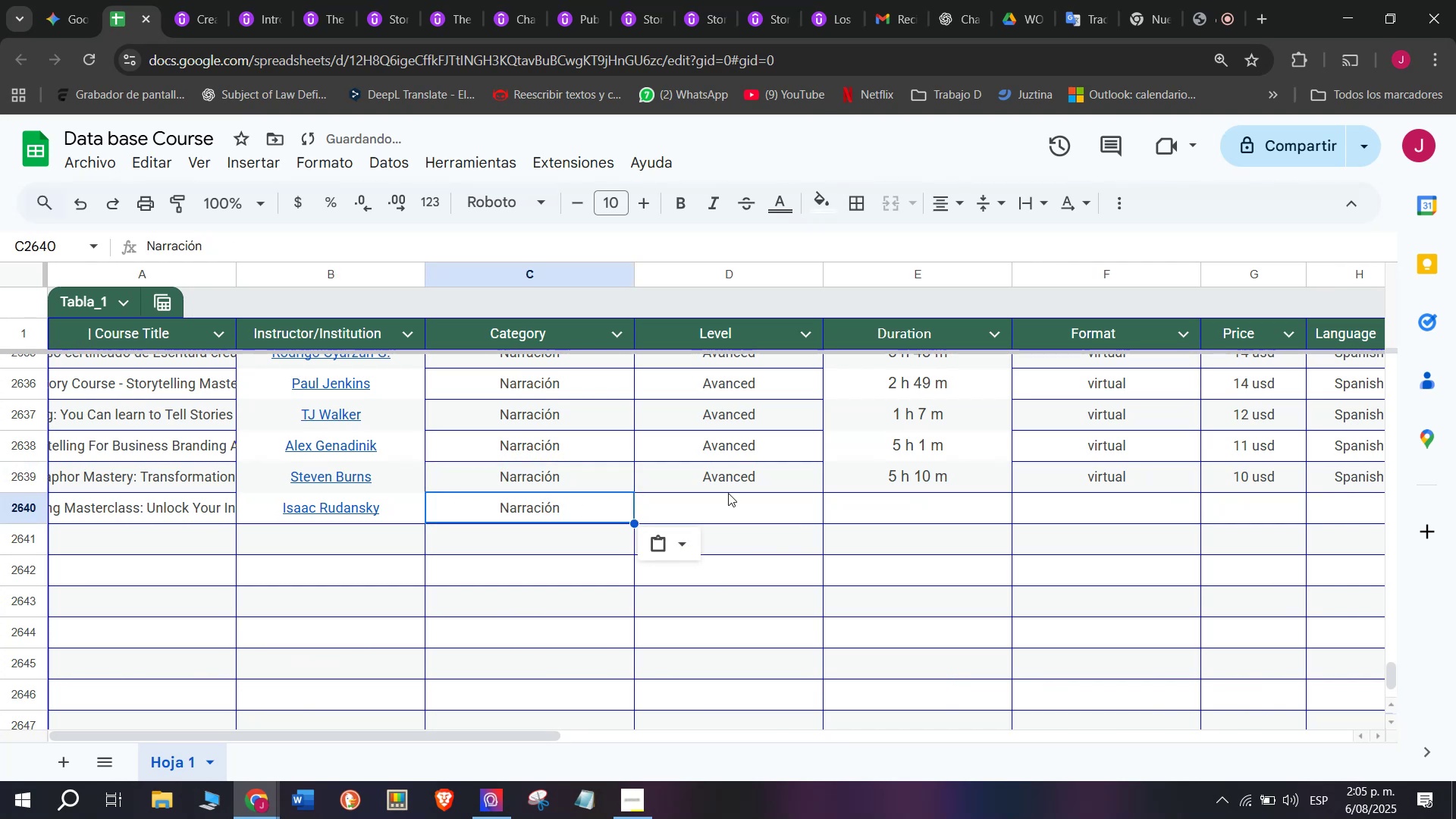 
key(Control+V)
 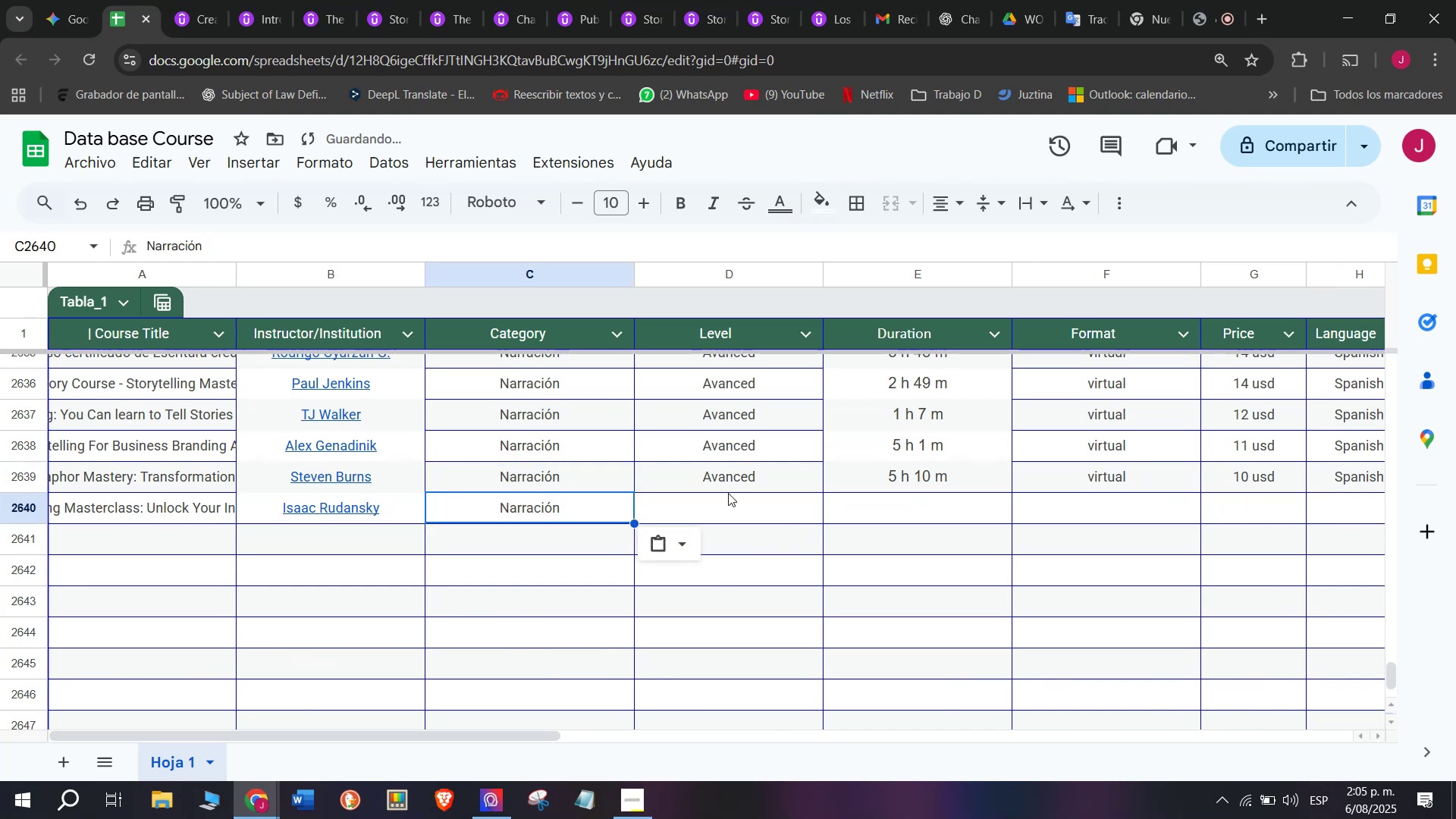 
left_click([728, 493])
 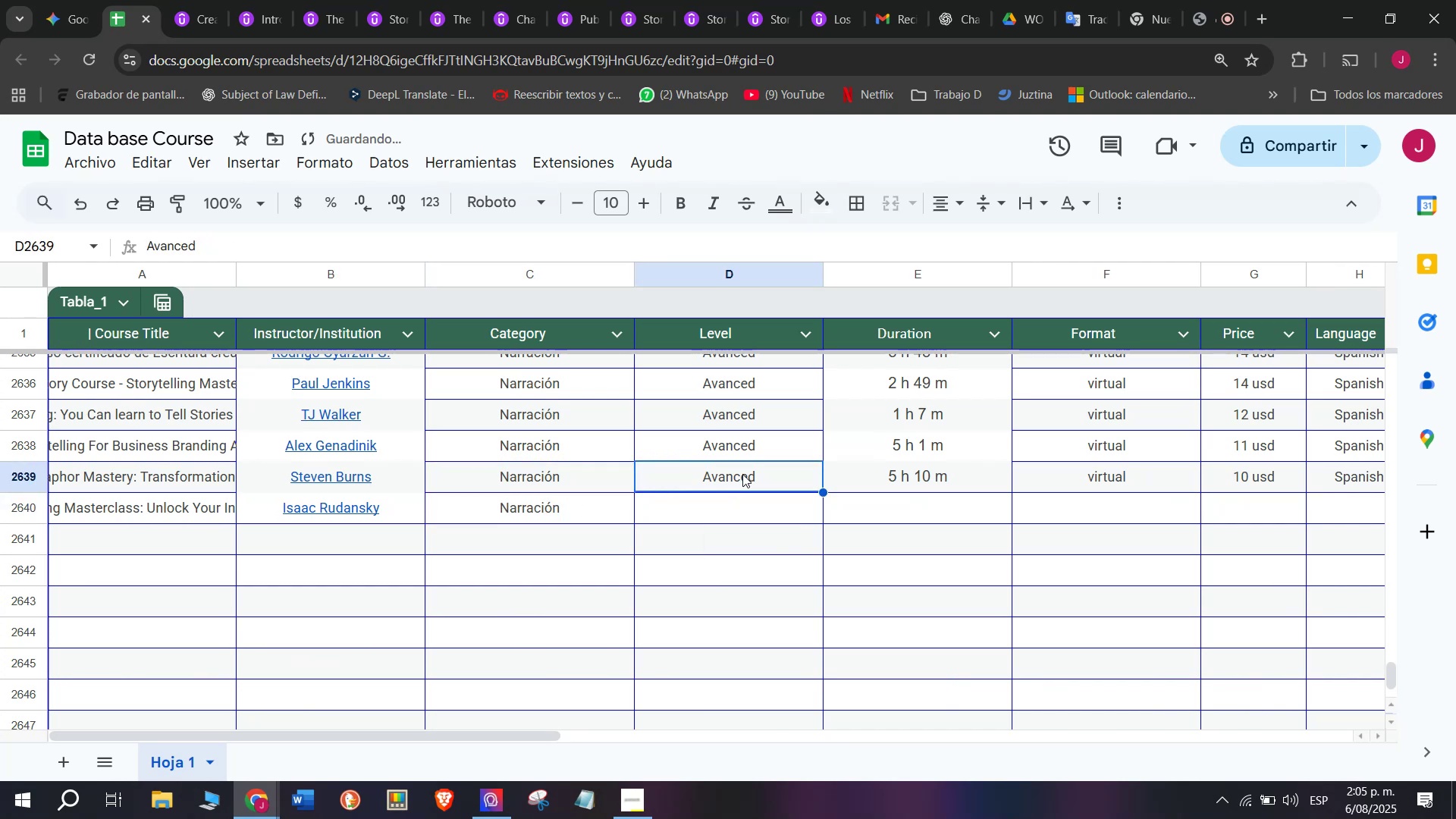 
key(Break)
 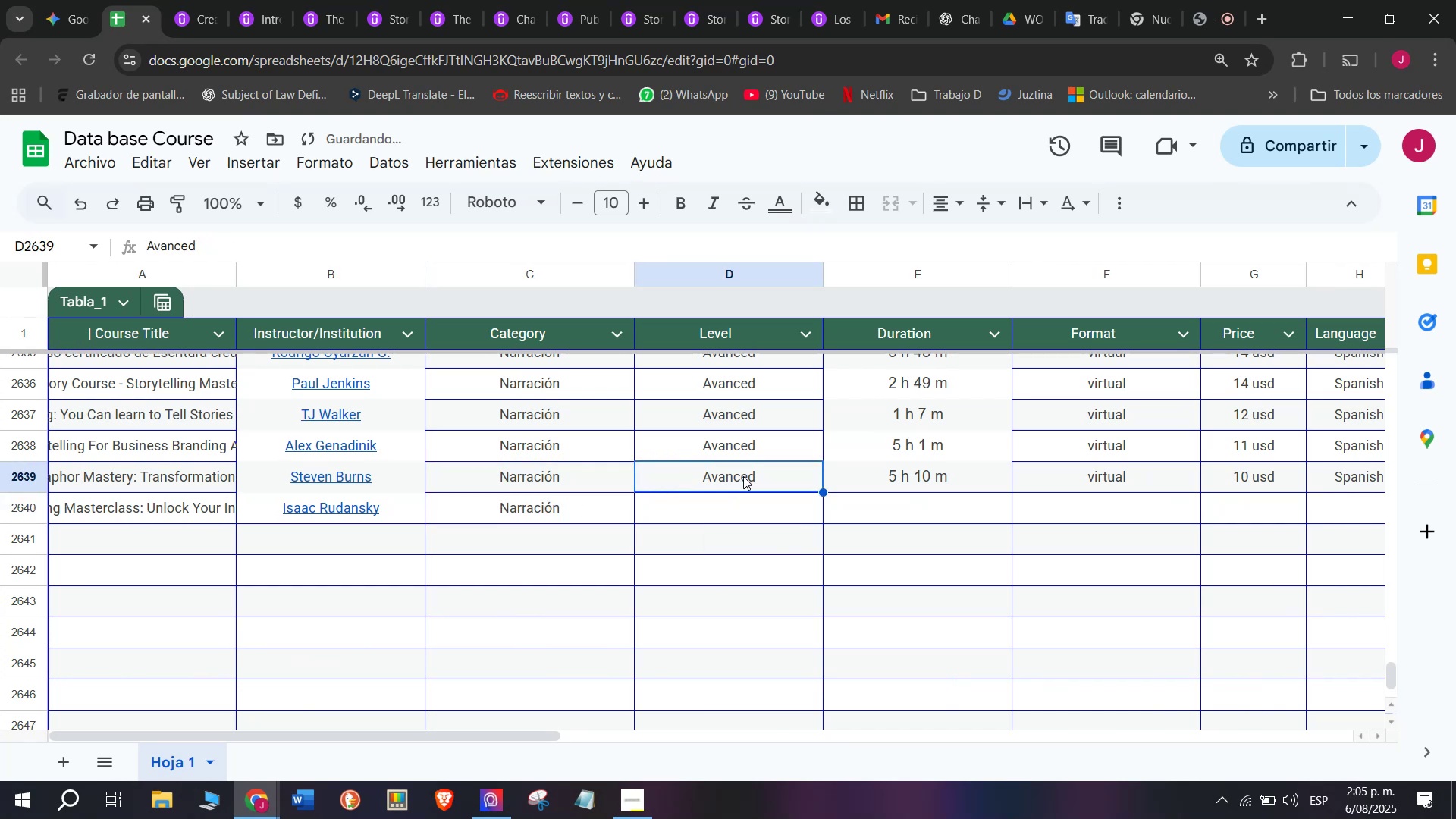 
key(Control+ControlLeft)
 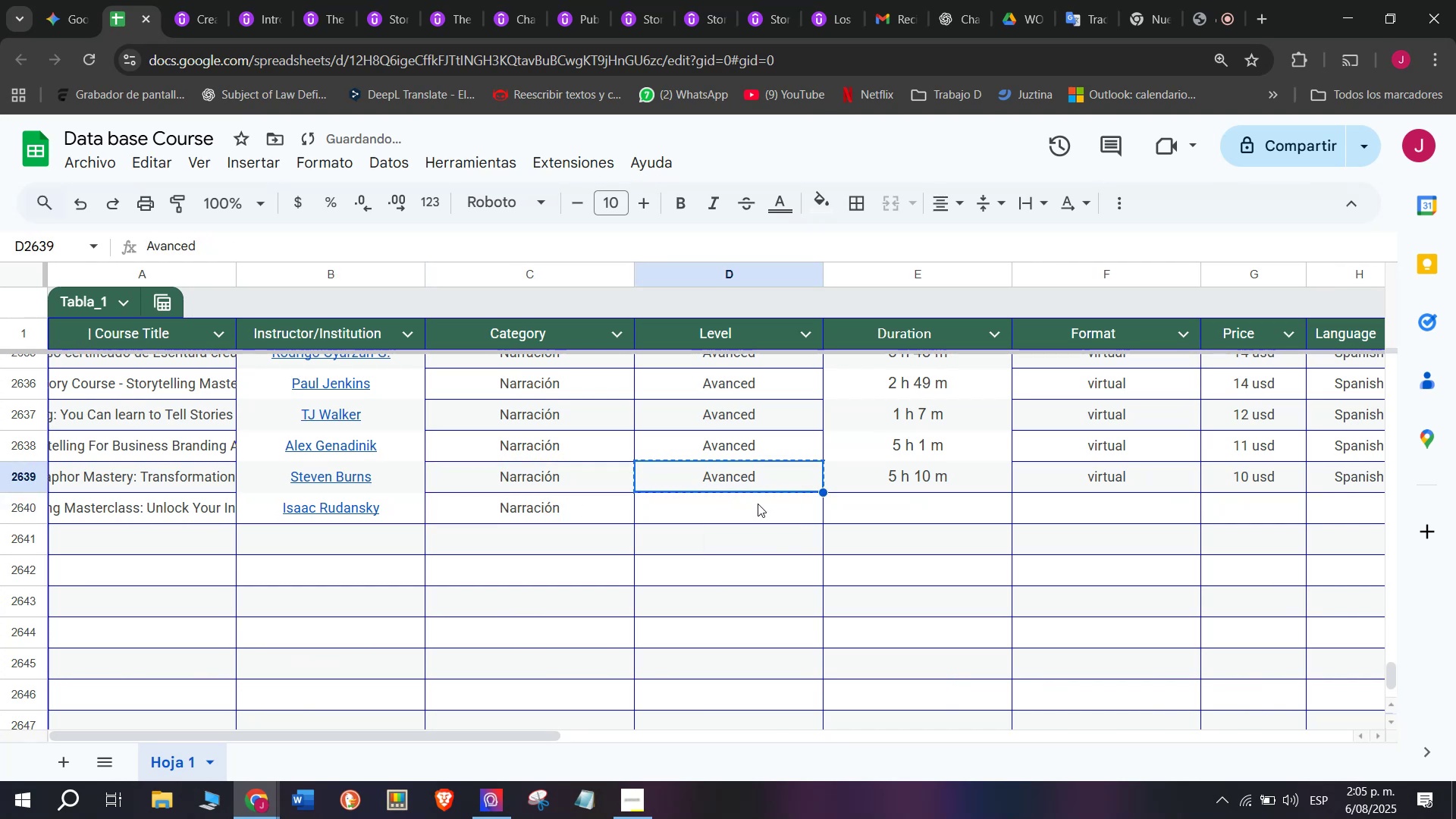 
key(Control+C)
 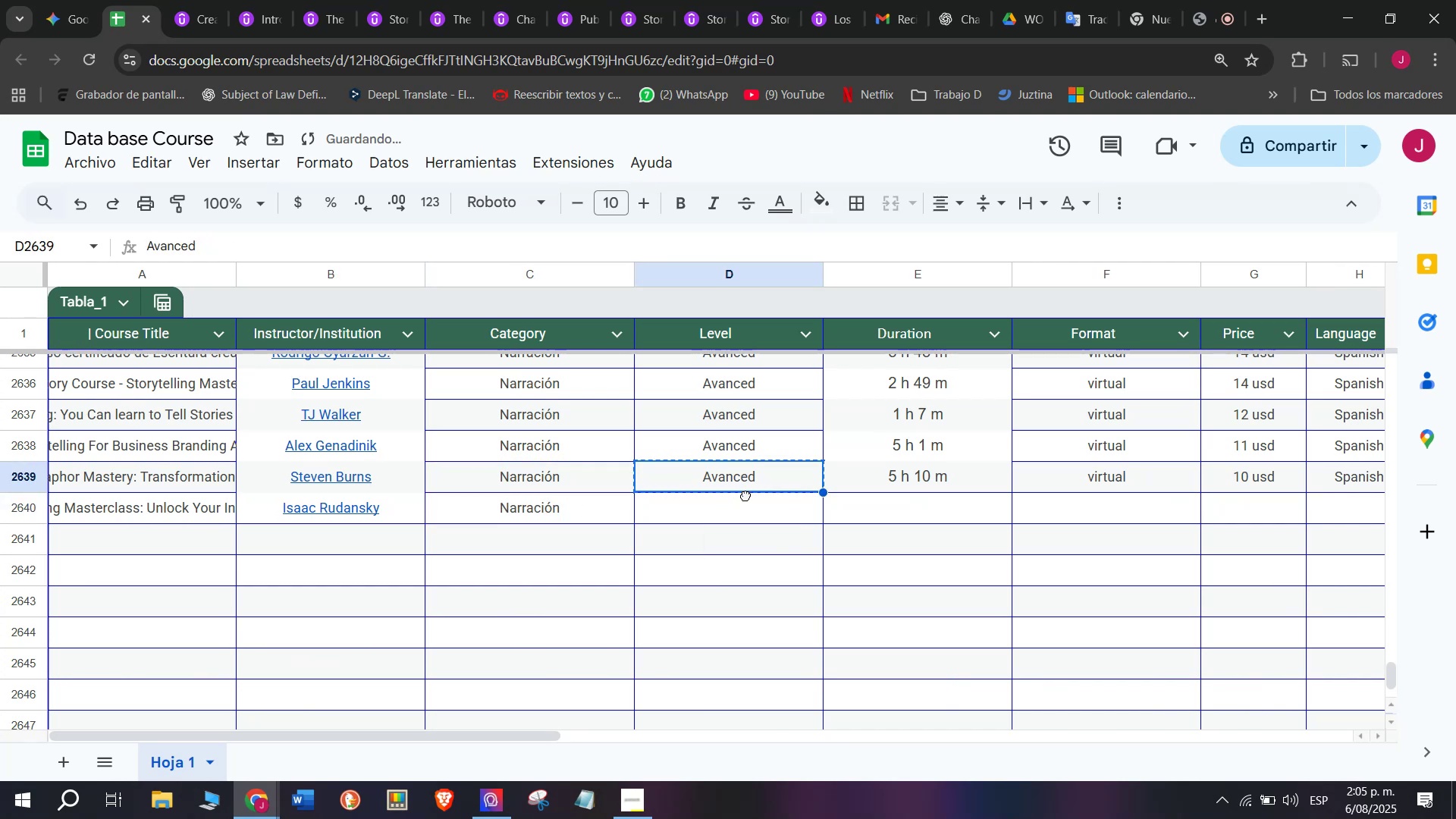 
left_click([745, 495])
 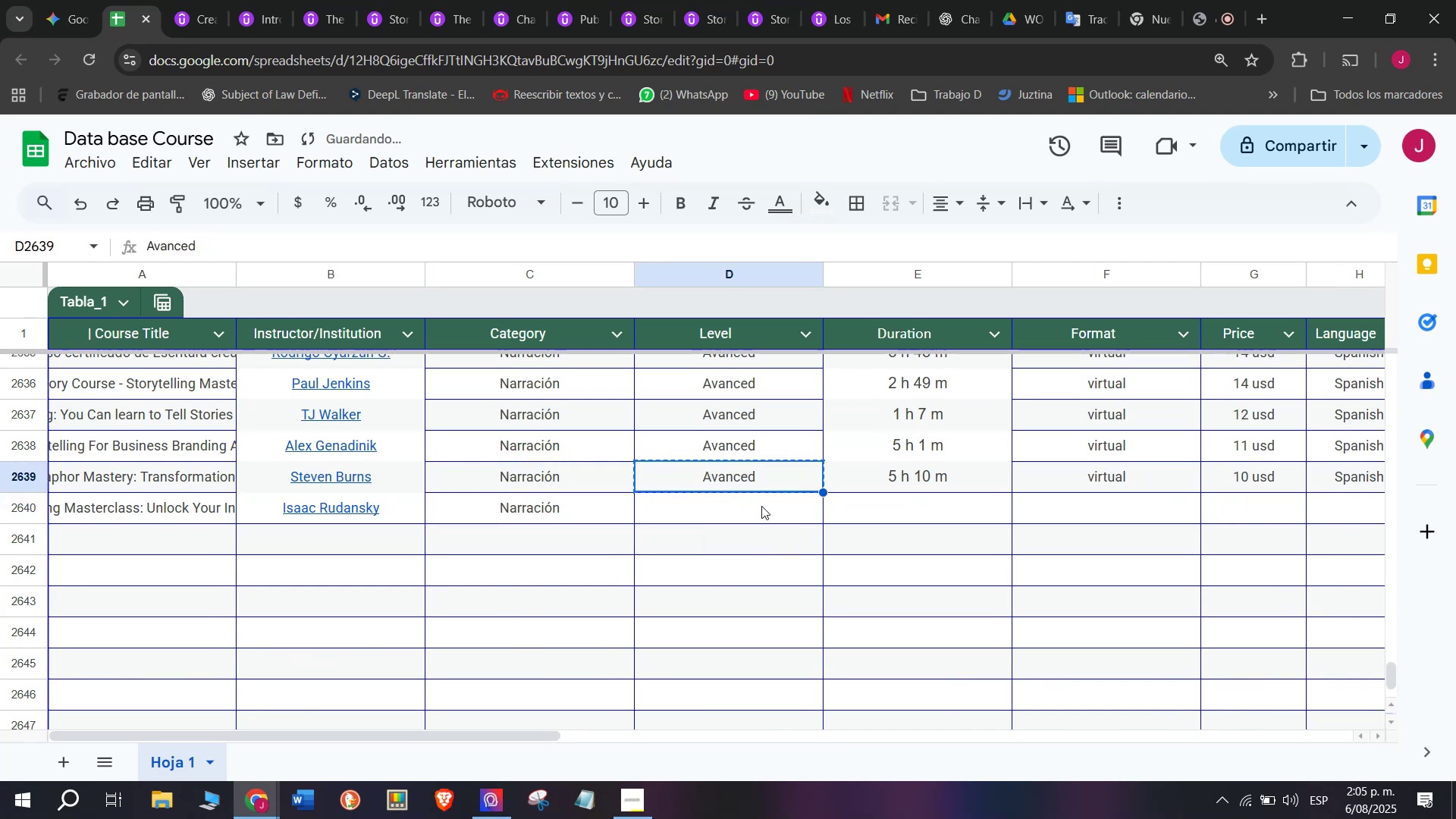 
key(Control+ControlLeft)
 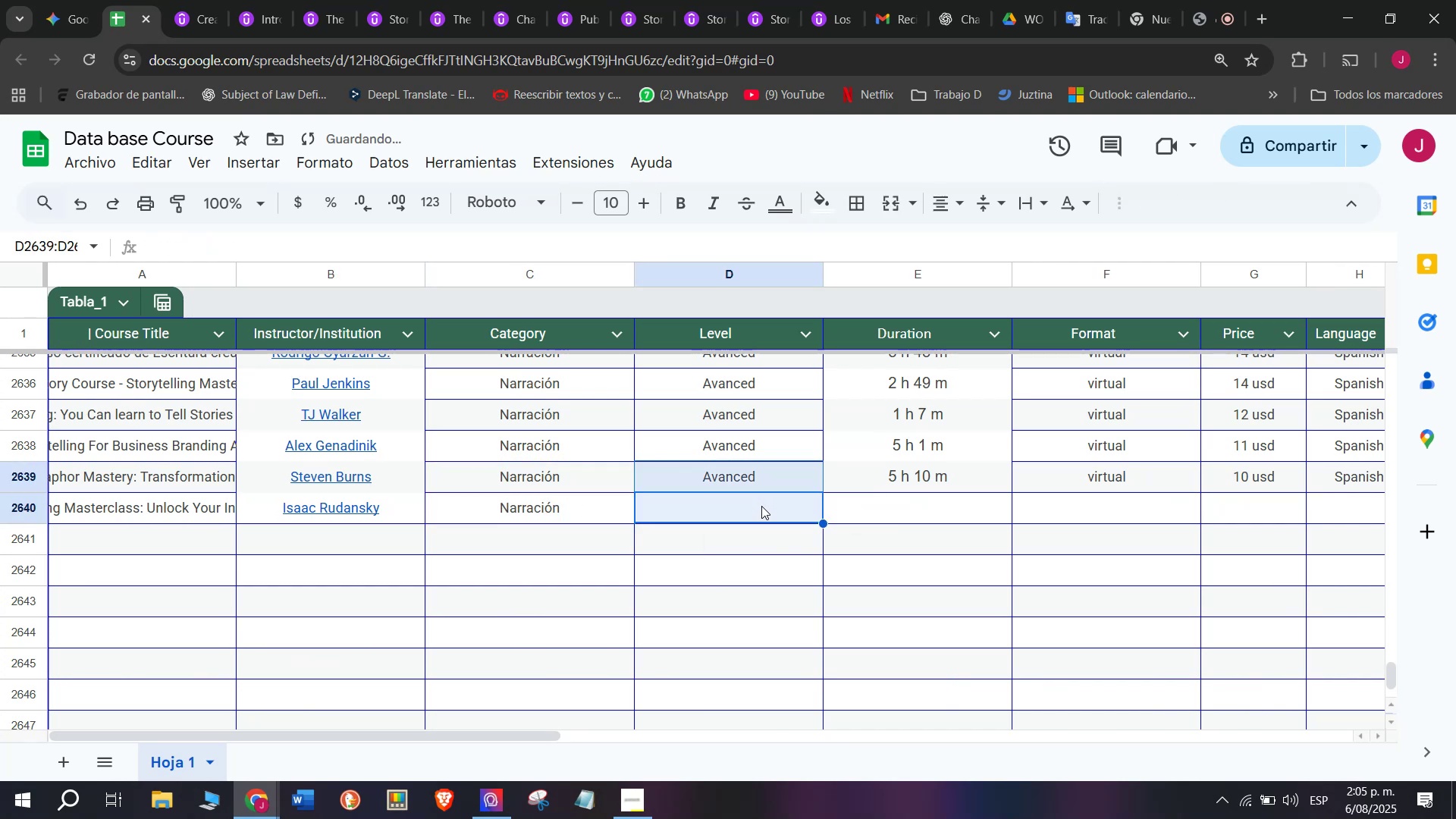 
key(Z)
 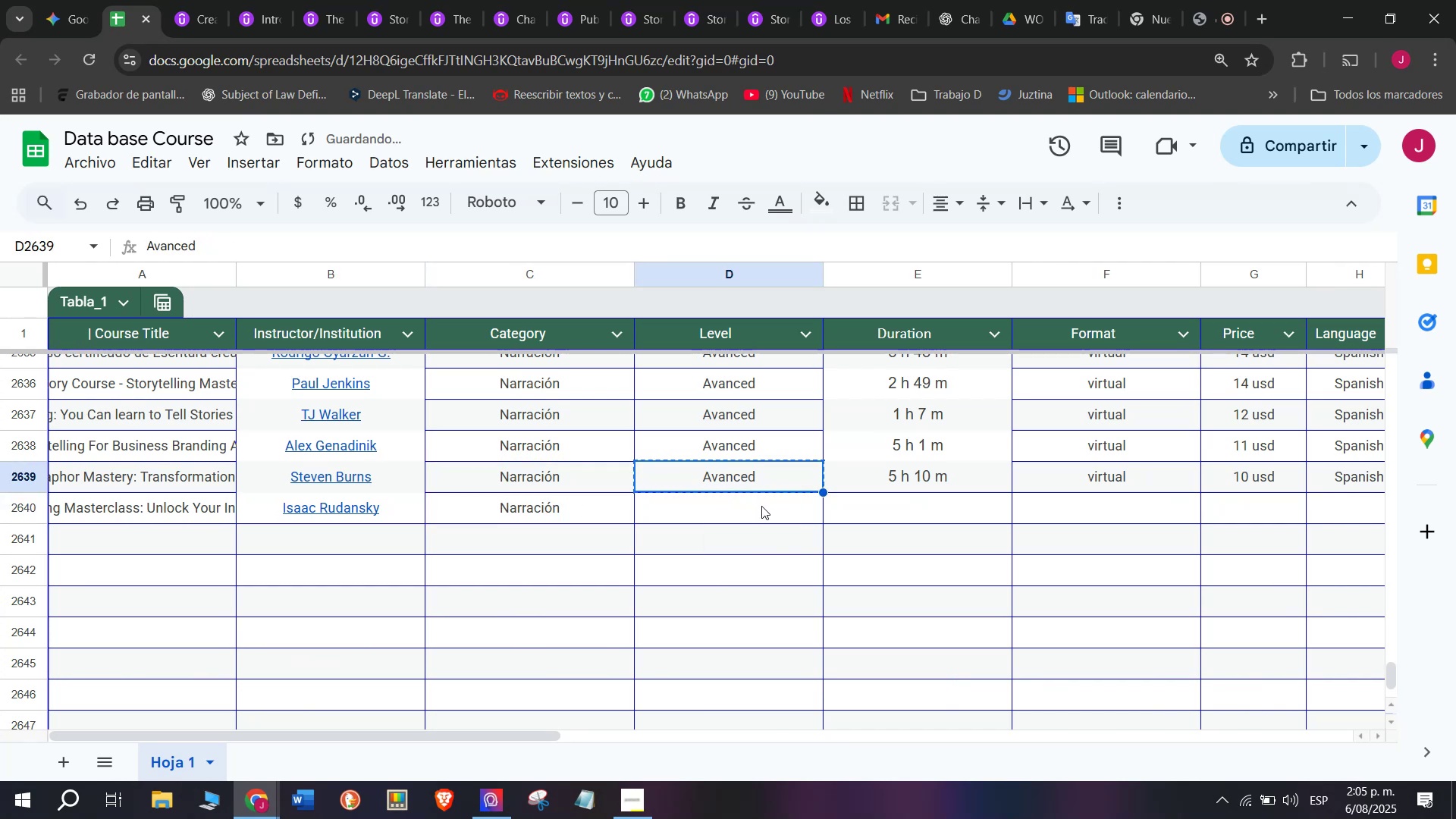 
key(Control+V)
 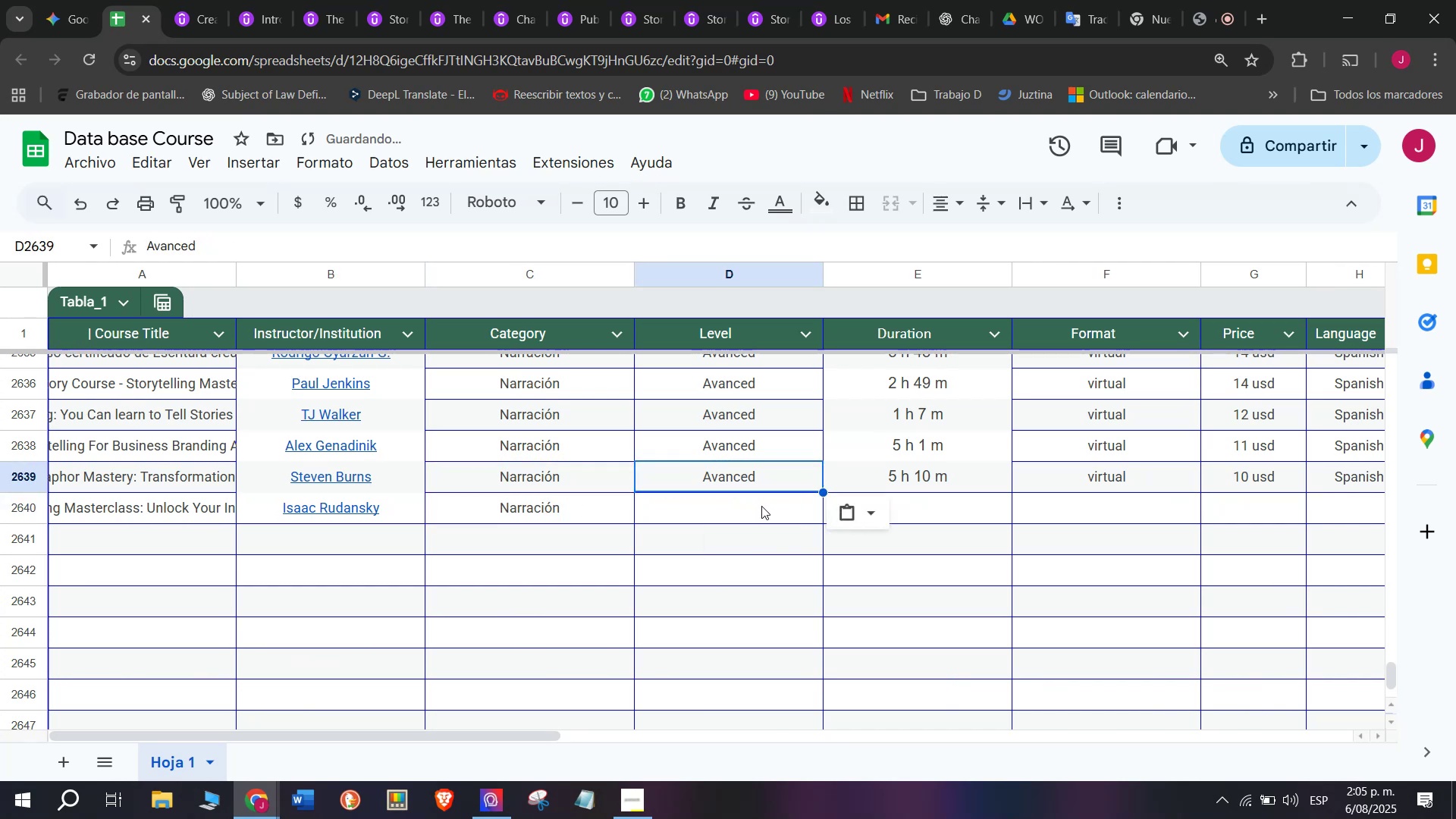 
left_click([761, 506])
 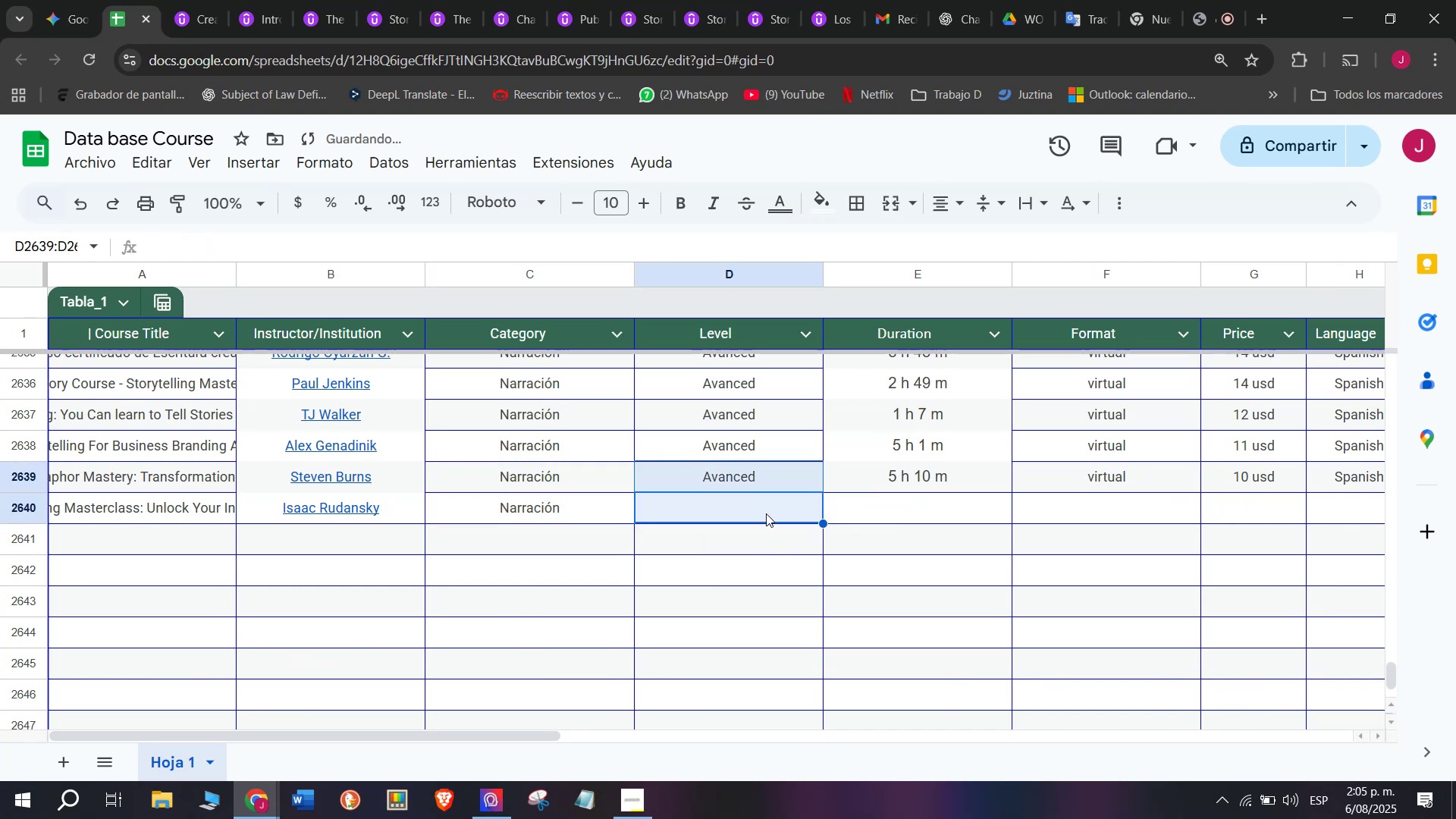 
left_click([766, 513])
 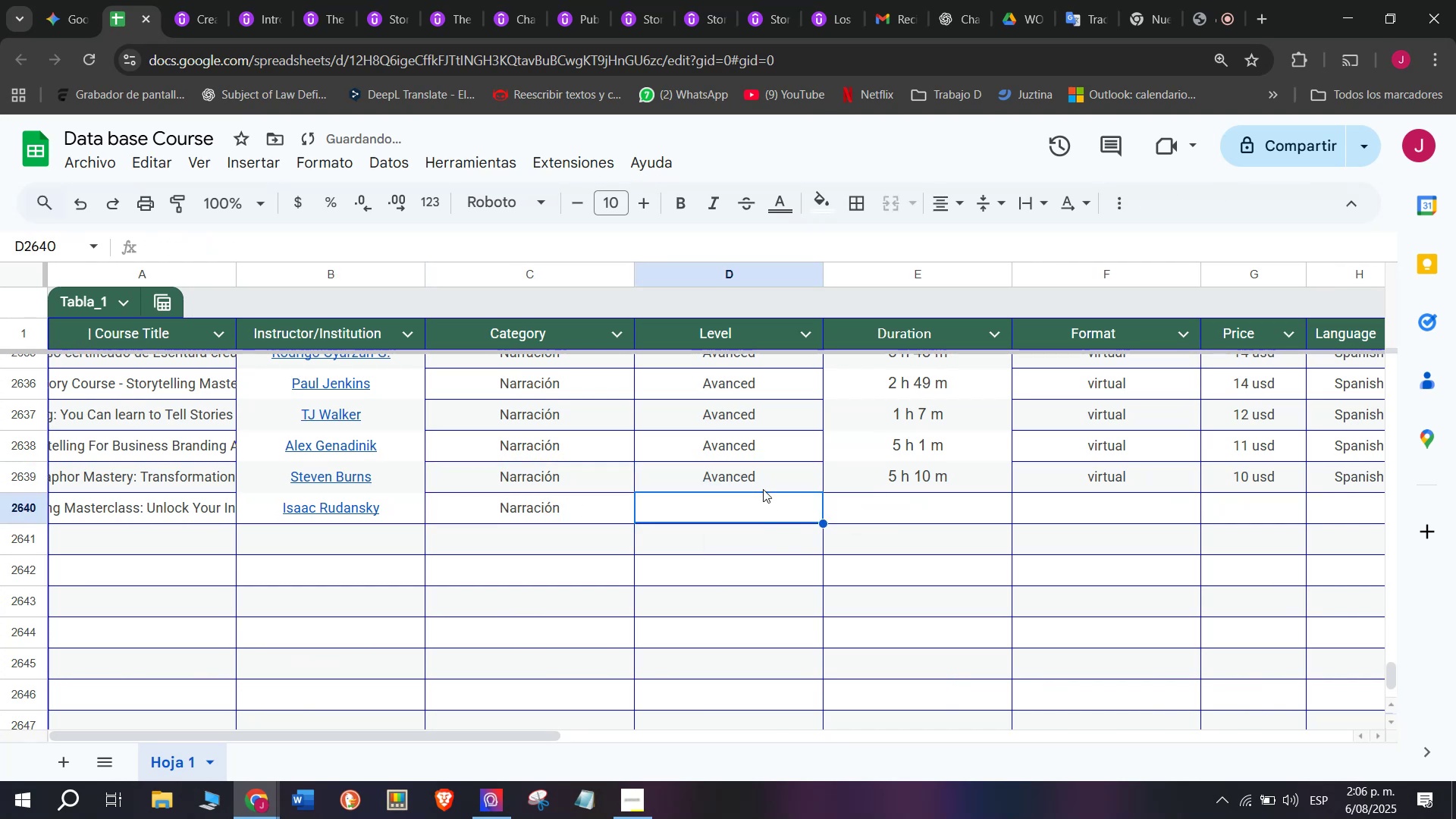 
left_click([763, 489])
 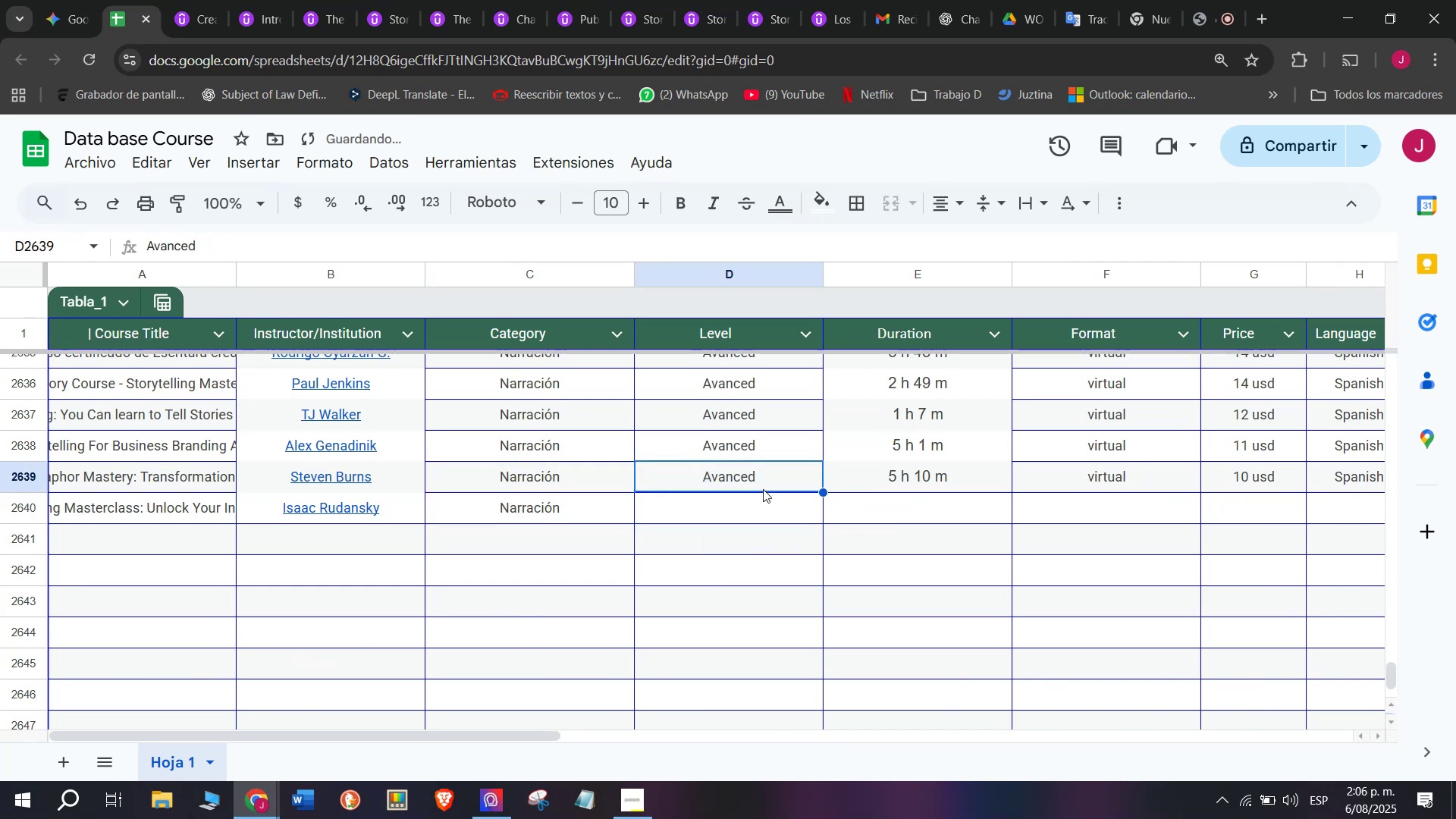 
key(Control+ControlLeft)
 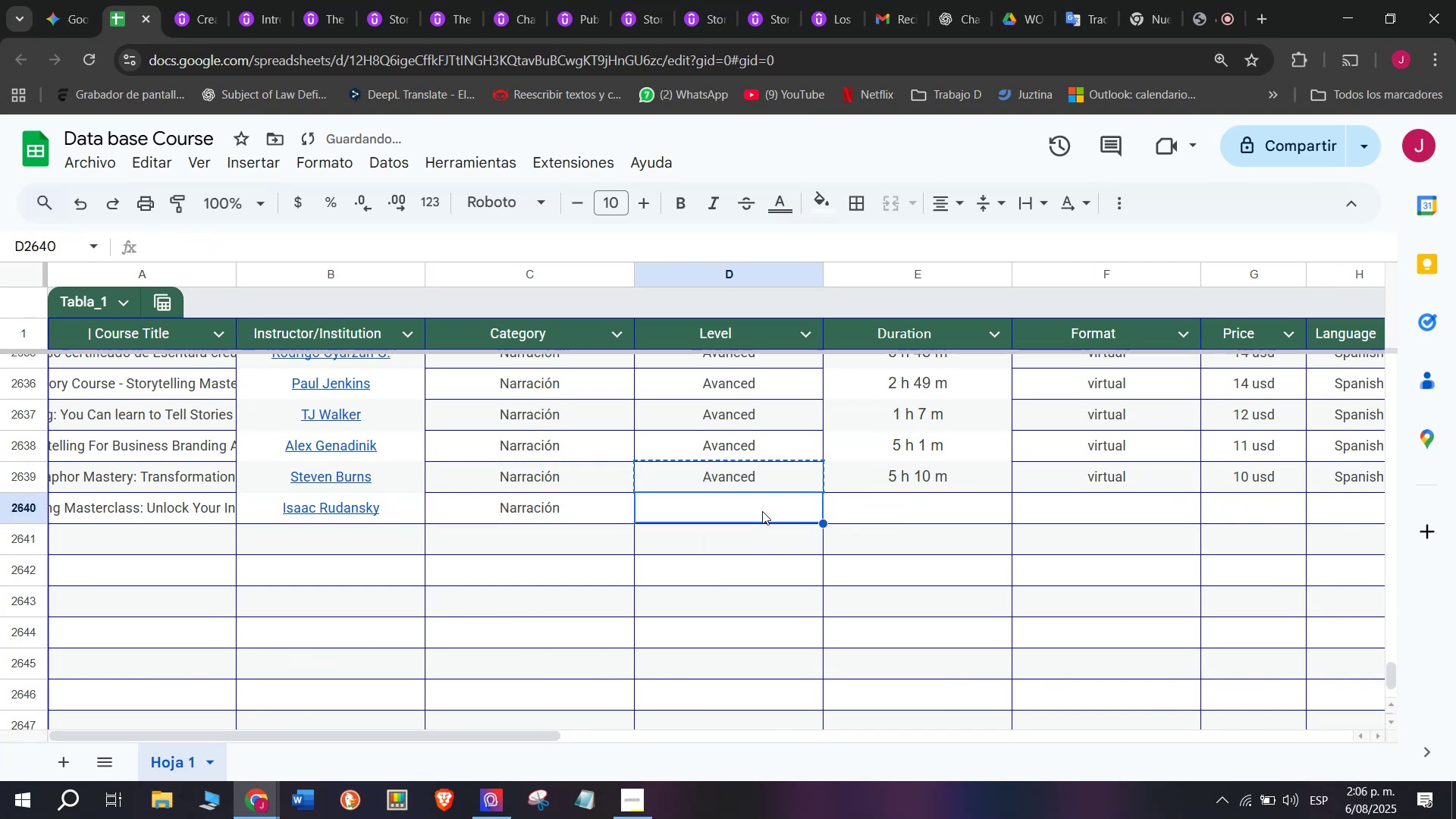 
key(Break)
 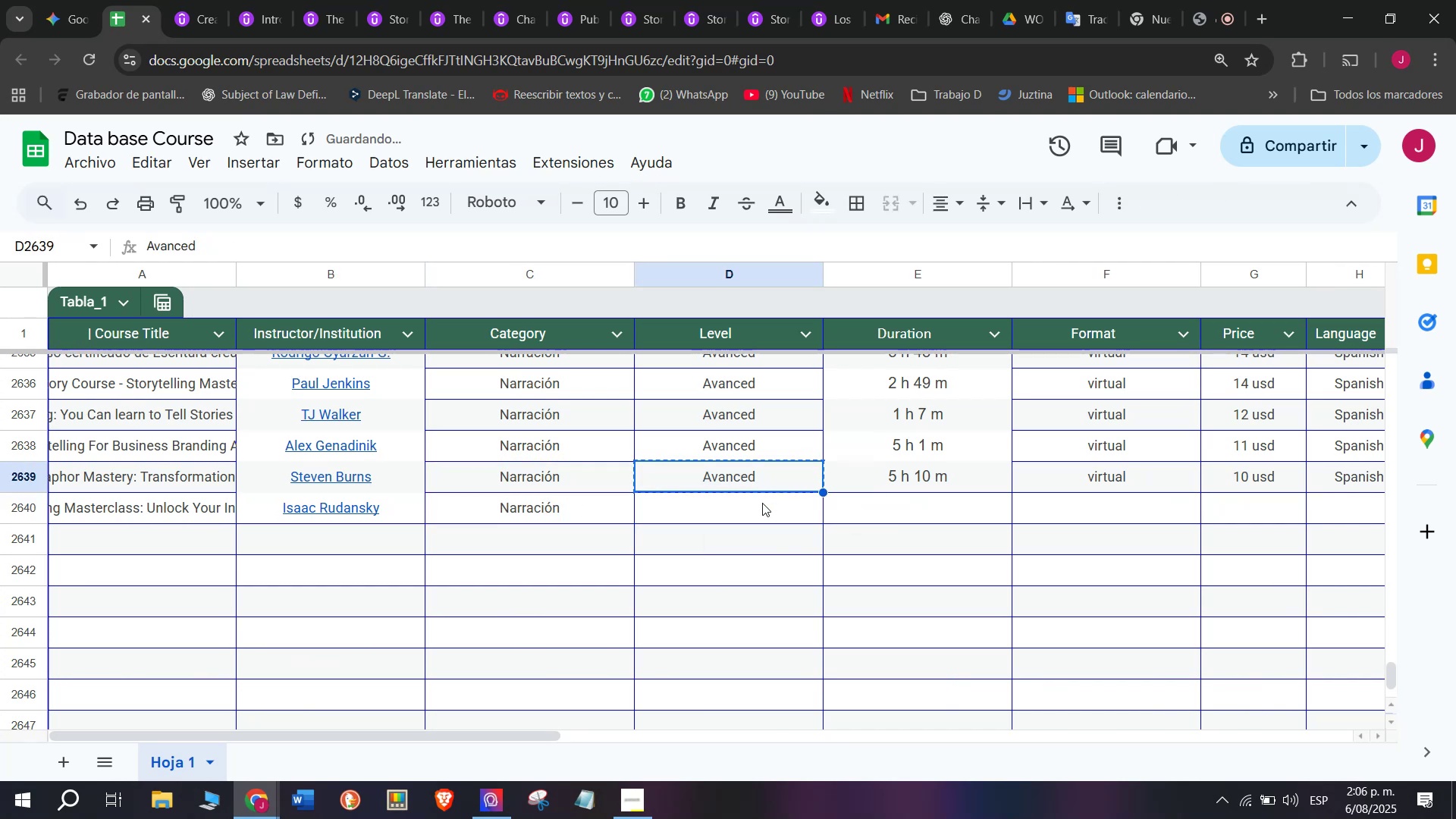 
key(Control+C)
 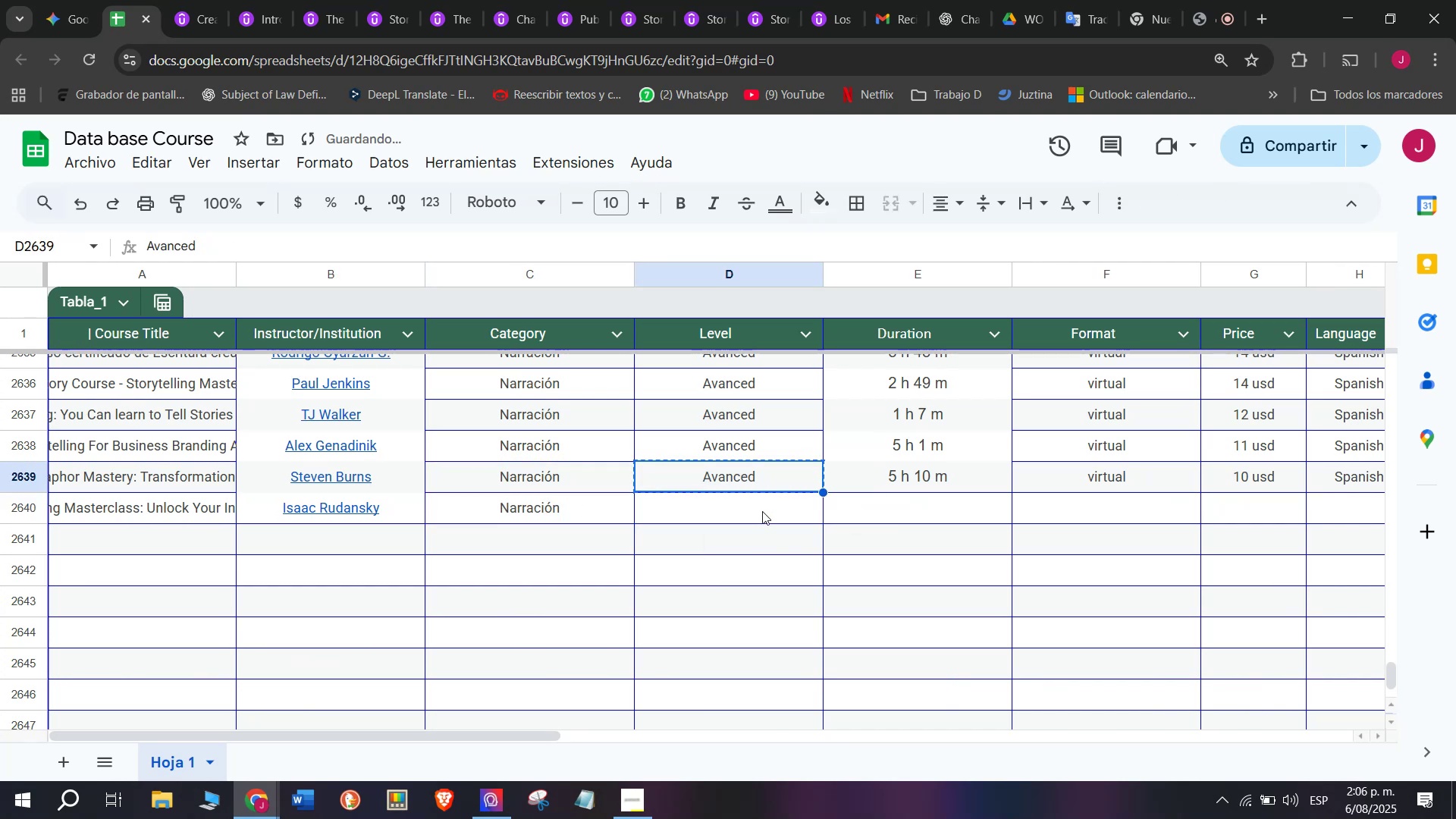 
double_click([762, 511])
 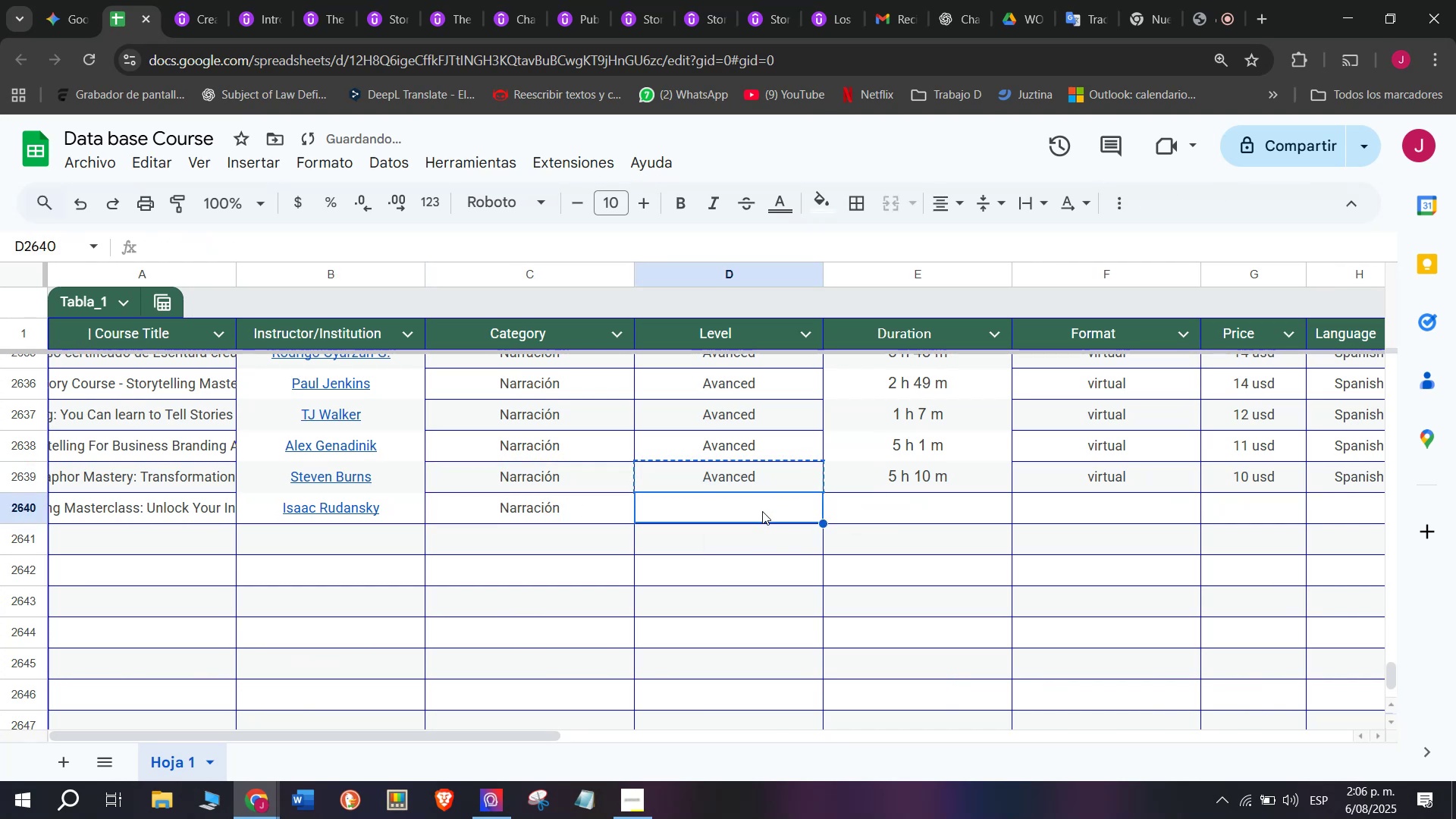 
key(Control+ControlLeft)
 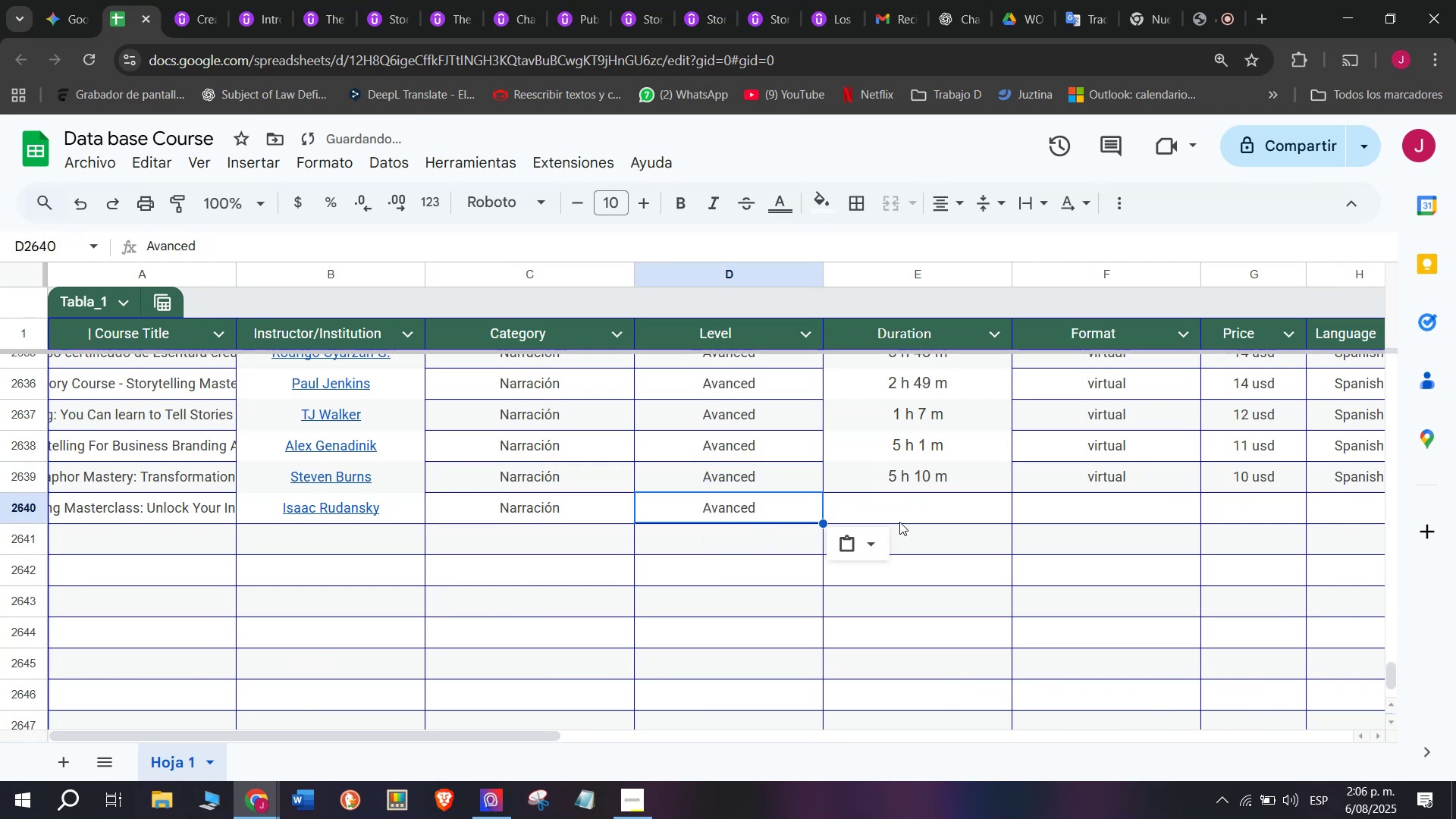 
key(Z)
 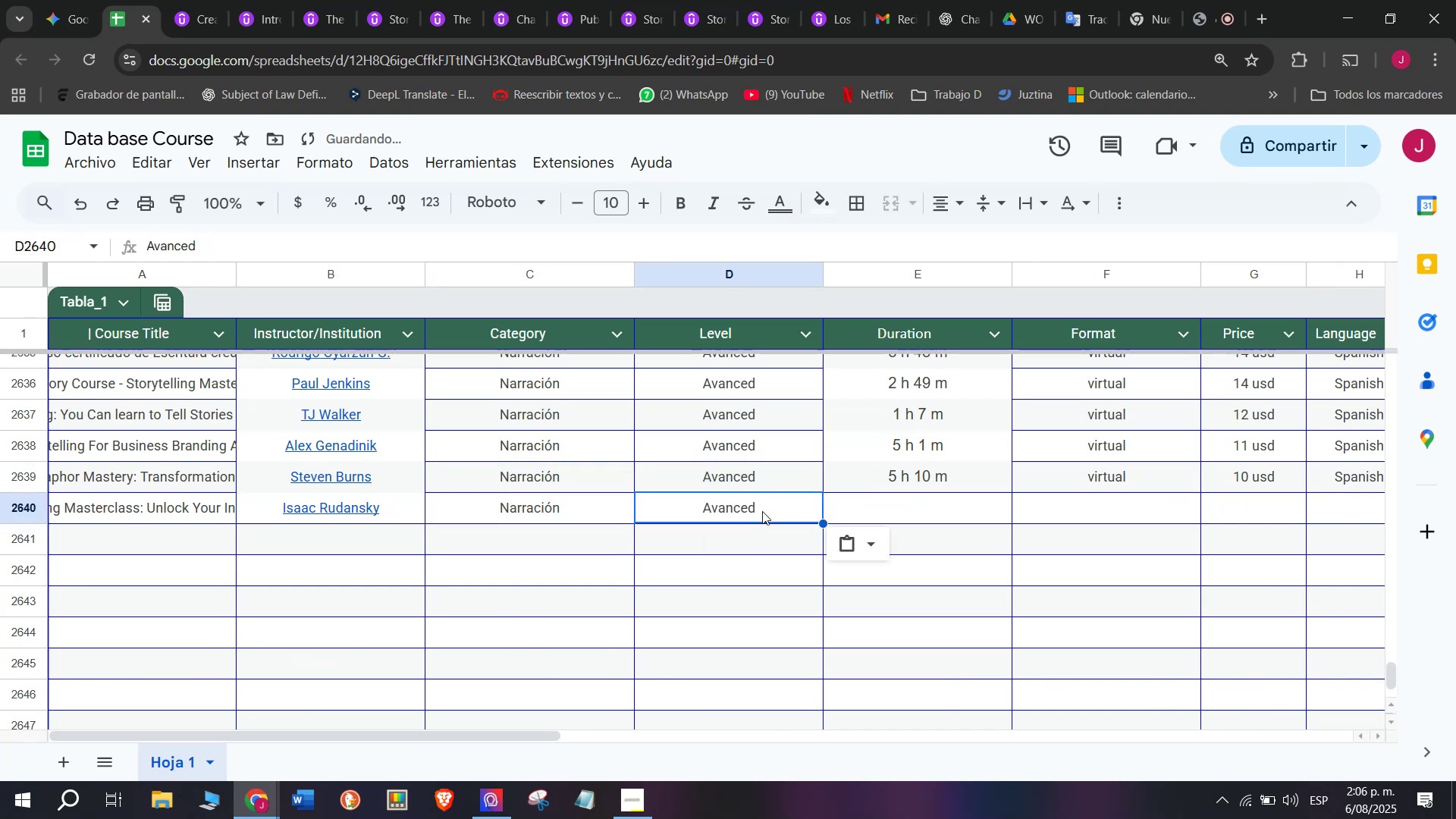 
key(Control+V)
 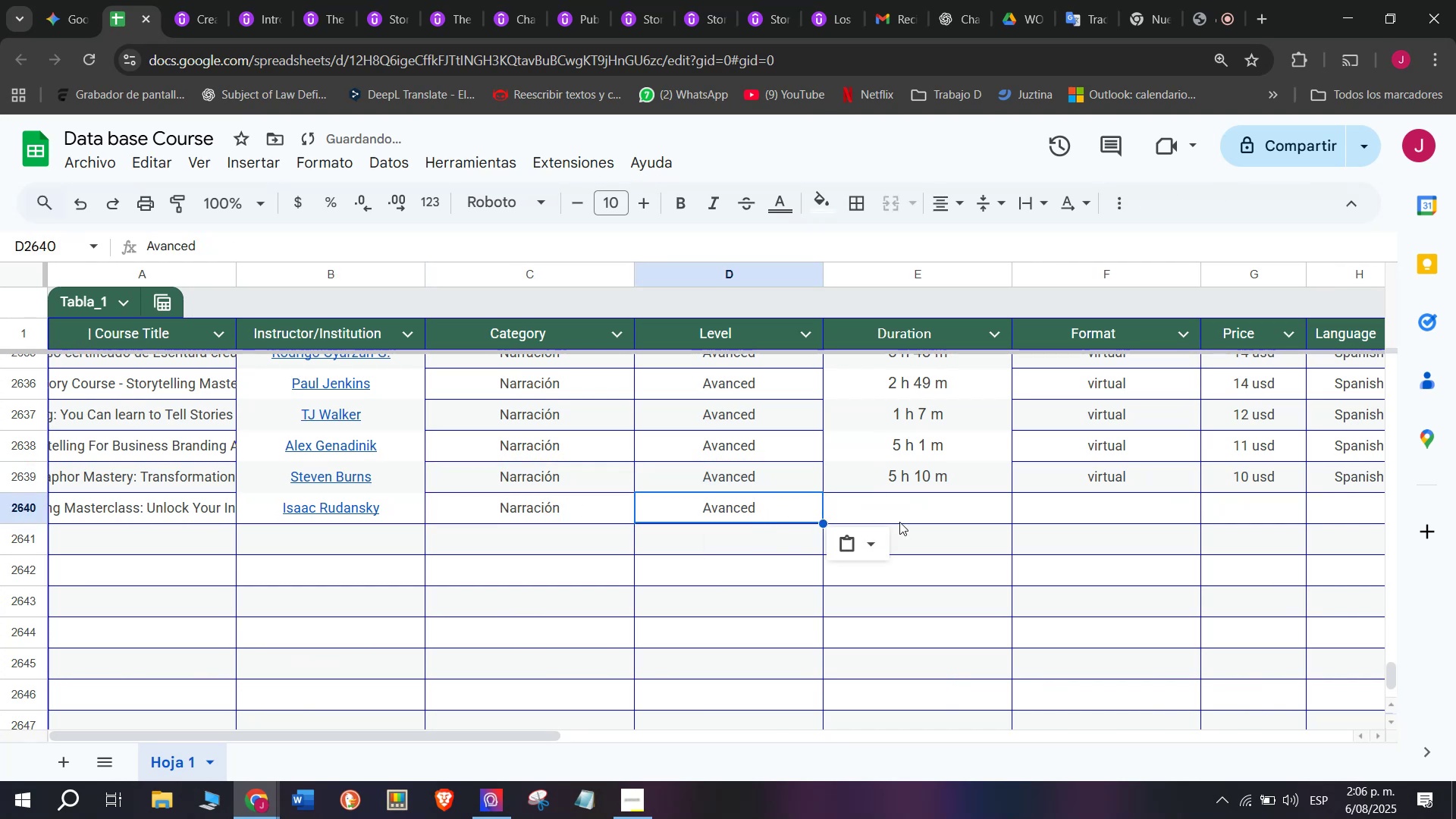 
left_click([899, 522])
 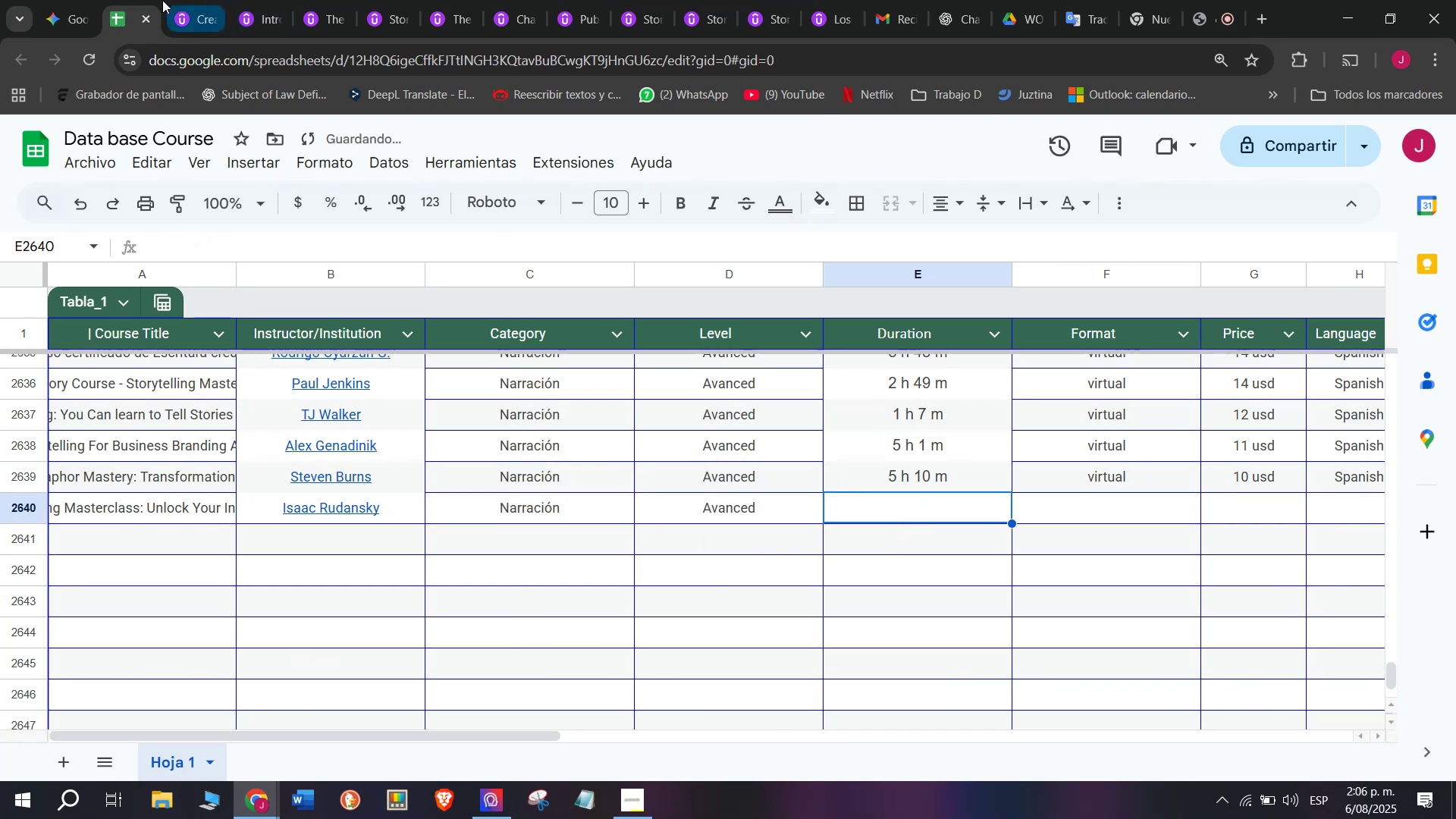 
left_click([217, 0])
 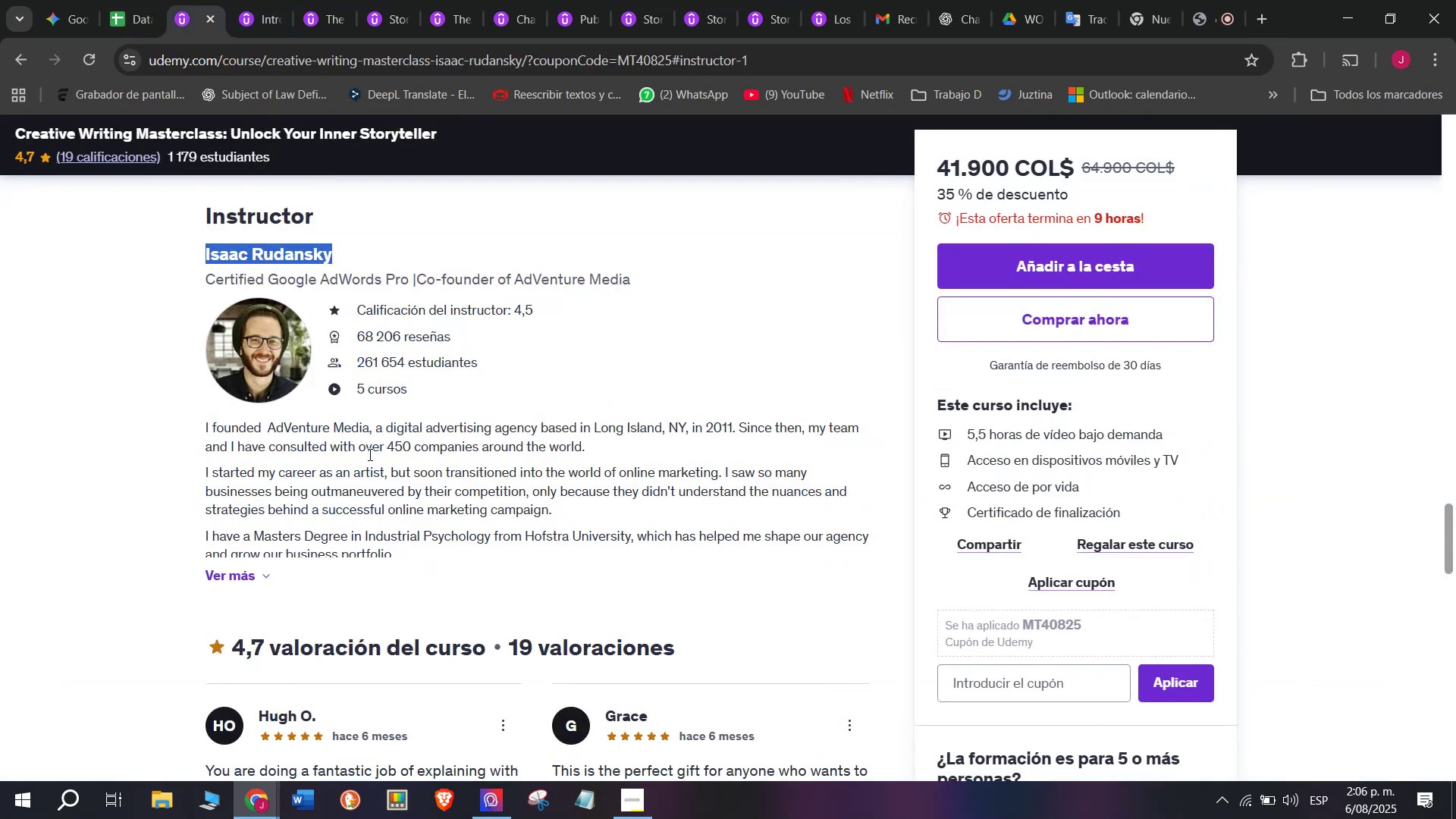 
scroll: coordinate [408, 526], scroll_direction: up, amount: 8.0
 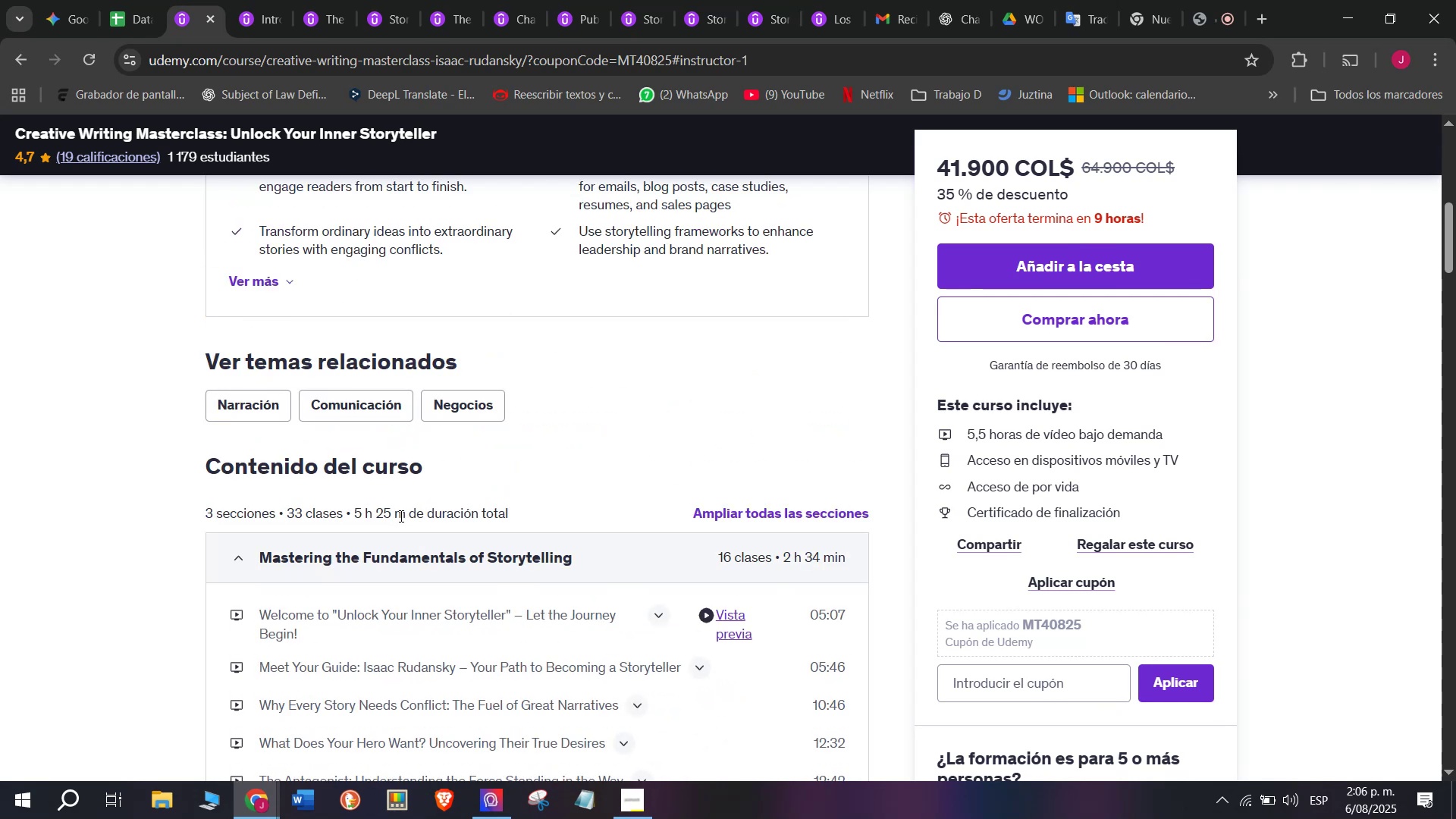 
left_click_drag(start_coordinate=[406, 519], to_coordinate=[356, 504])
 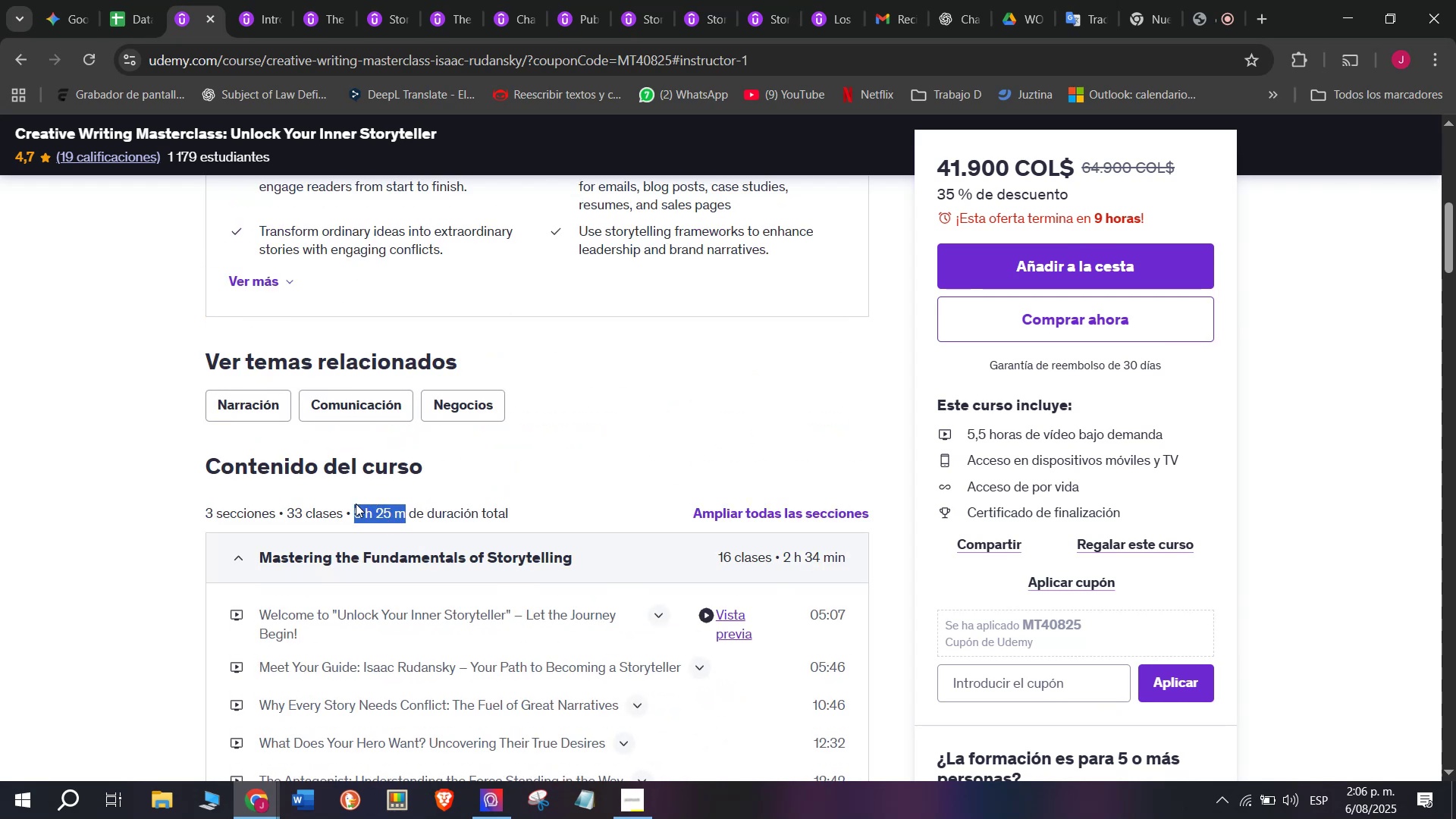 
key(Break)
 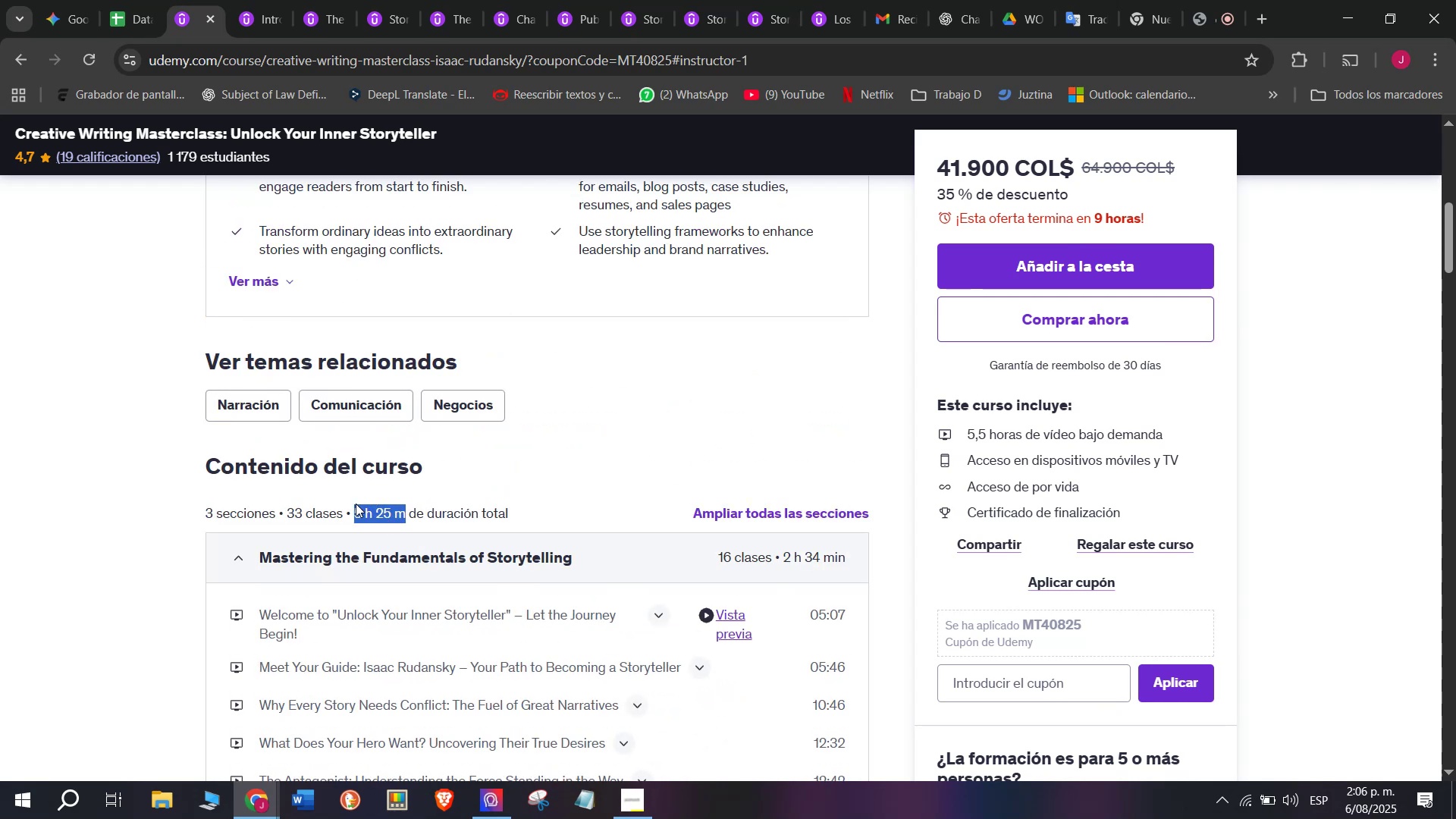 
key(Control+ControlLeft)
 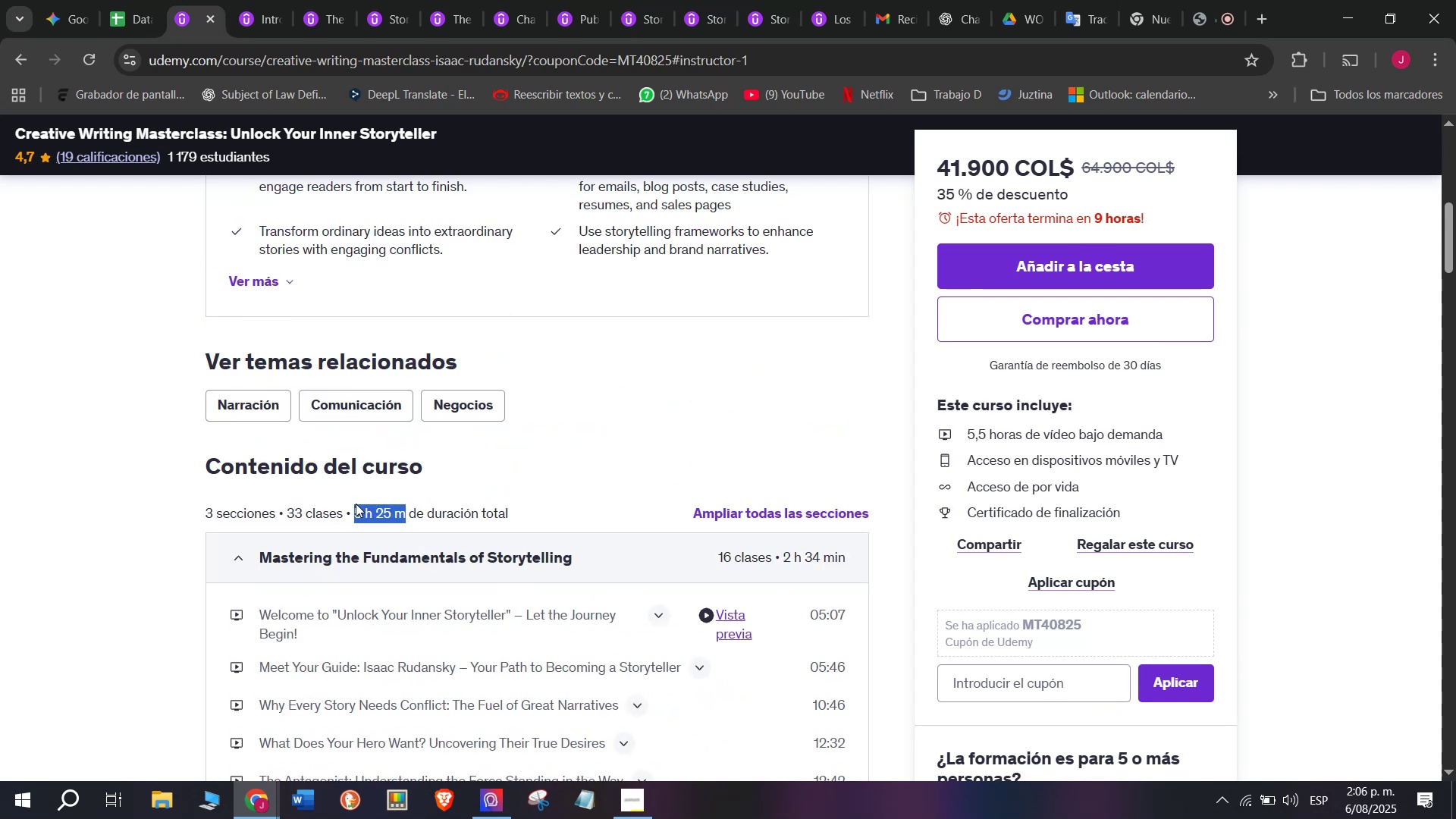 
key(Control+C)
 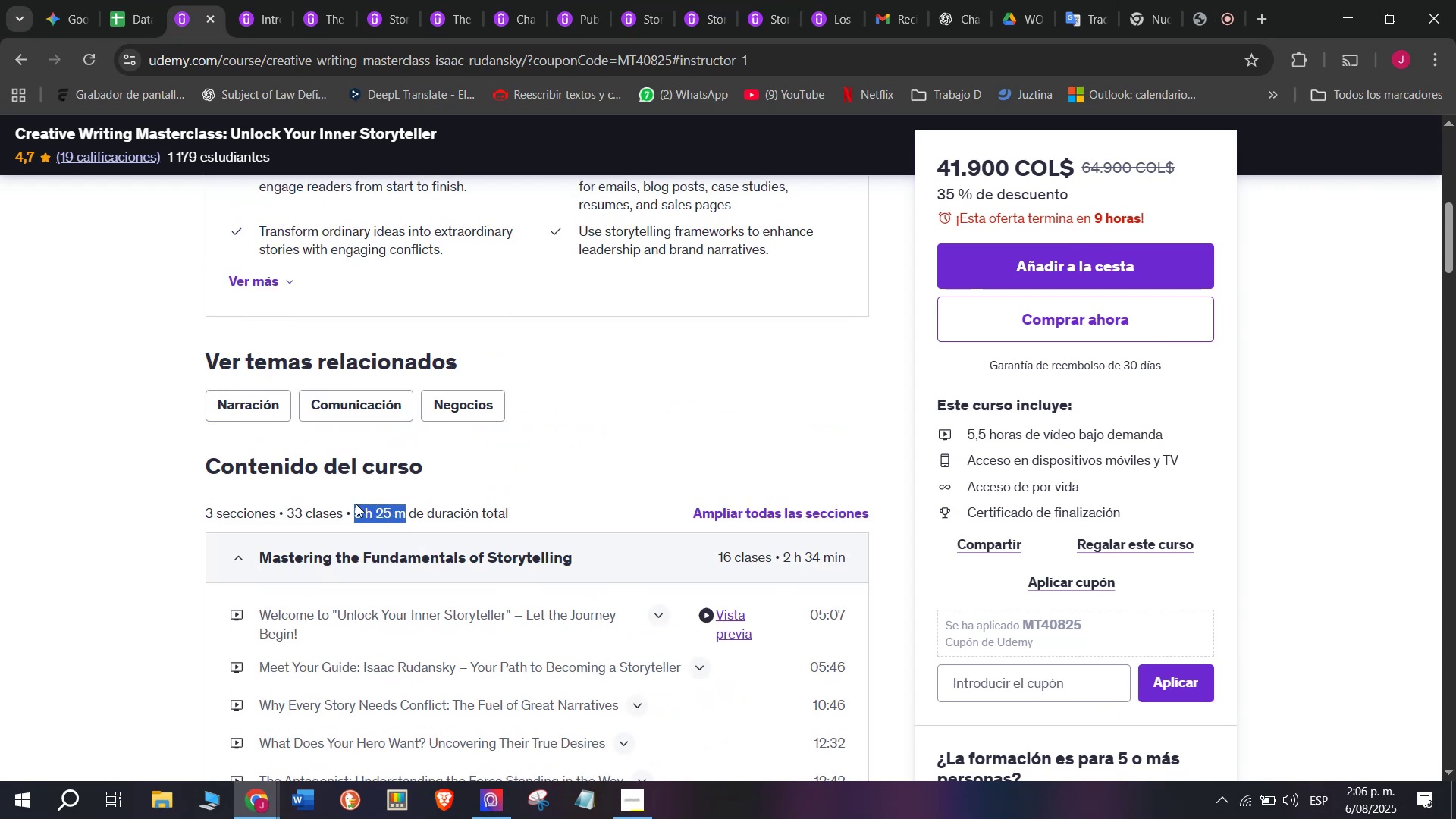 
key(Break)
 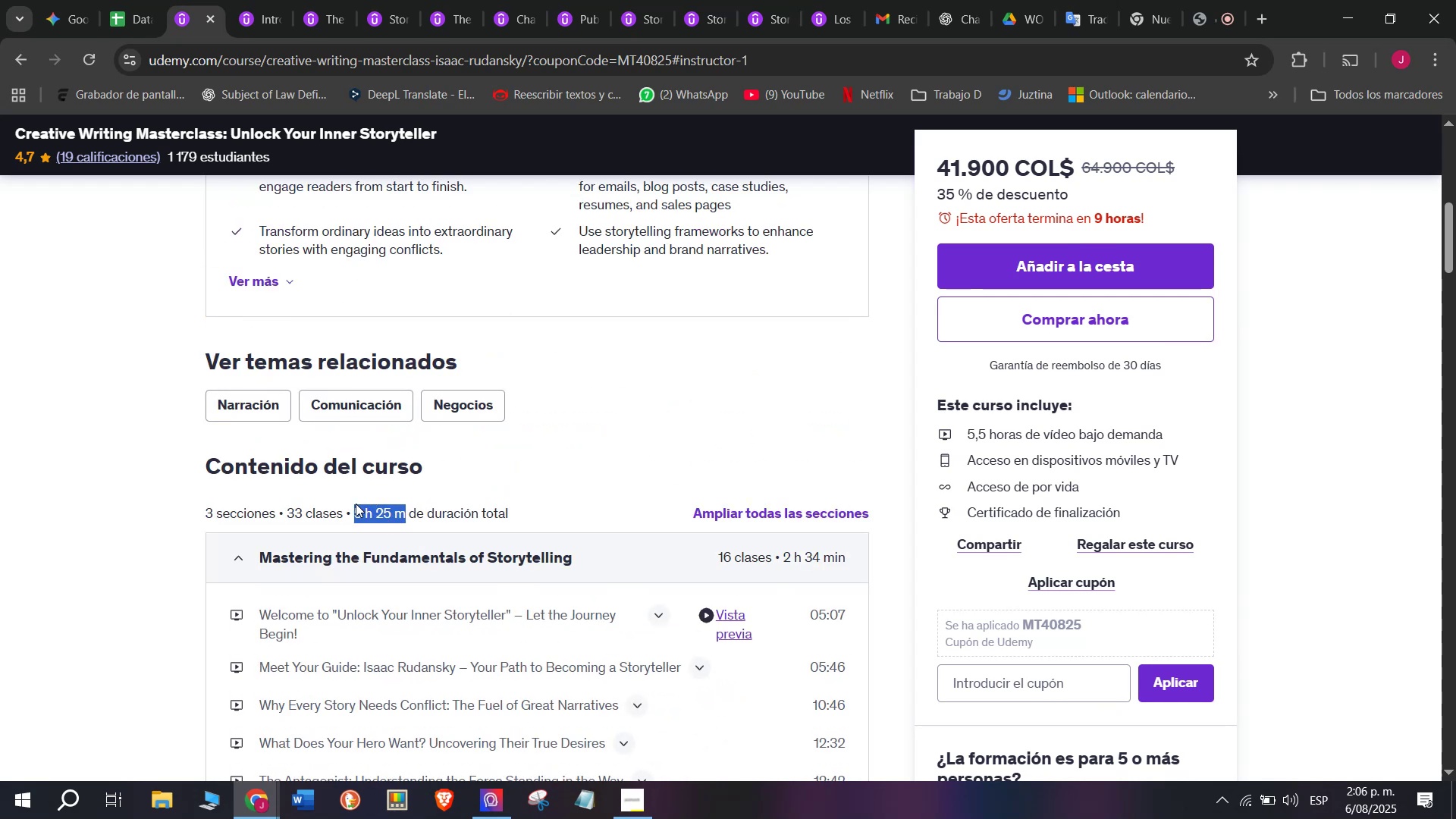 
key(Control+ControlLeft)
 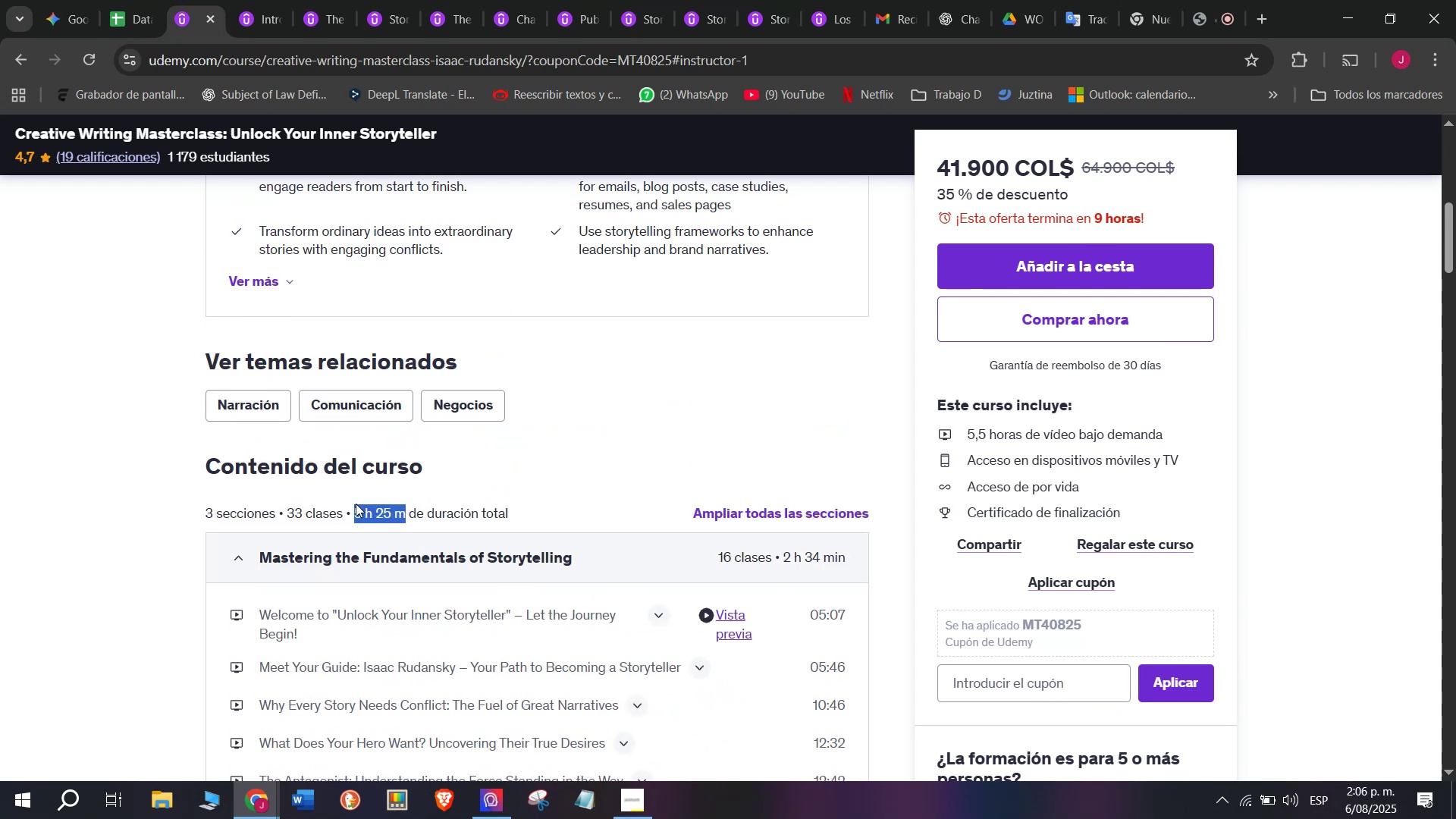 
key(Control+C)
 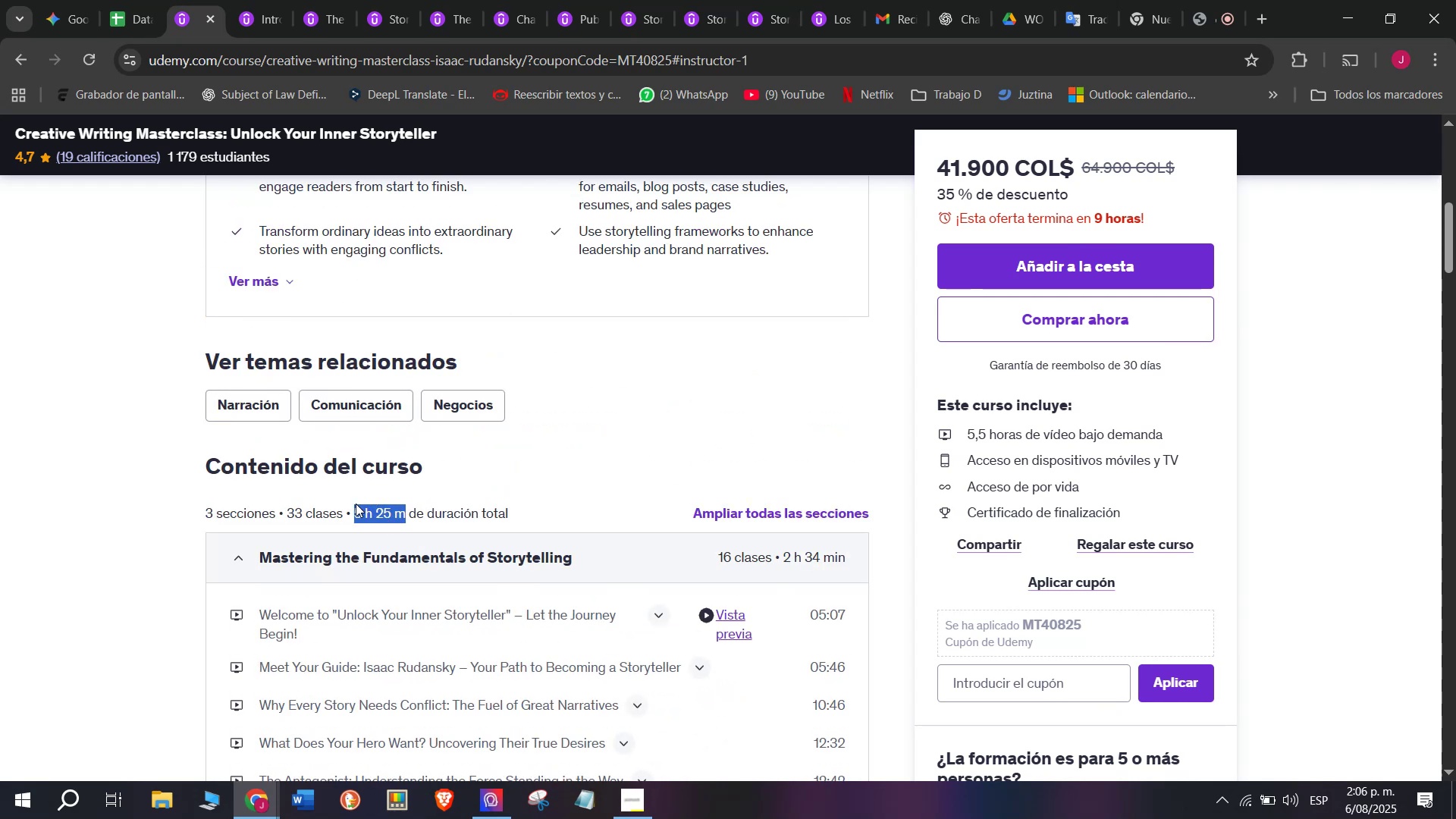 
key(Control+ControlLeft)
 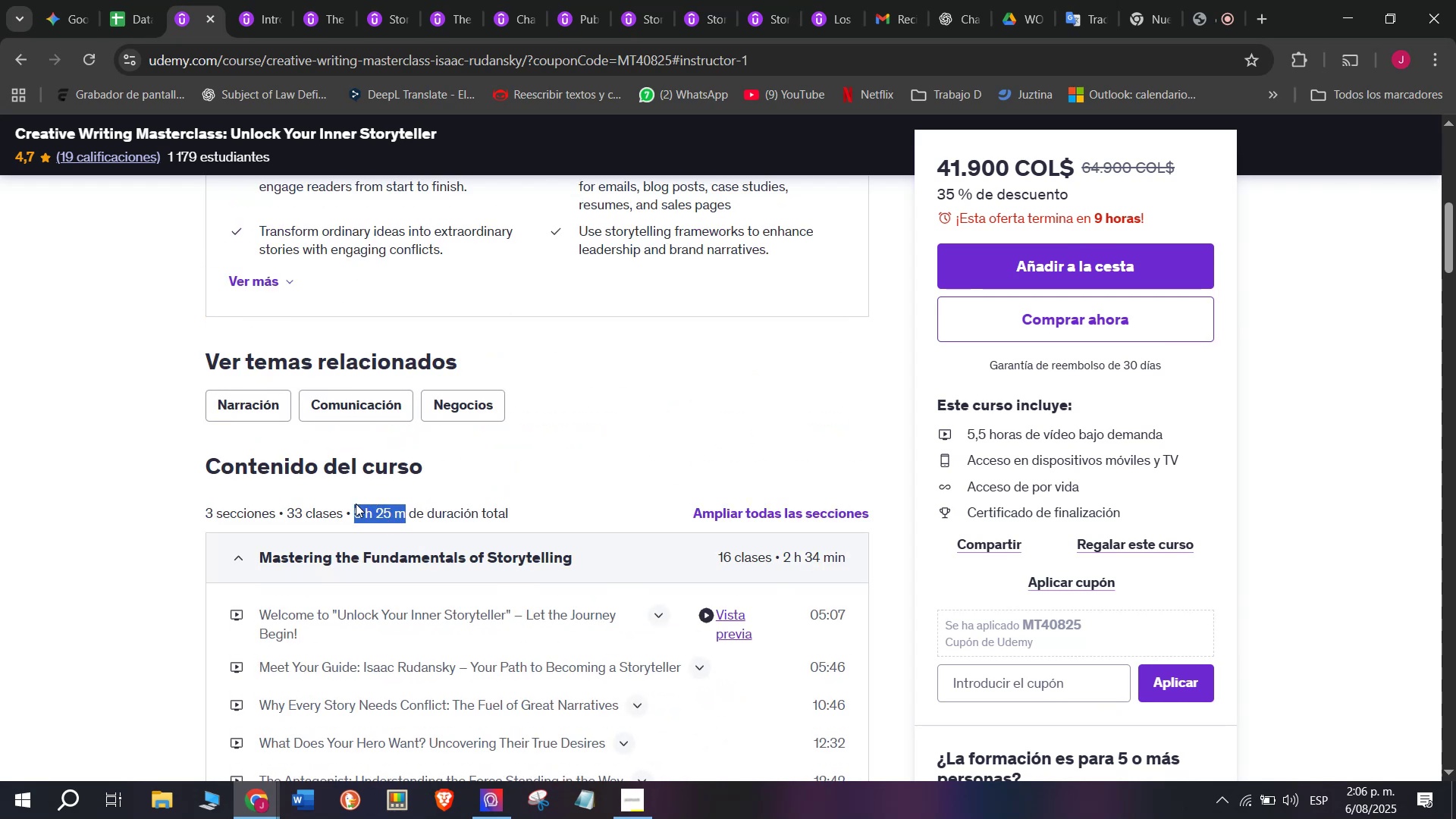 
key(Break)
 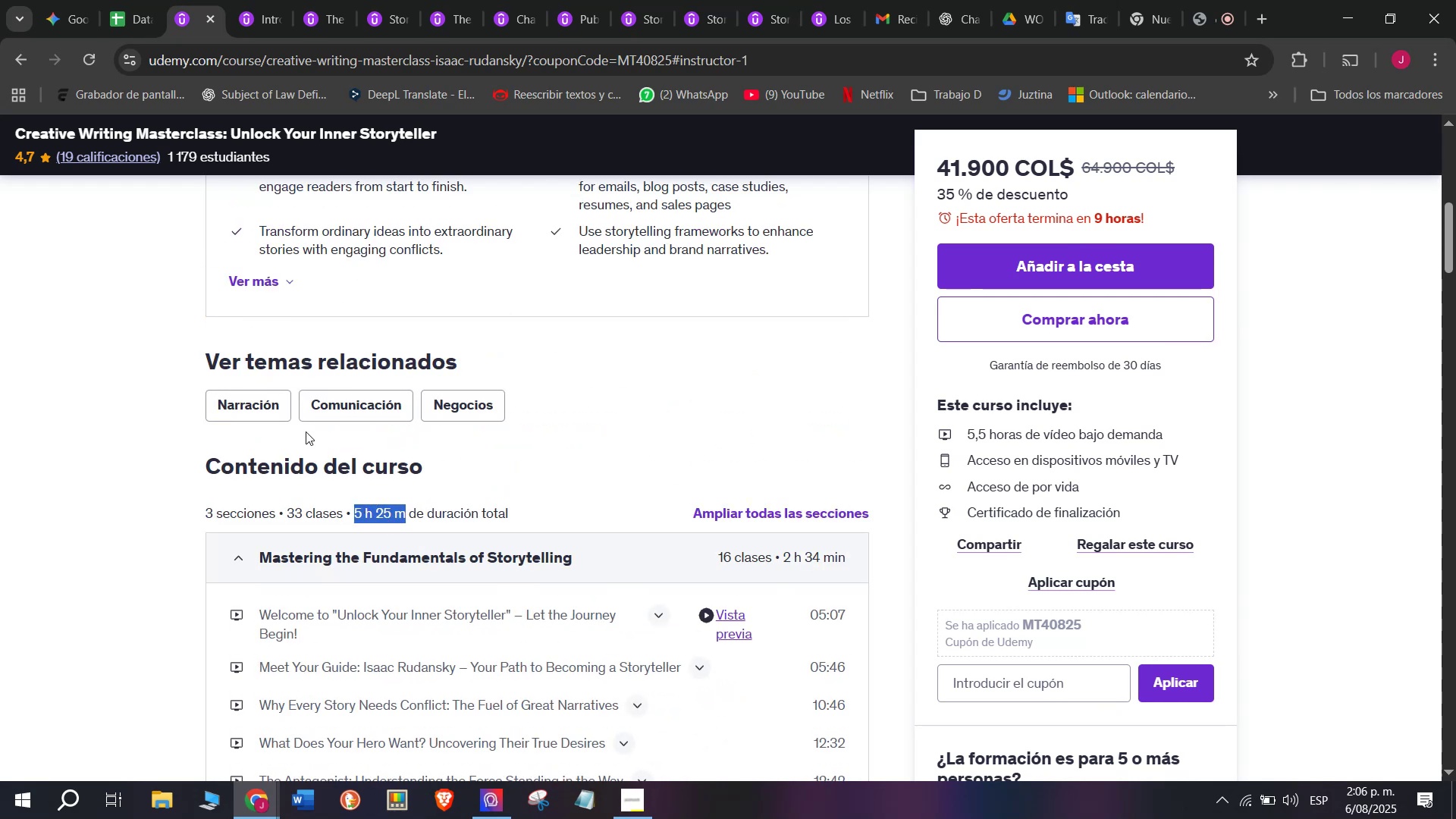 
key(Control+C)
 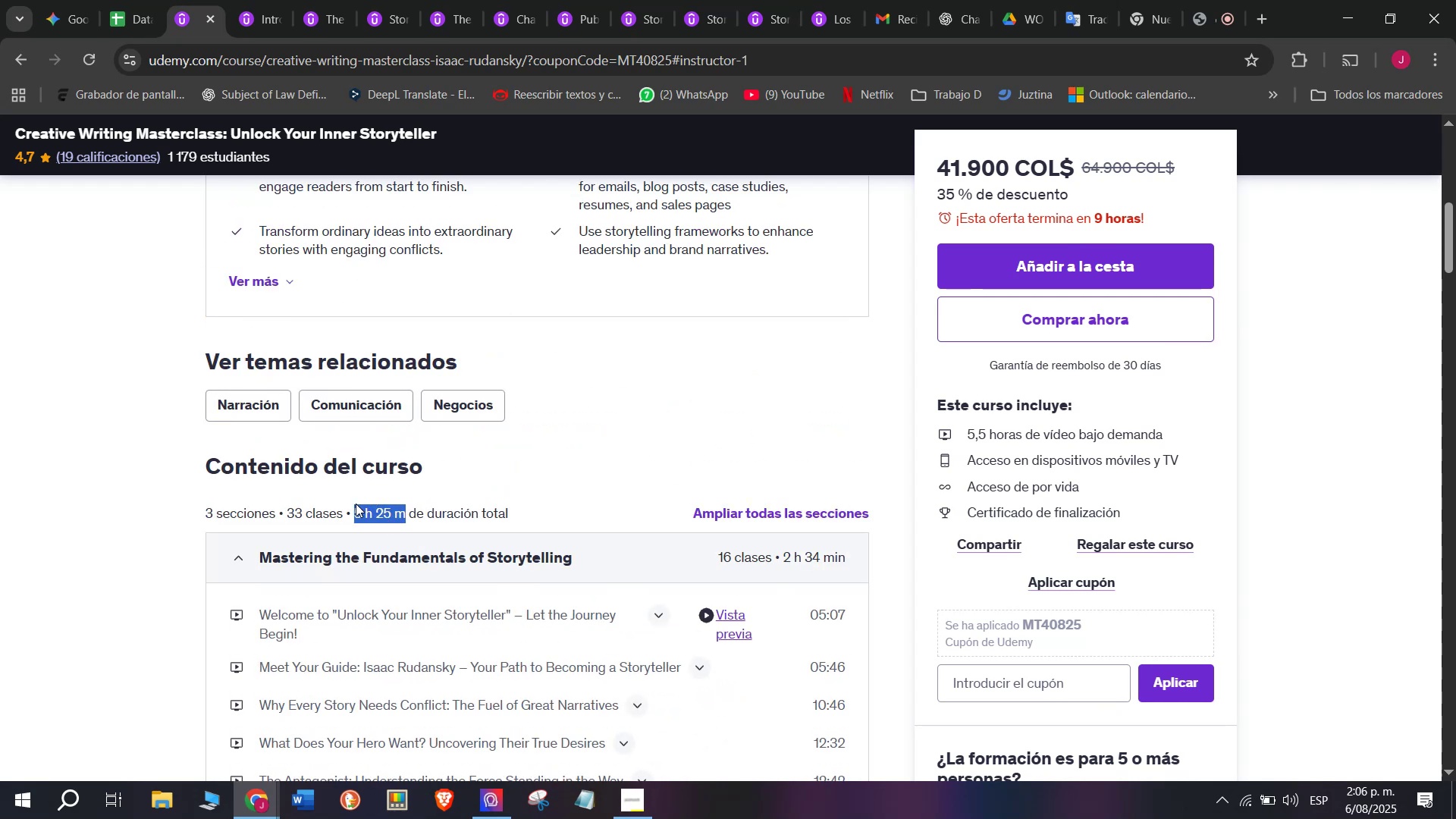 
key(Break)
 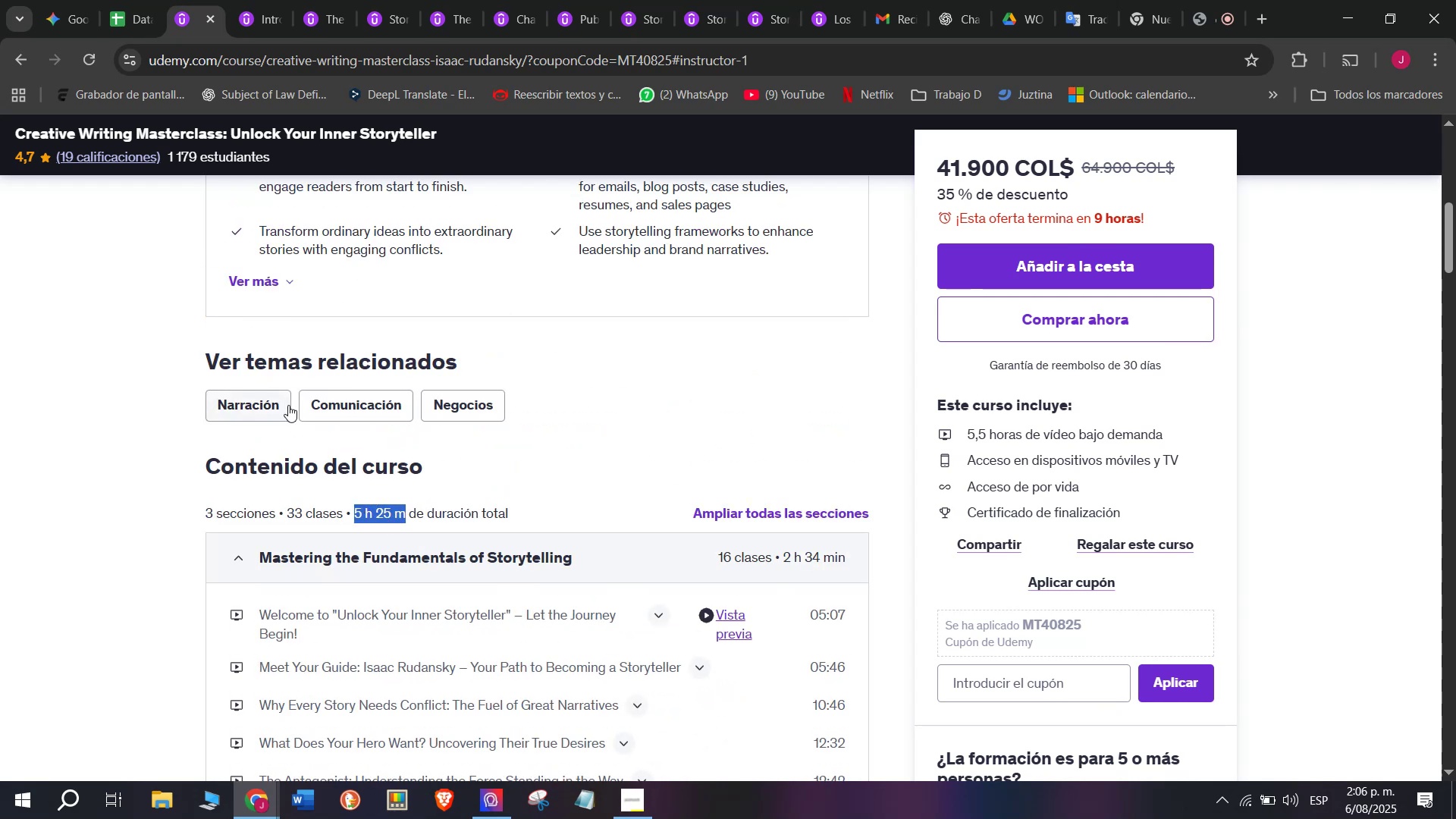 
key(Control+ControlLeft)
 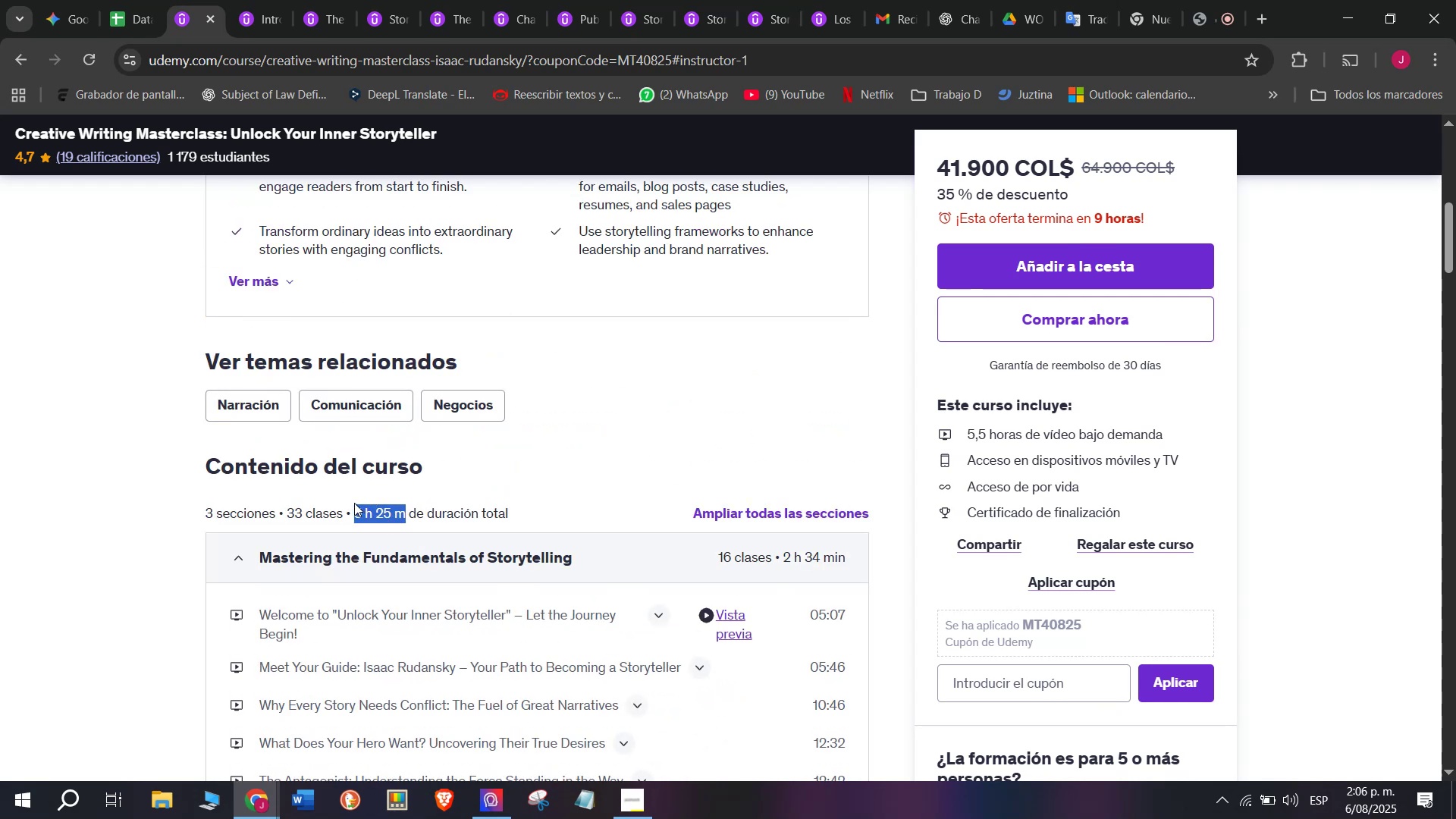 
key(Control+C)
 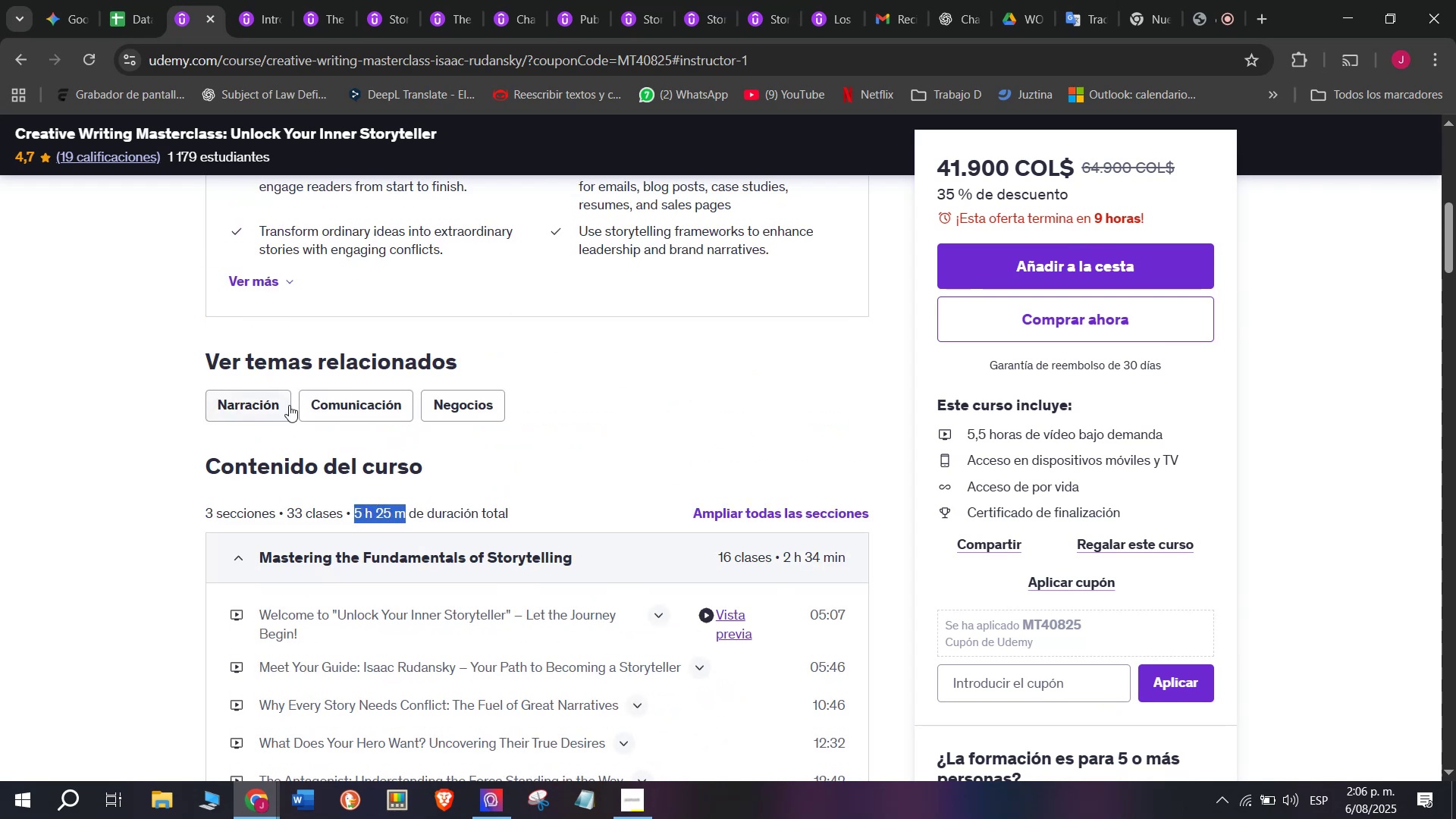 
key(Control+ControlLeft)
 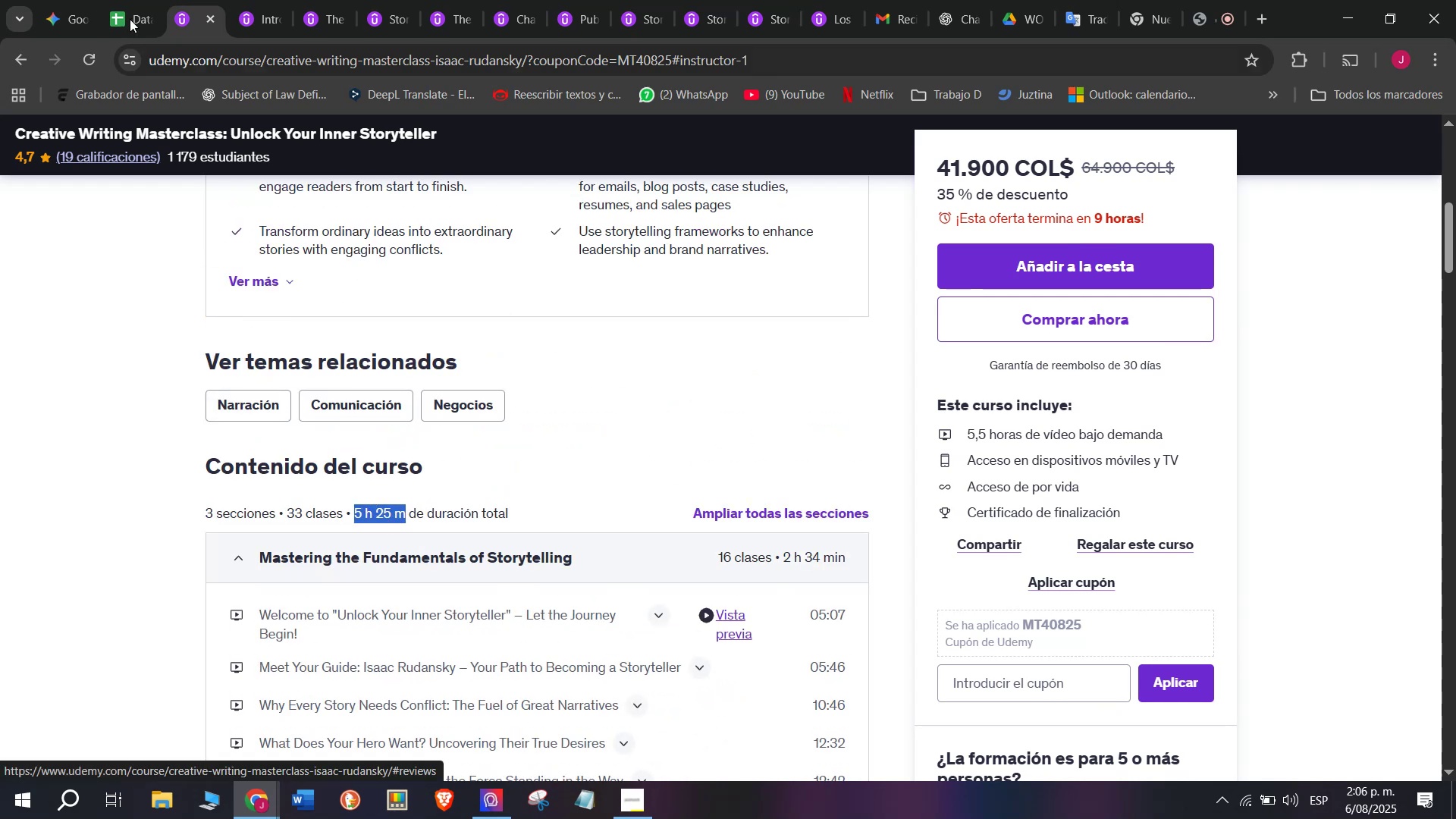 
key(Break)
 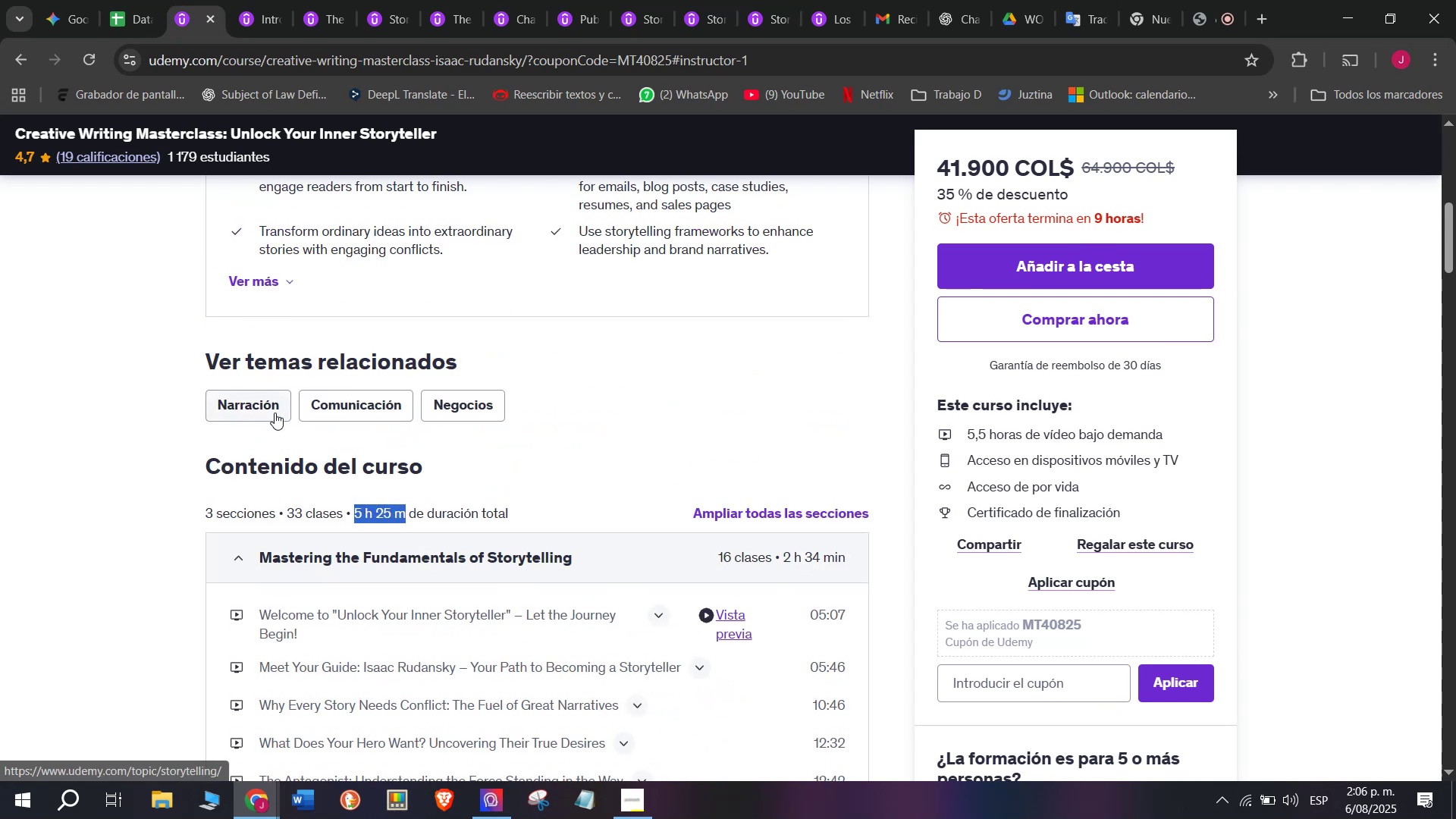 
key(Control+C)
 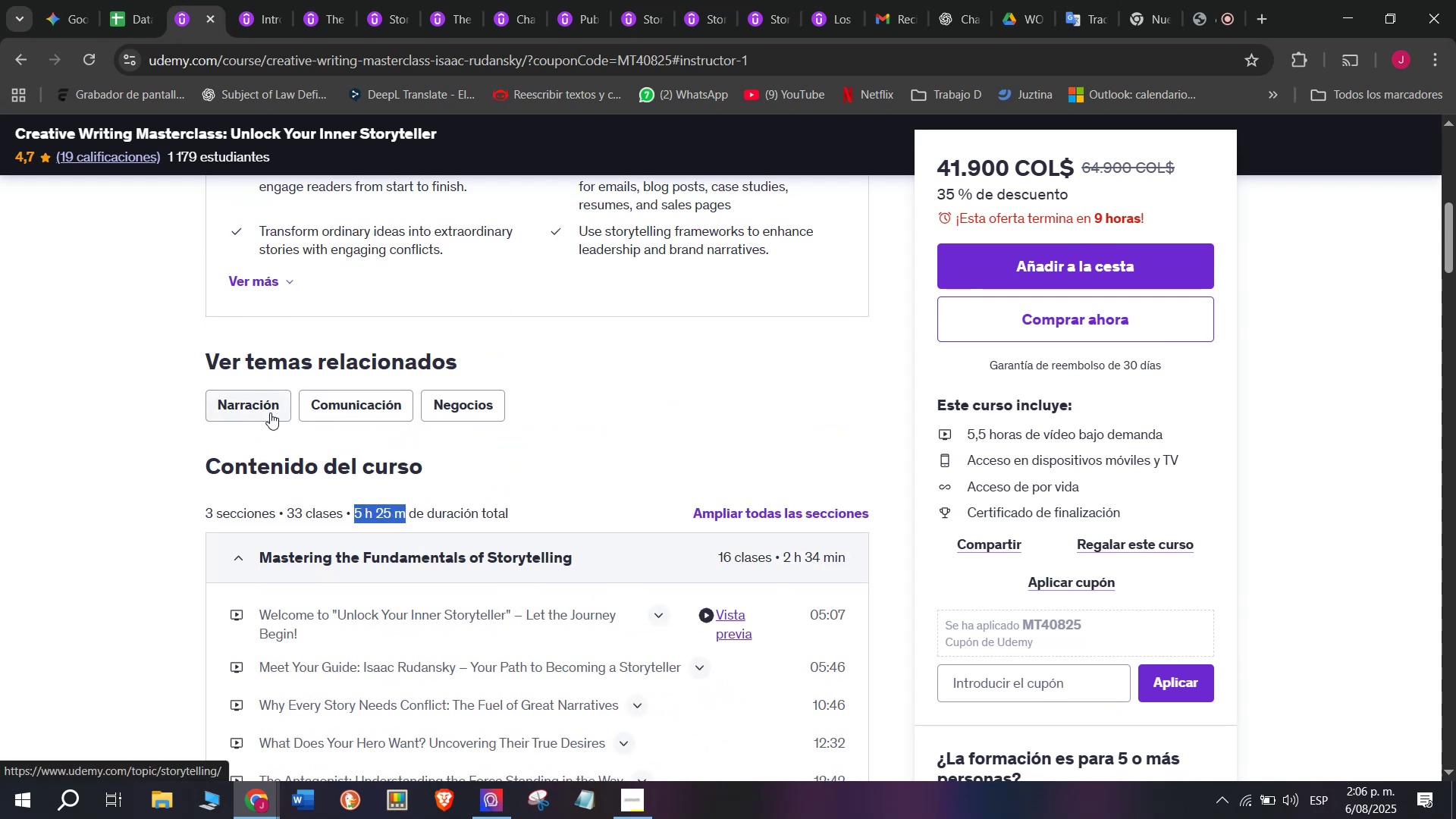 
key(Break)
 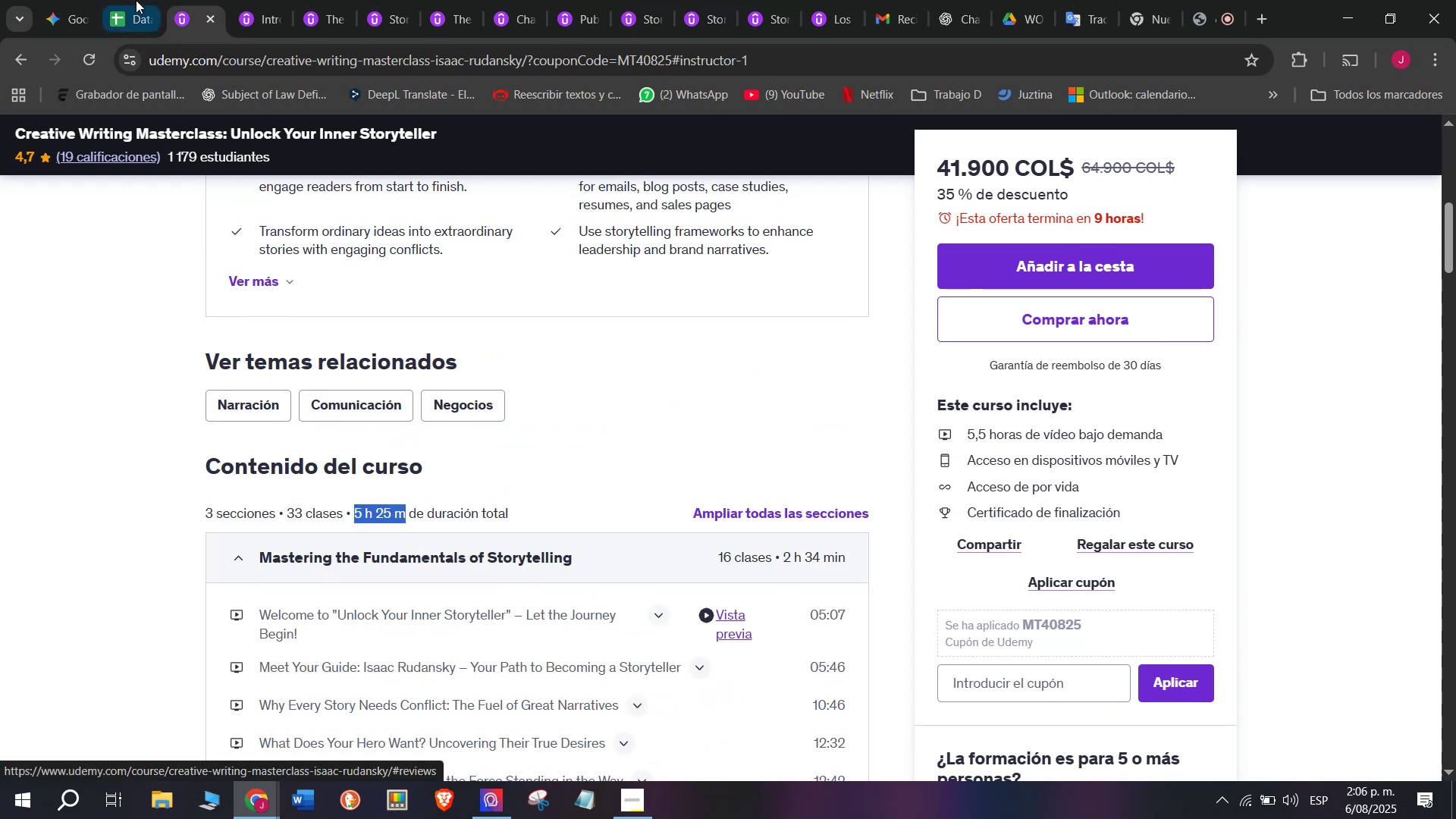 
key(Control+C)
 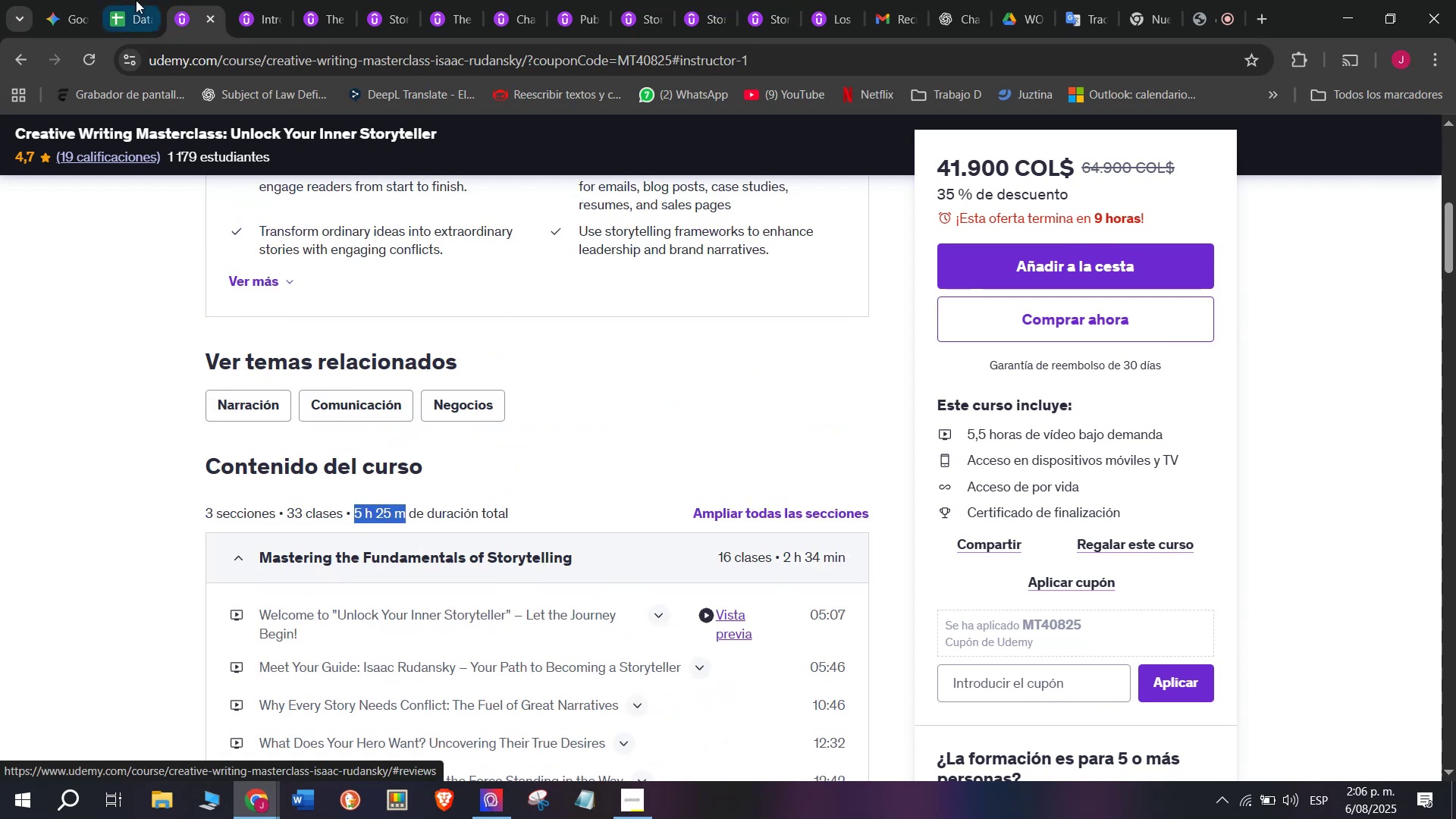 
key(Control+ControlLeft)
 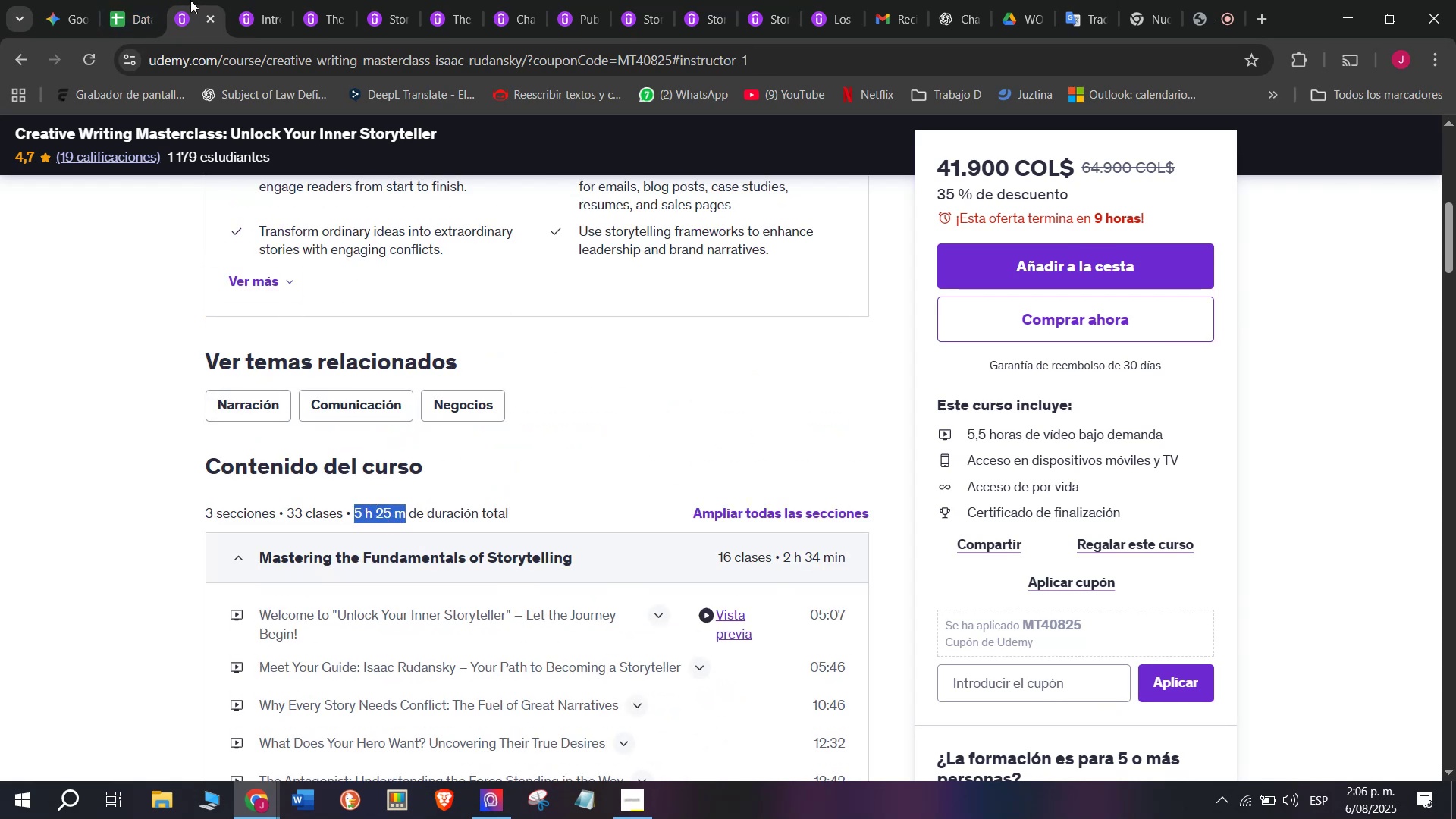 
left_click([133, 0])
 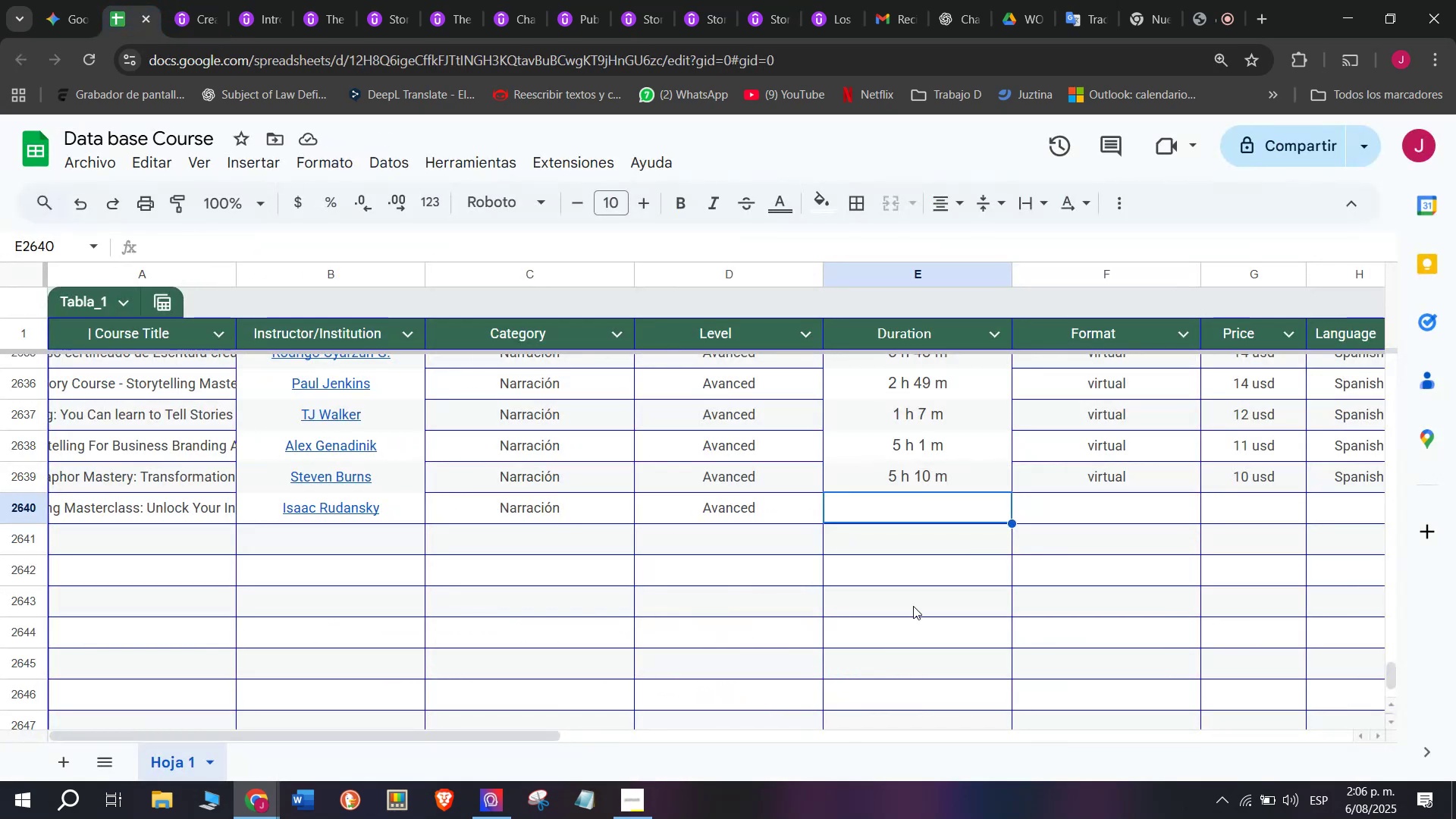 
key(Control+ControlLeft)
 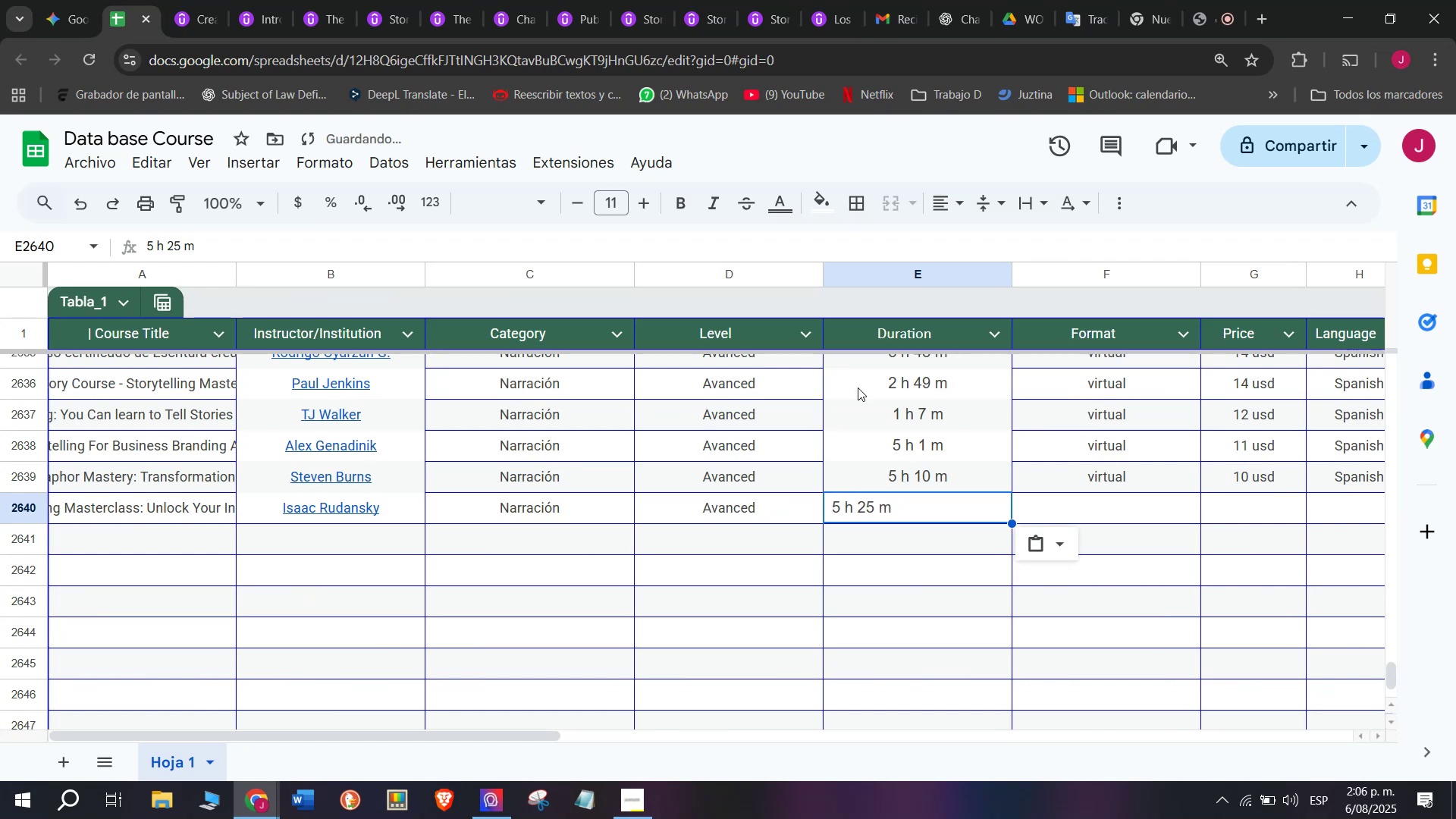 
key(Z)
 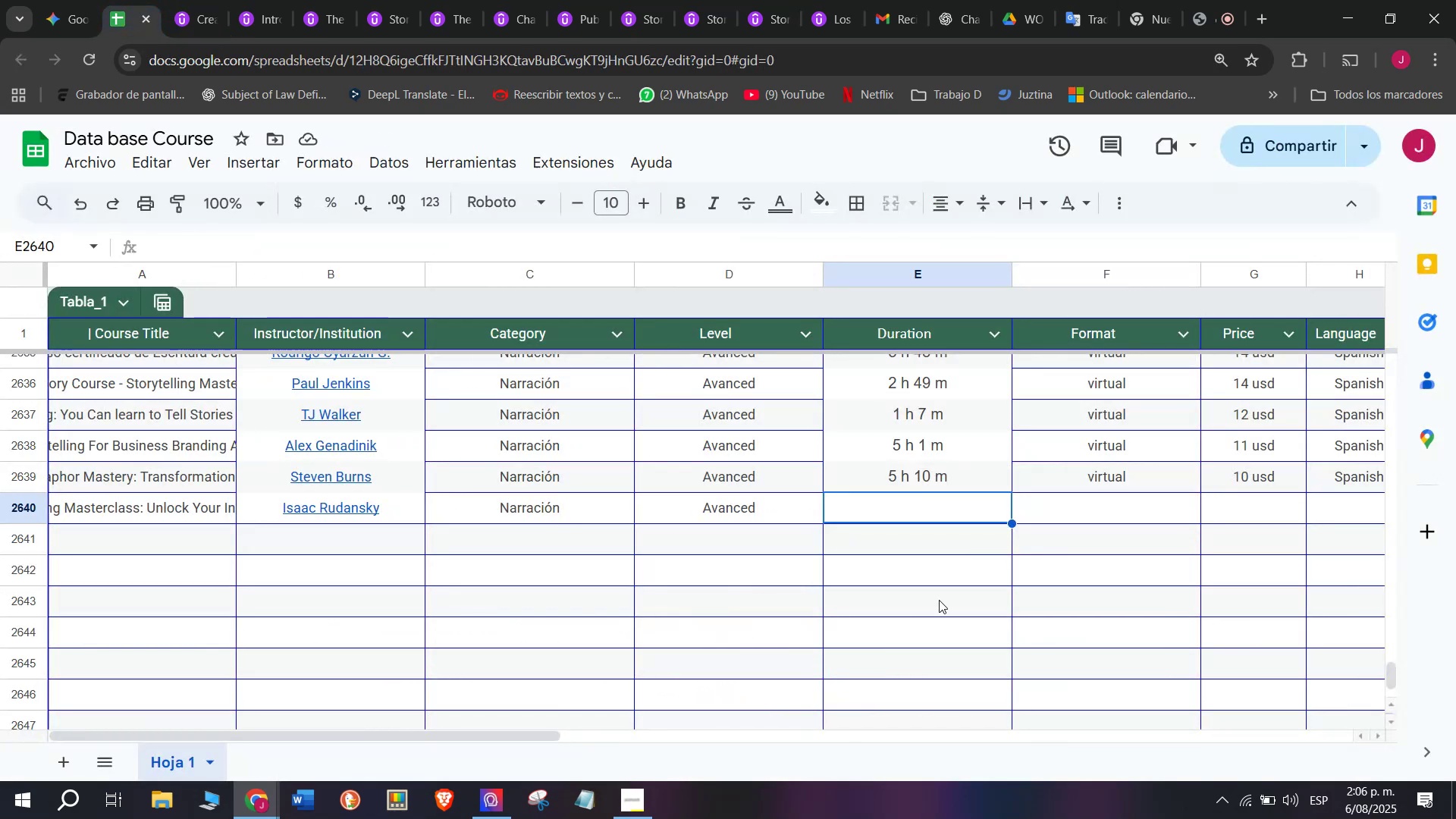 
key(Control+V)
 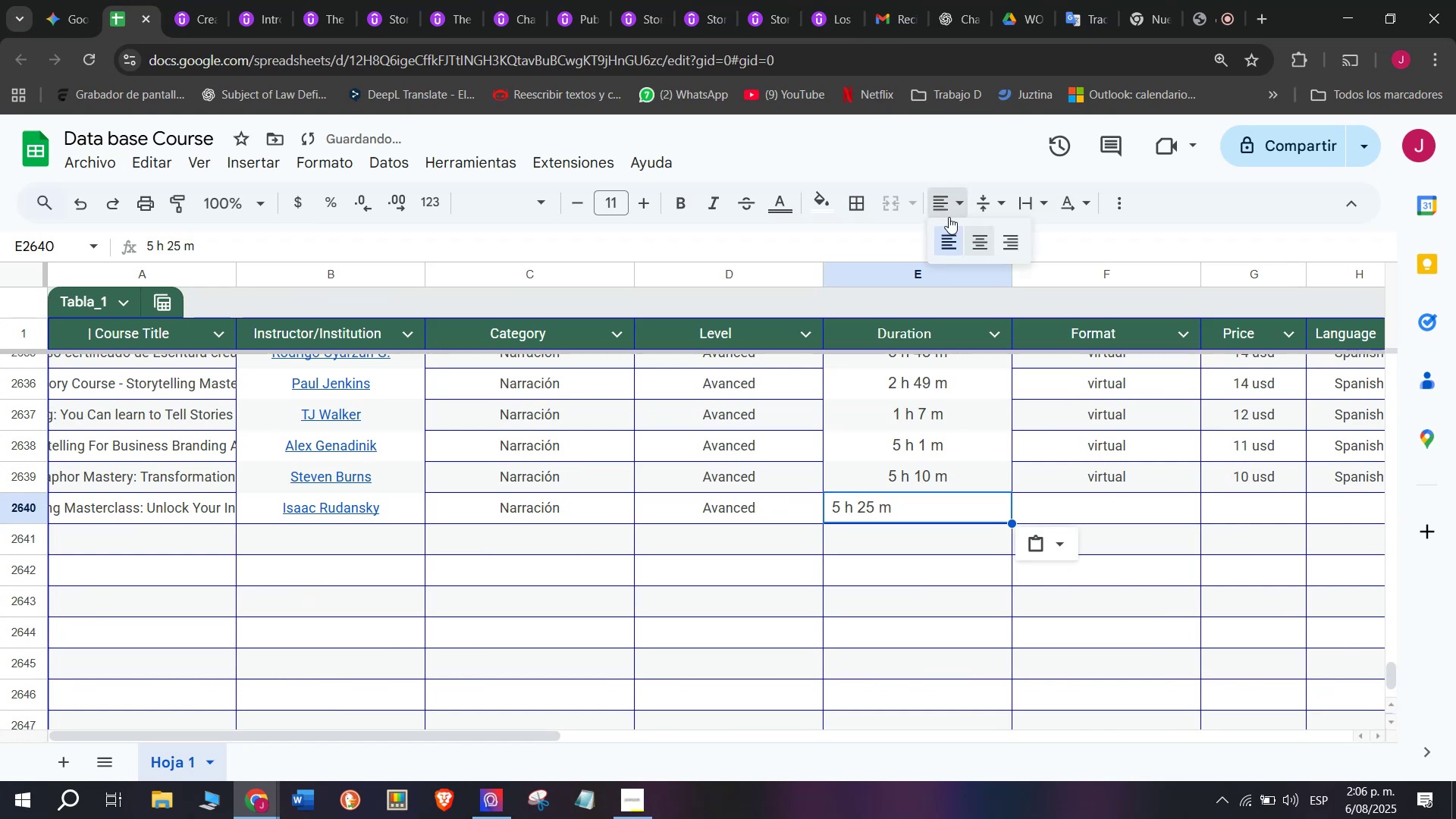 
double_click([972, 234])
 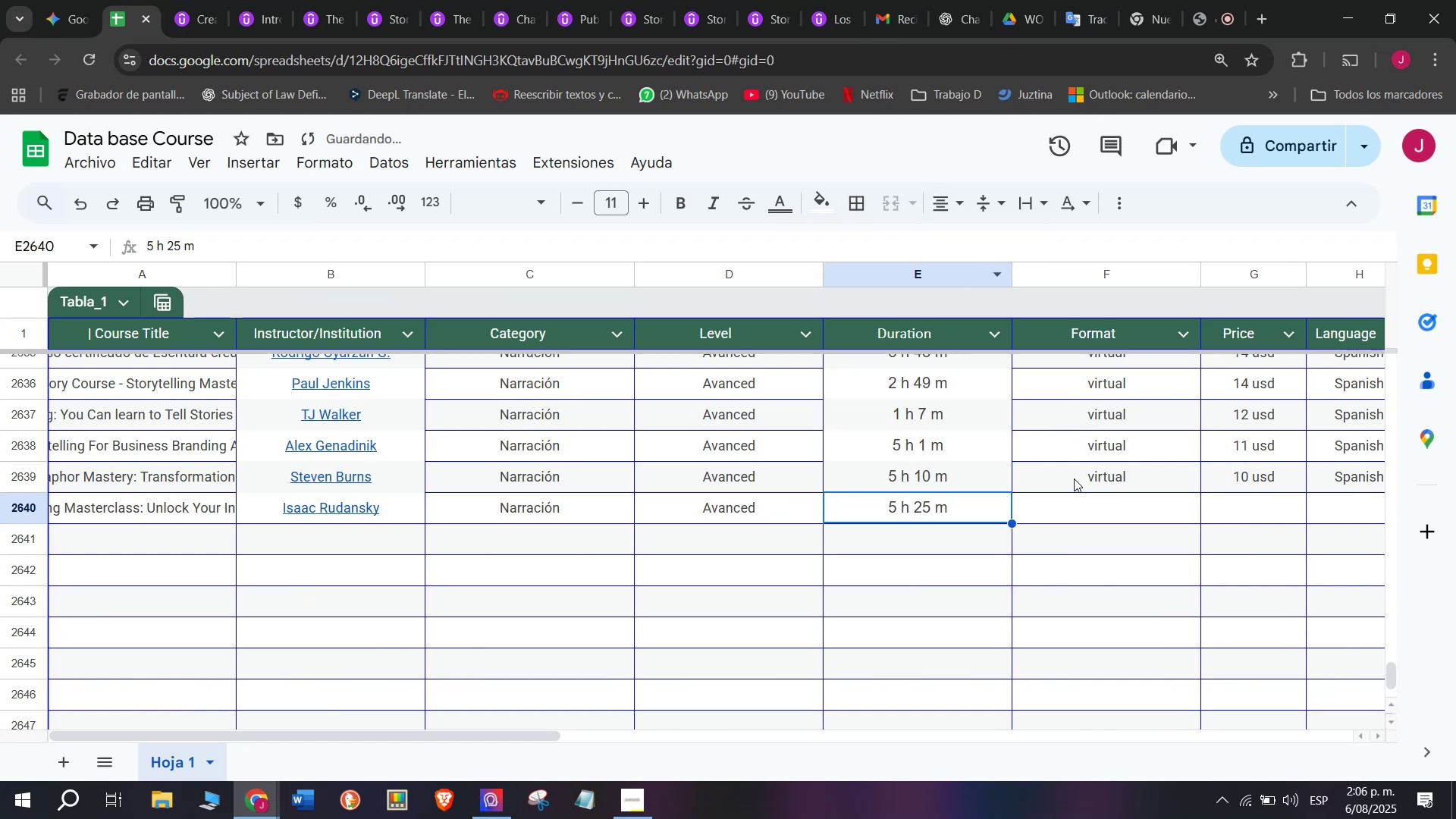 
key(Control+ControlLeft)
 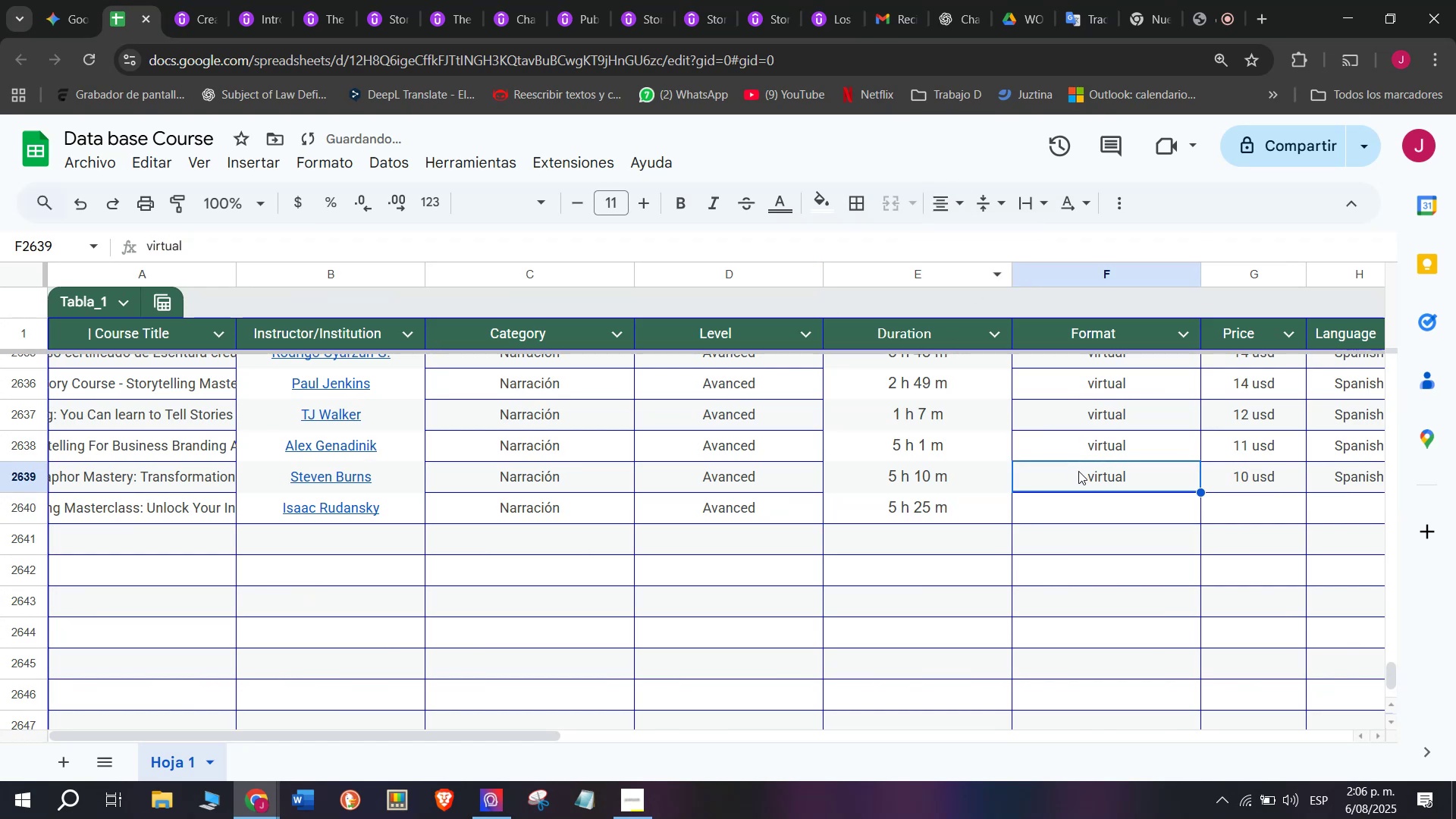 
key(Break)
 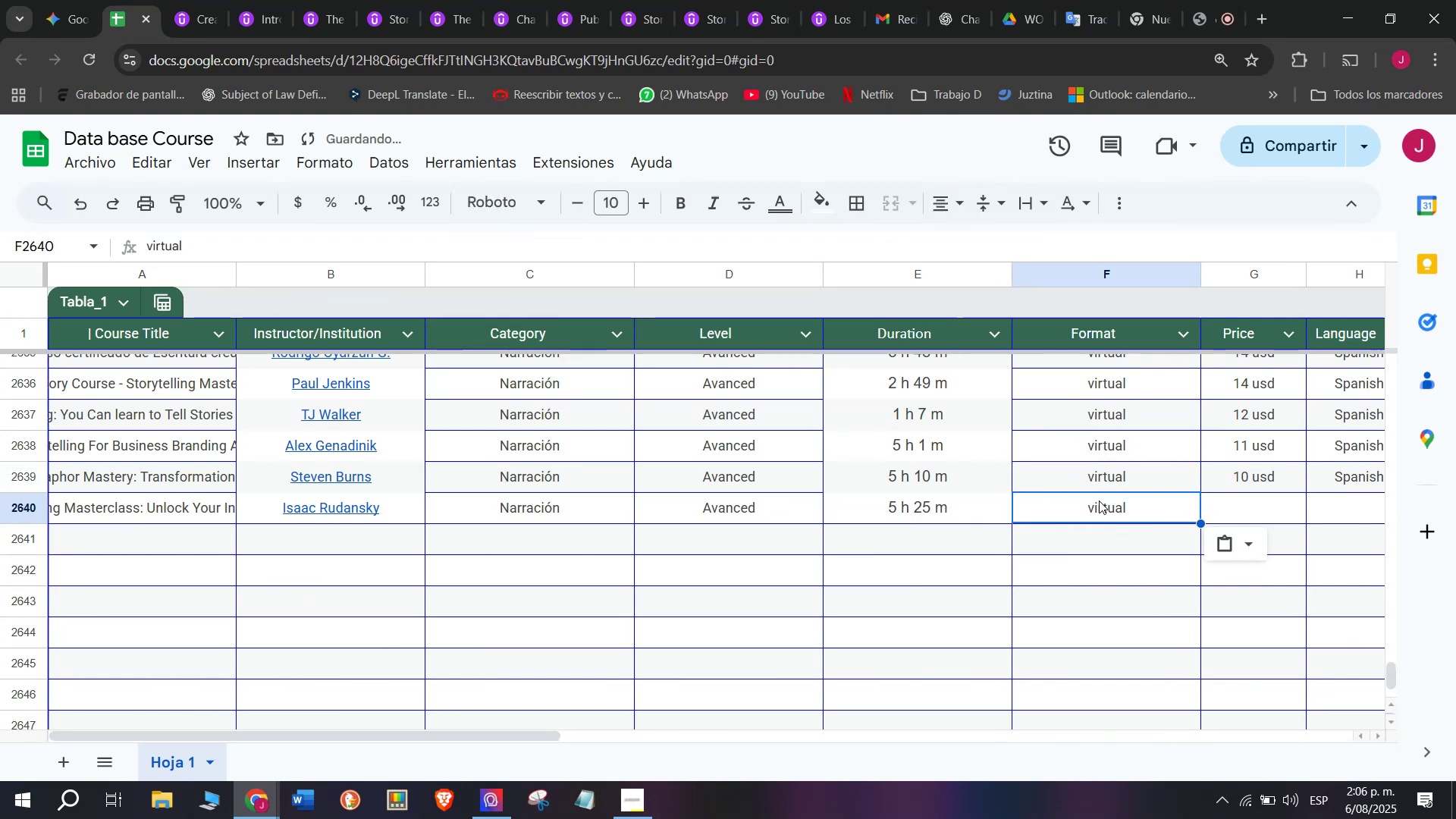 
key(Control+C)
 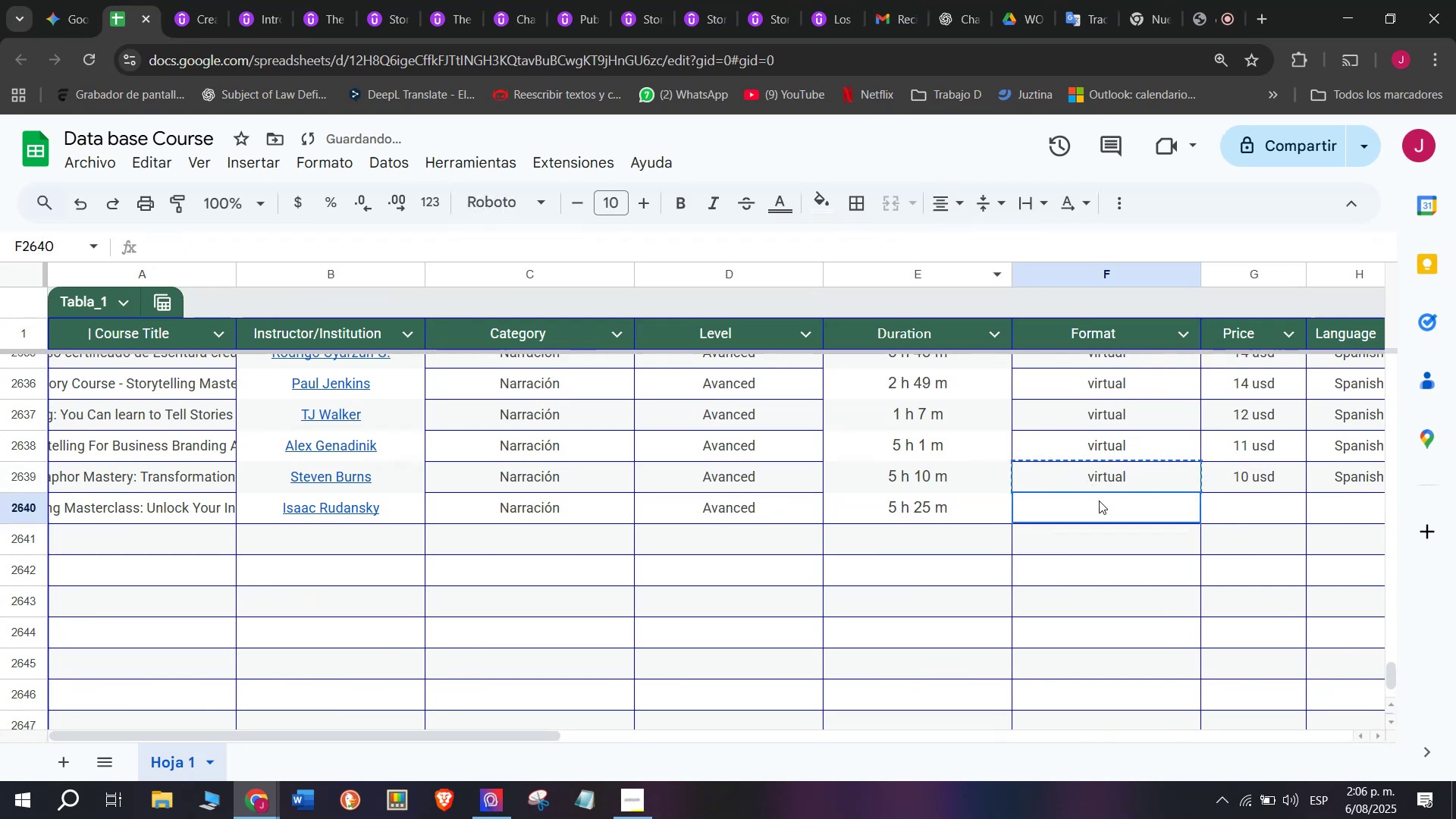 
double_click([1099, 500])
 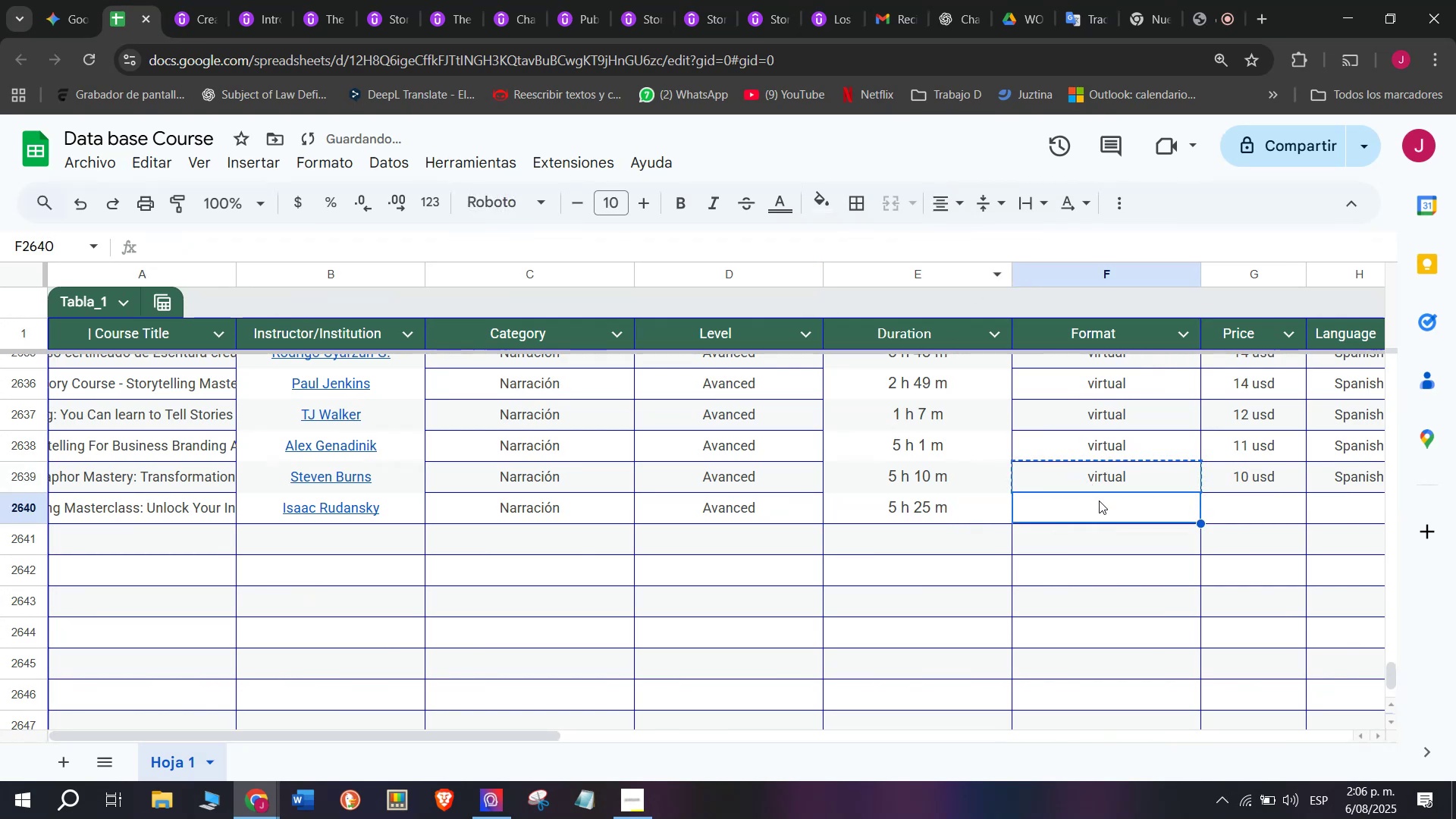 
key(Z)
 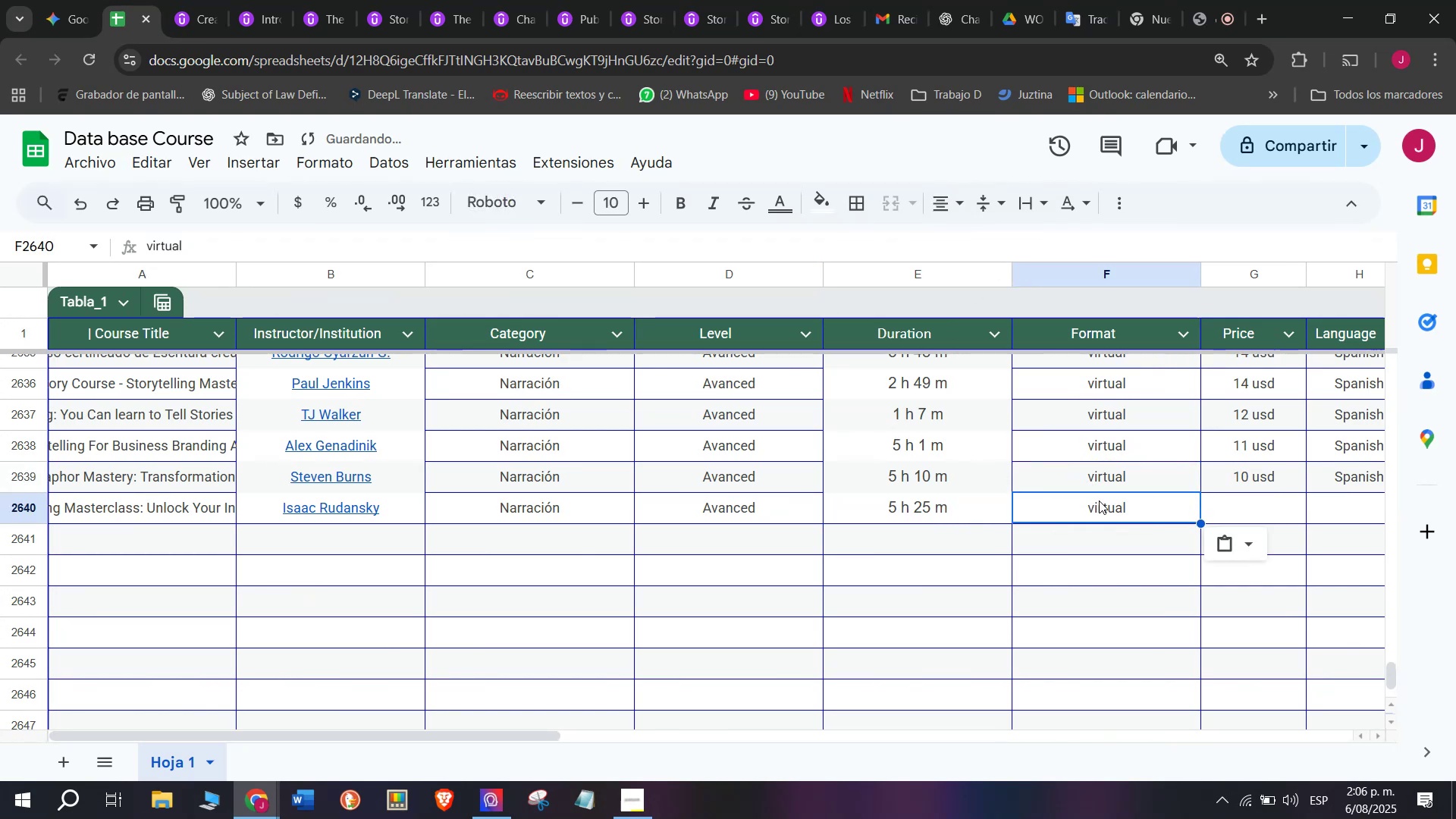 
key(Control+ControlLeft)
 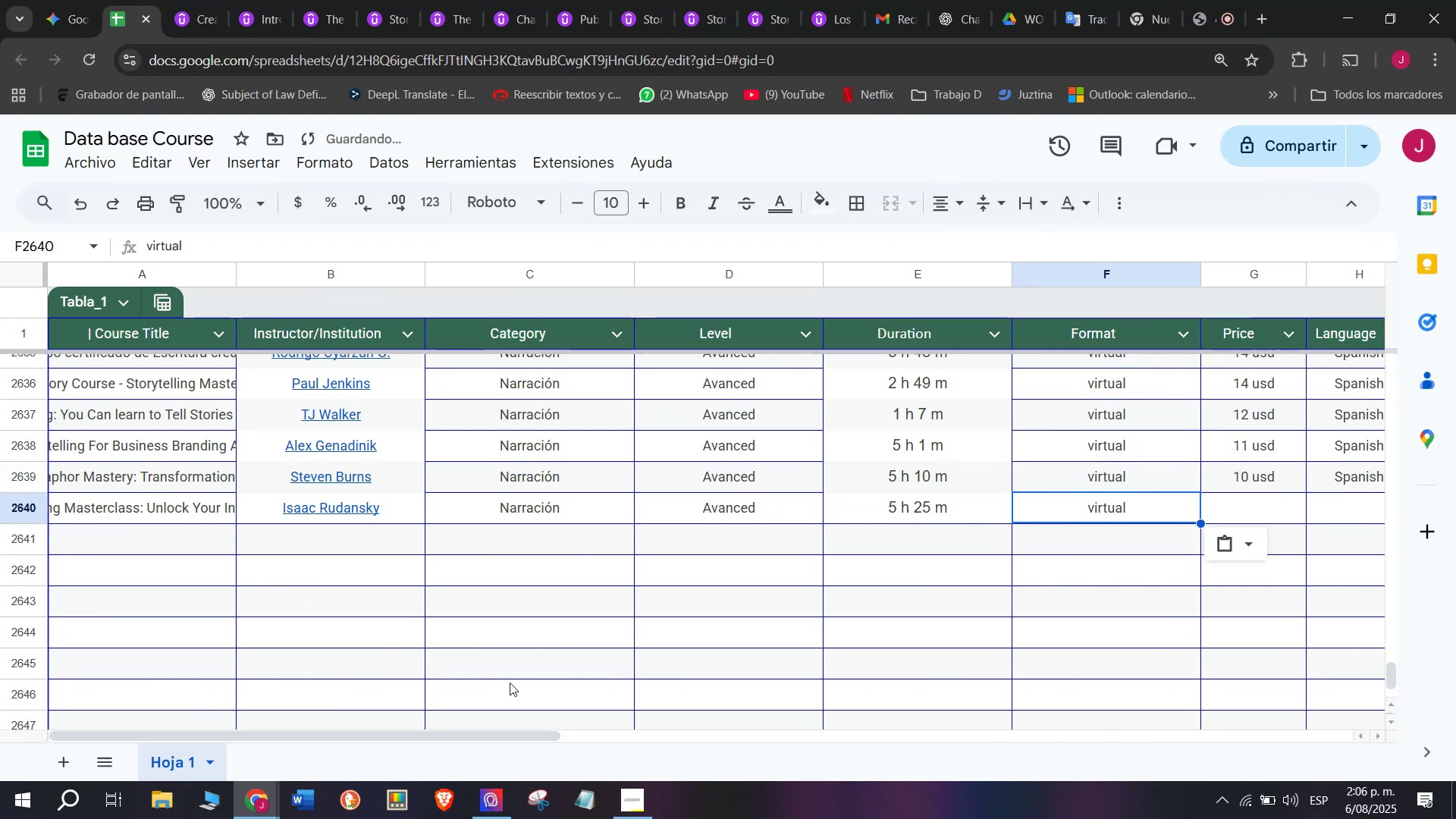 
key(Control+V)
 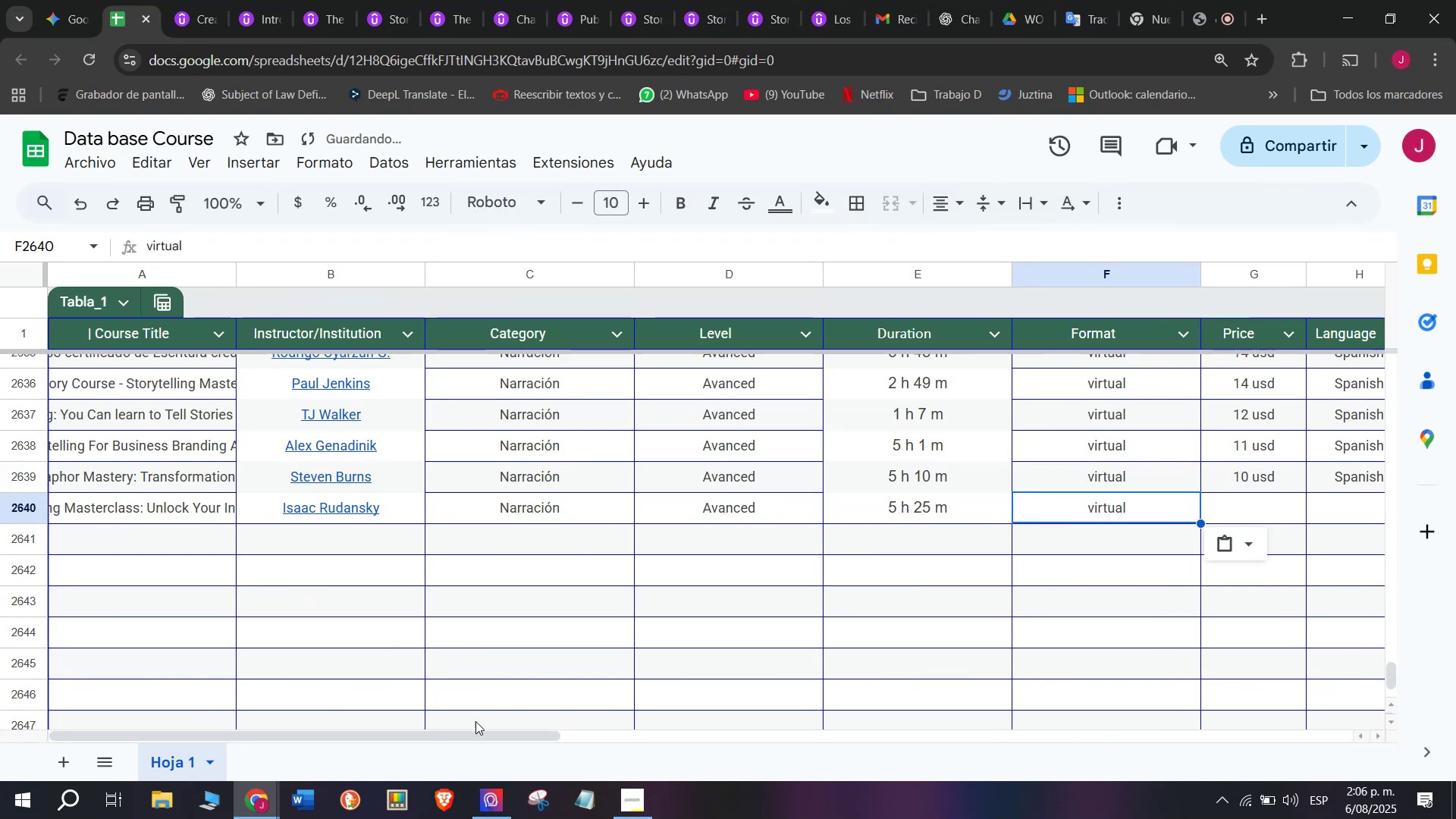 
left_click_drag(start_coordinate=[485, 733], to_coordinate=[795, 755])
 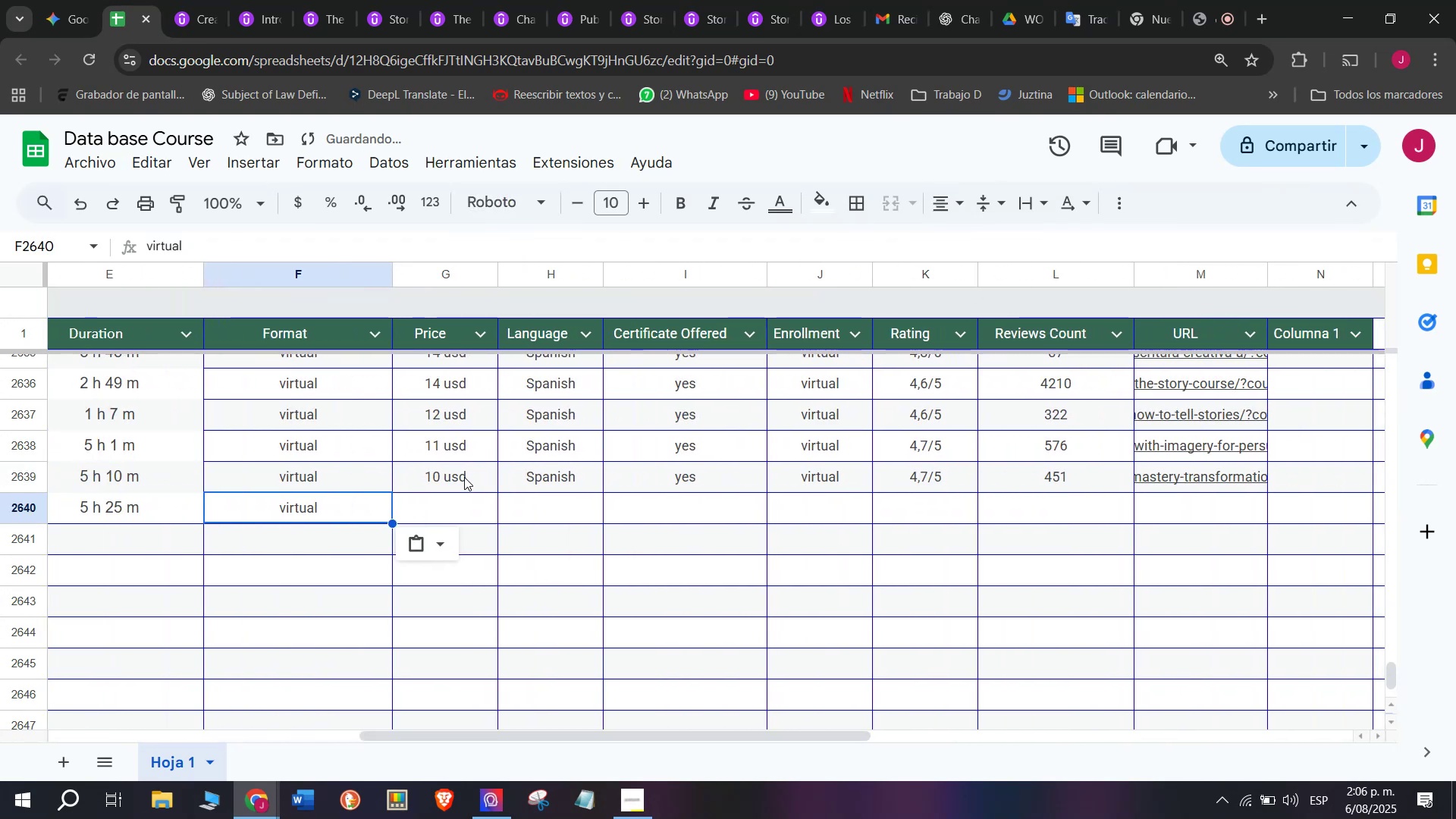 
left_click([464, 475])
 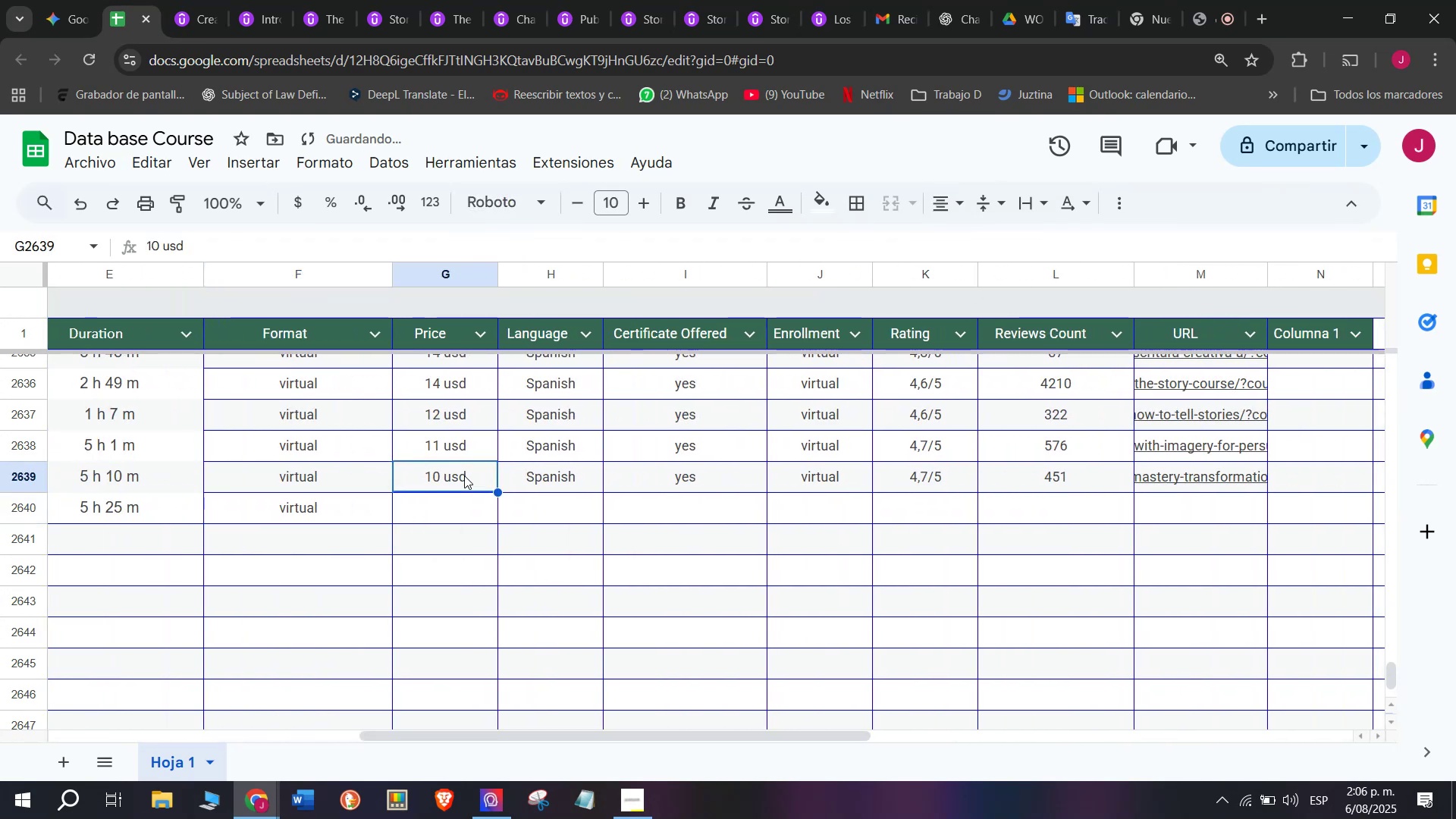 
key(Control+ControlLeft)
 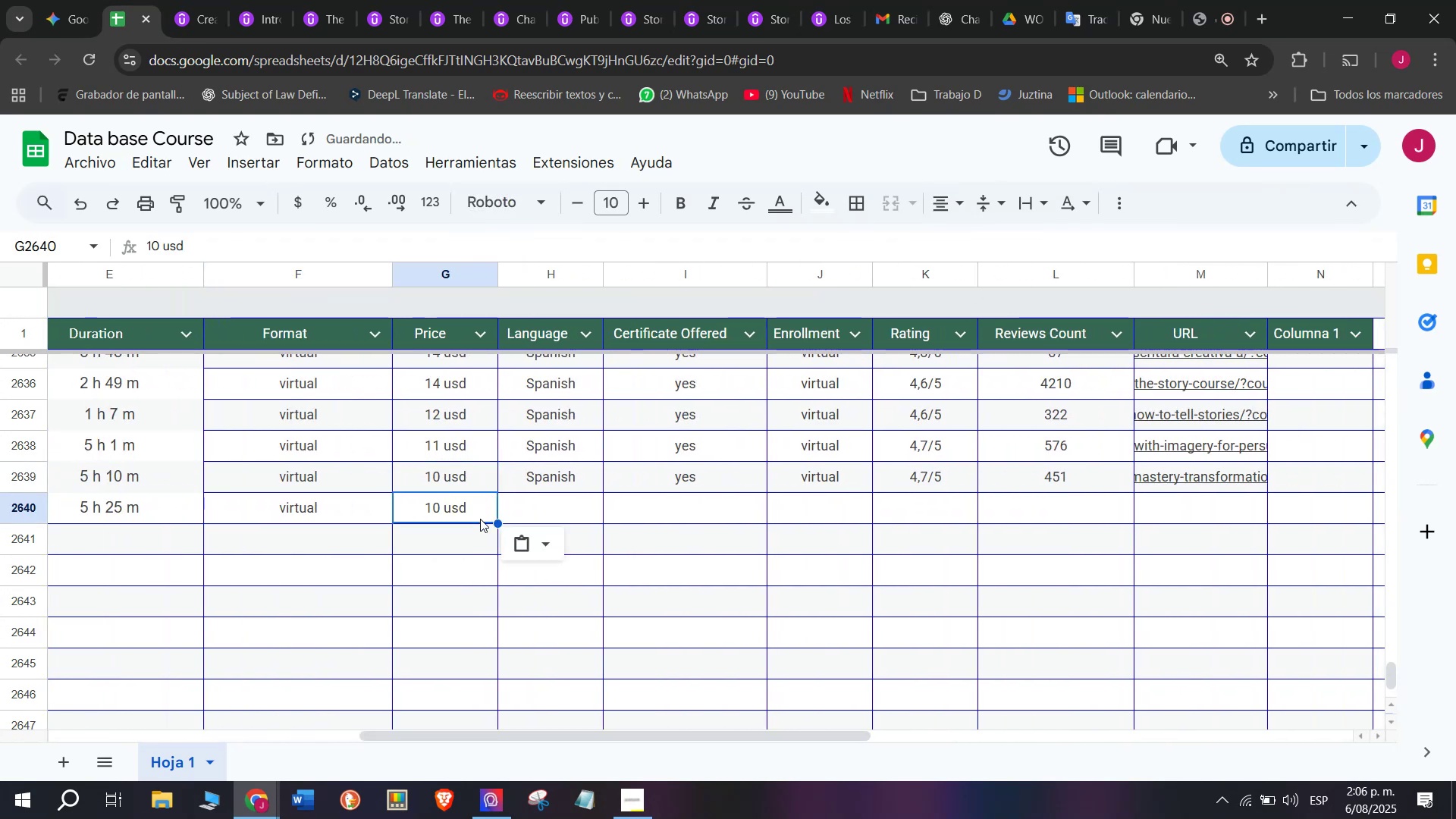 
key(Break)
 